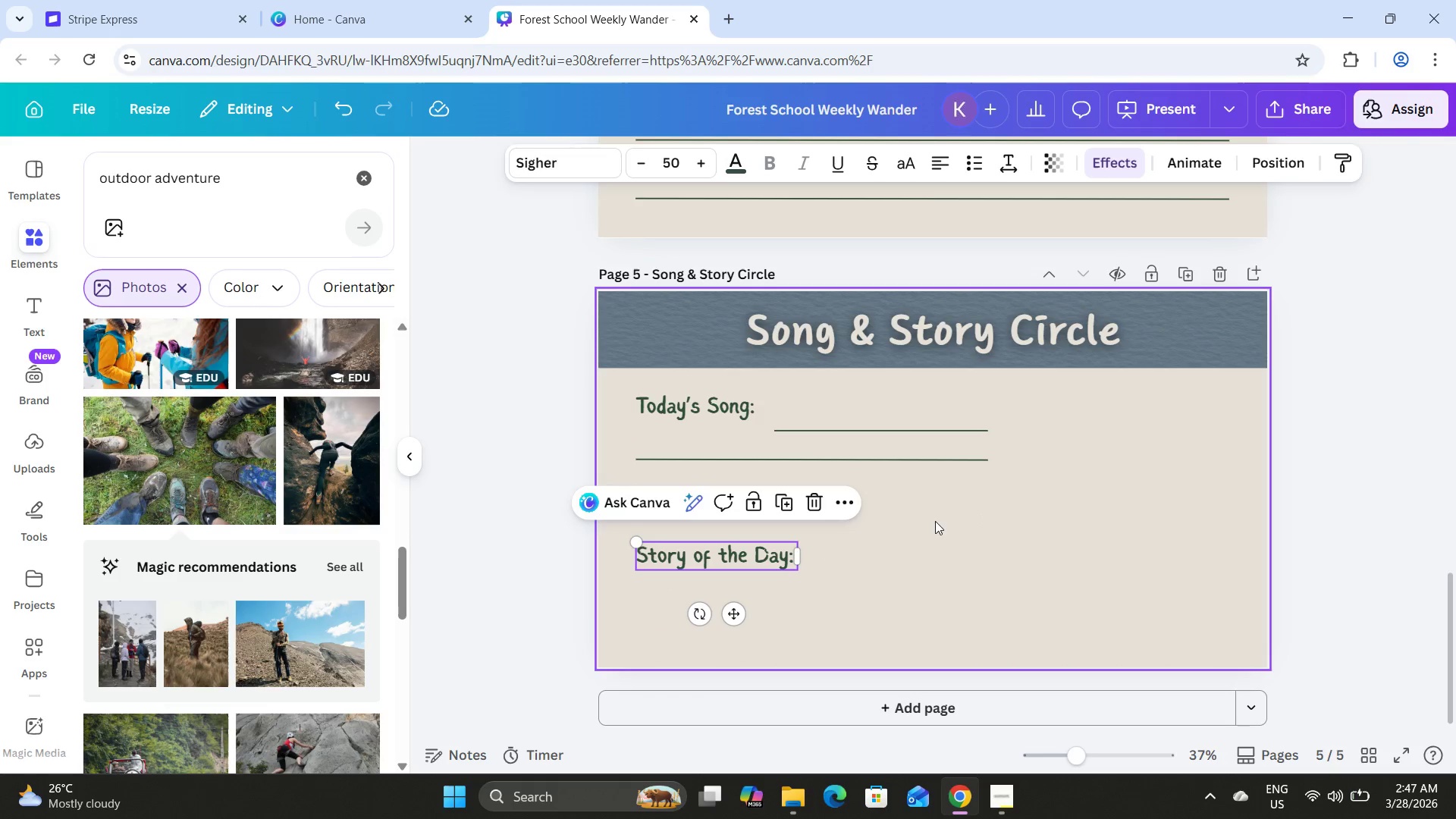 
left_click([935, 521])
 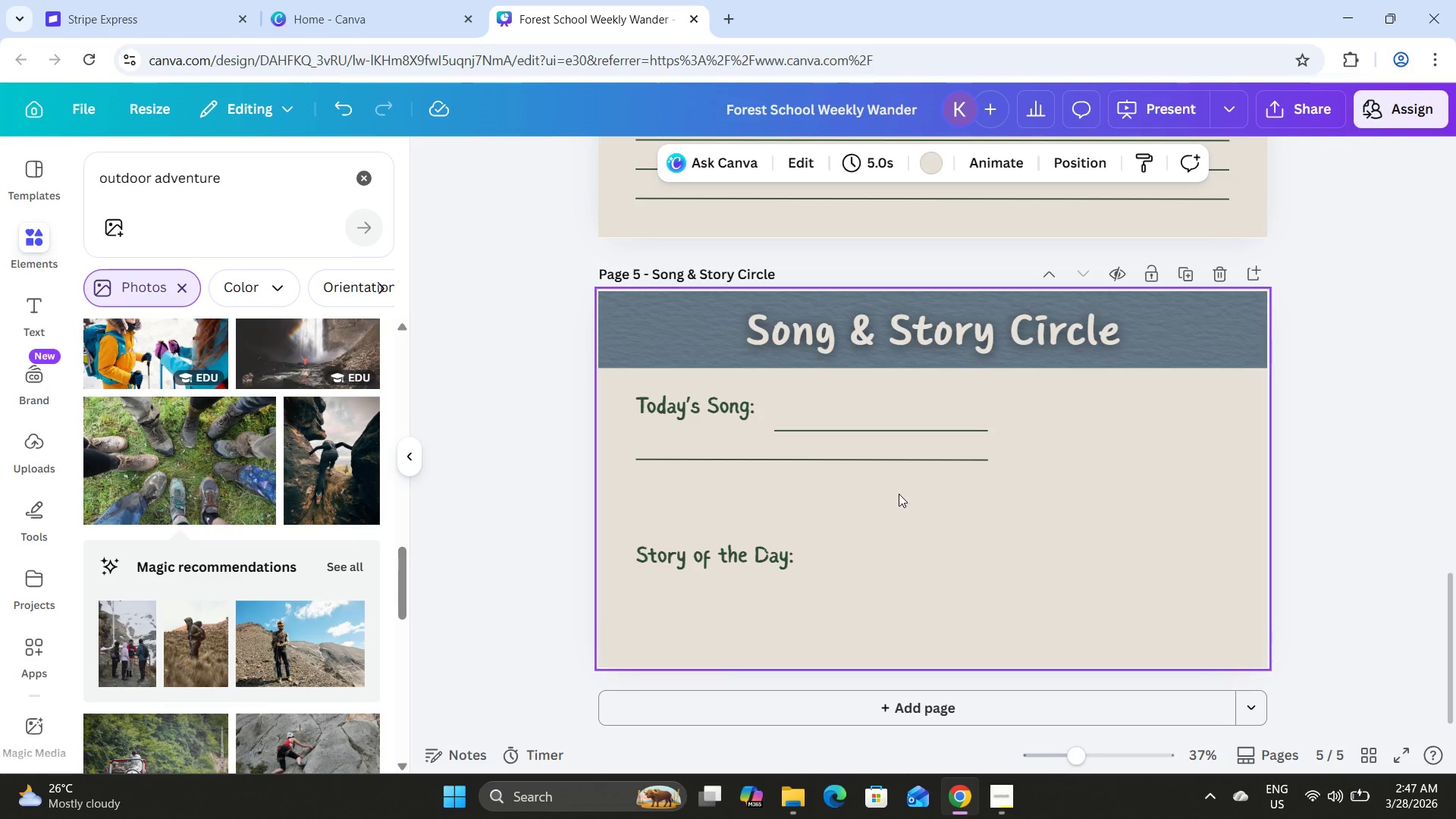 
left_click([832, 462])
 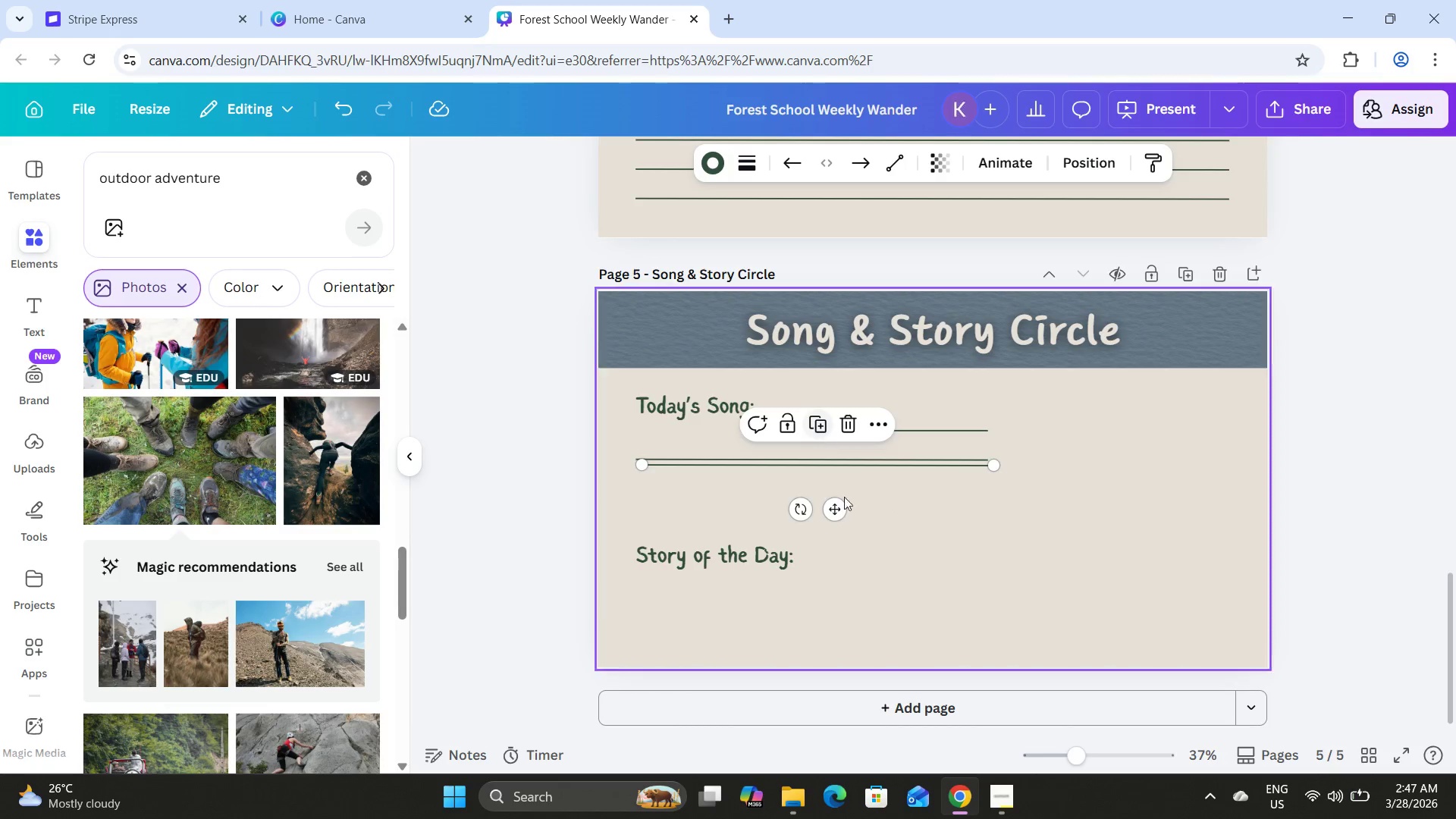 
left_click_drag(start_coordinate=[837, 512], to_coordinate=[829, 538])
 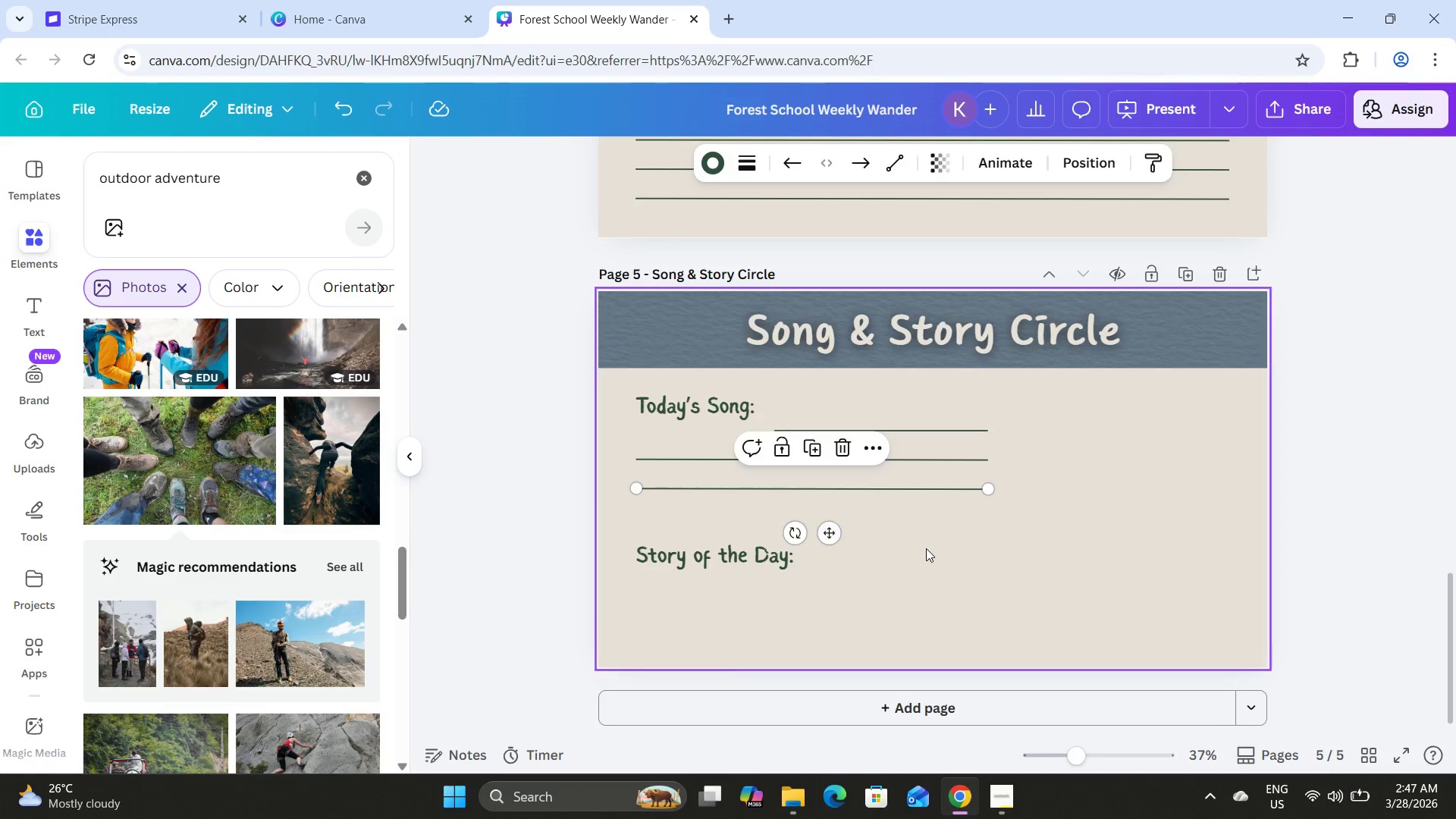 
left_click([926, 548])
 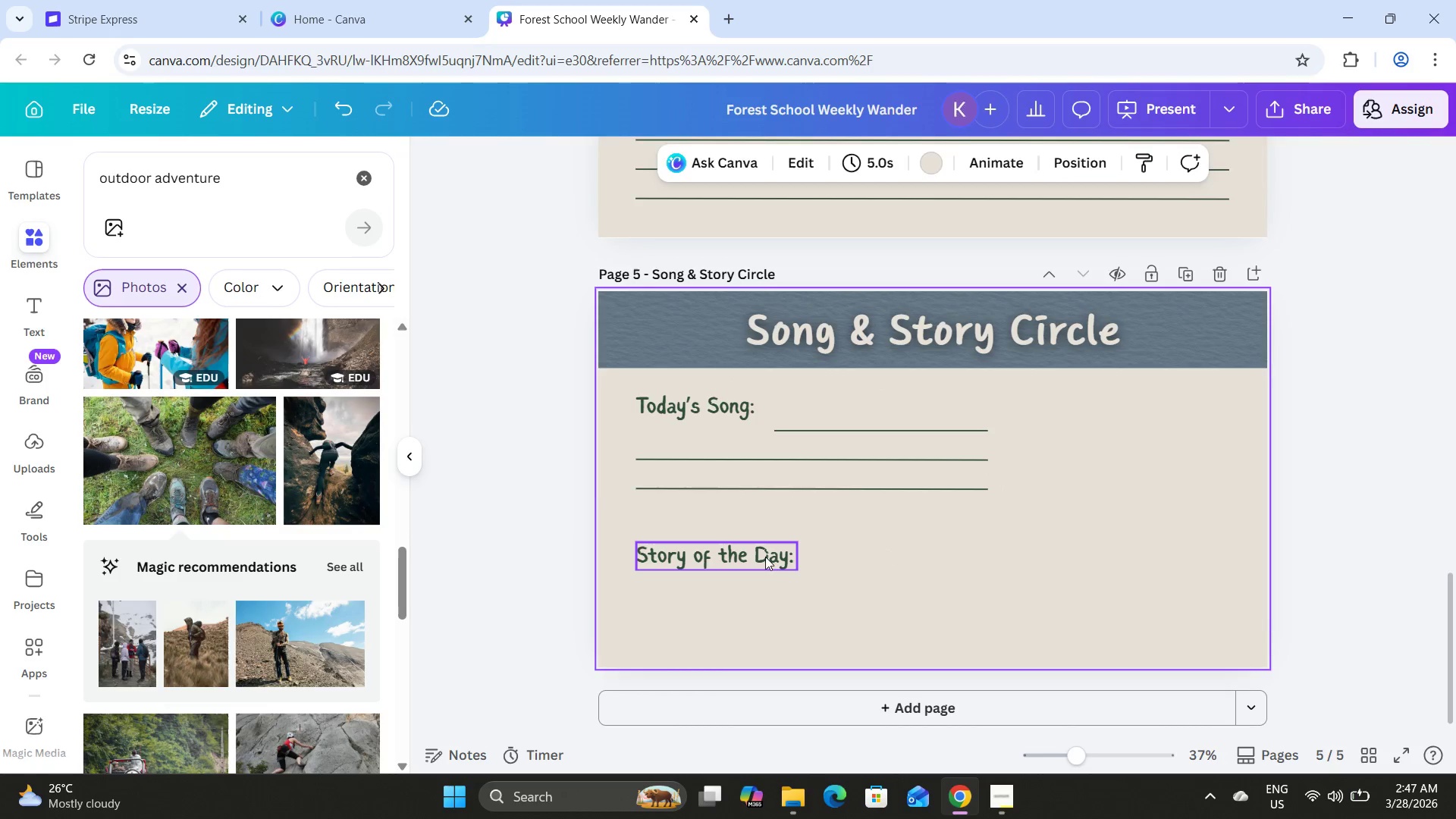 
left_click_drag(start_coordinate=[764, 557], to_coordinate=[766, 533])
 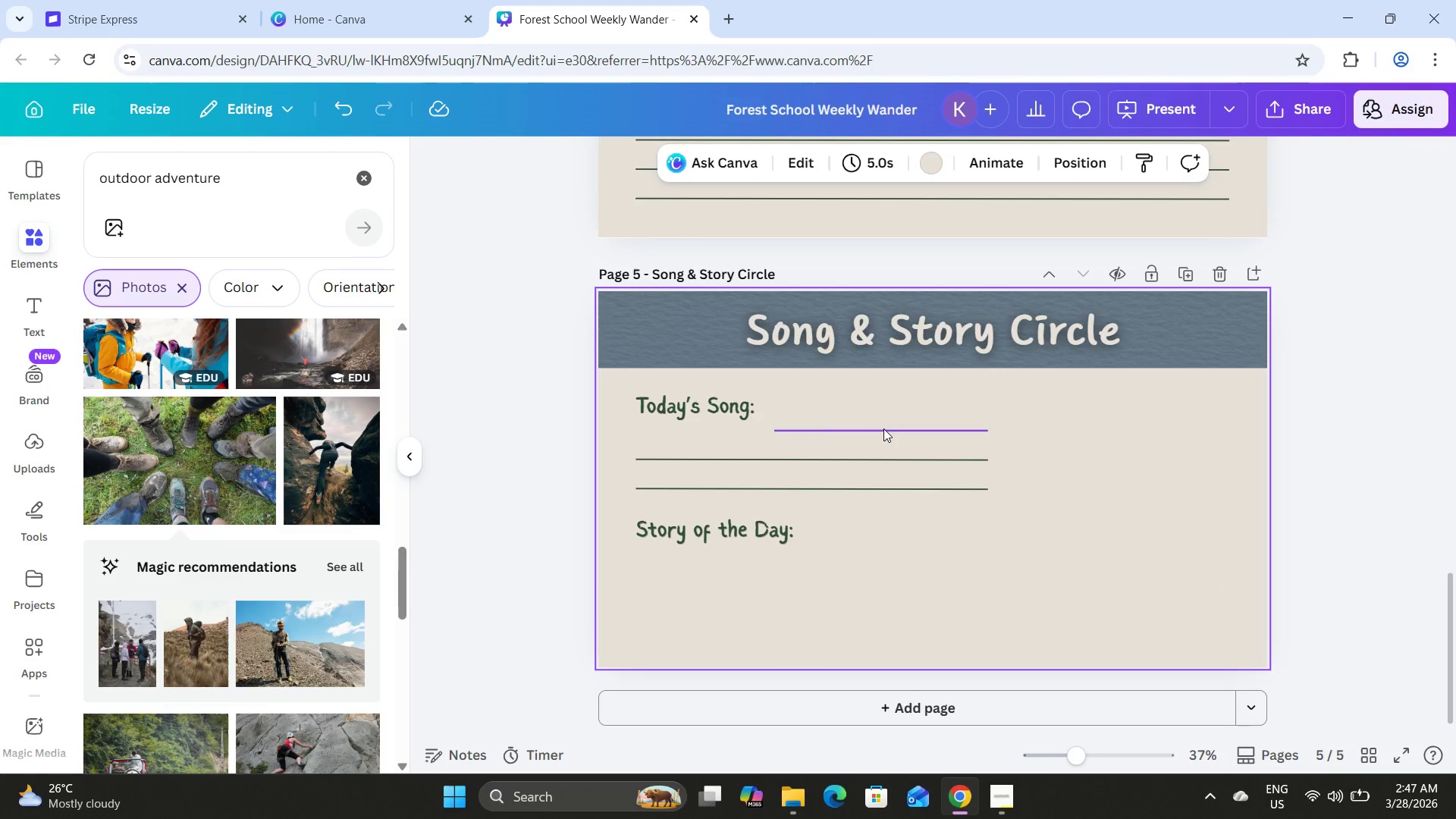 
left_click([883, 428])
 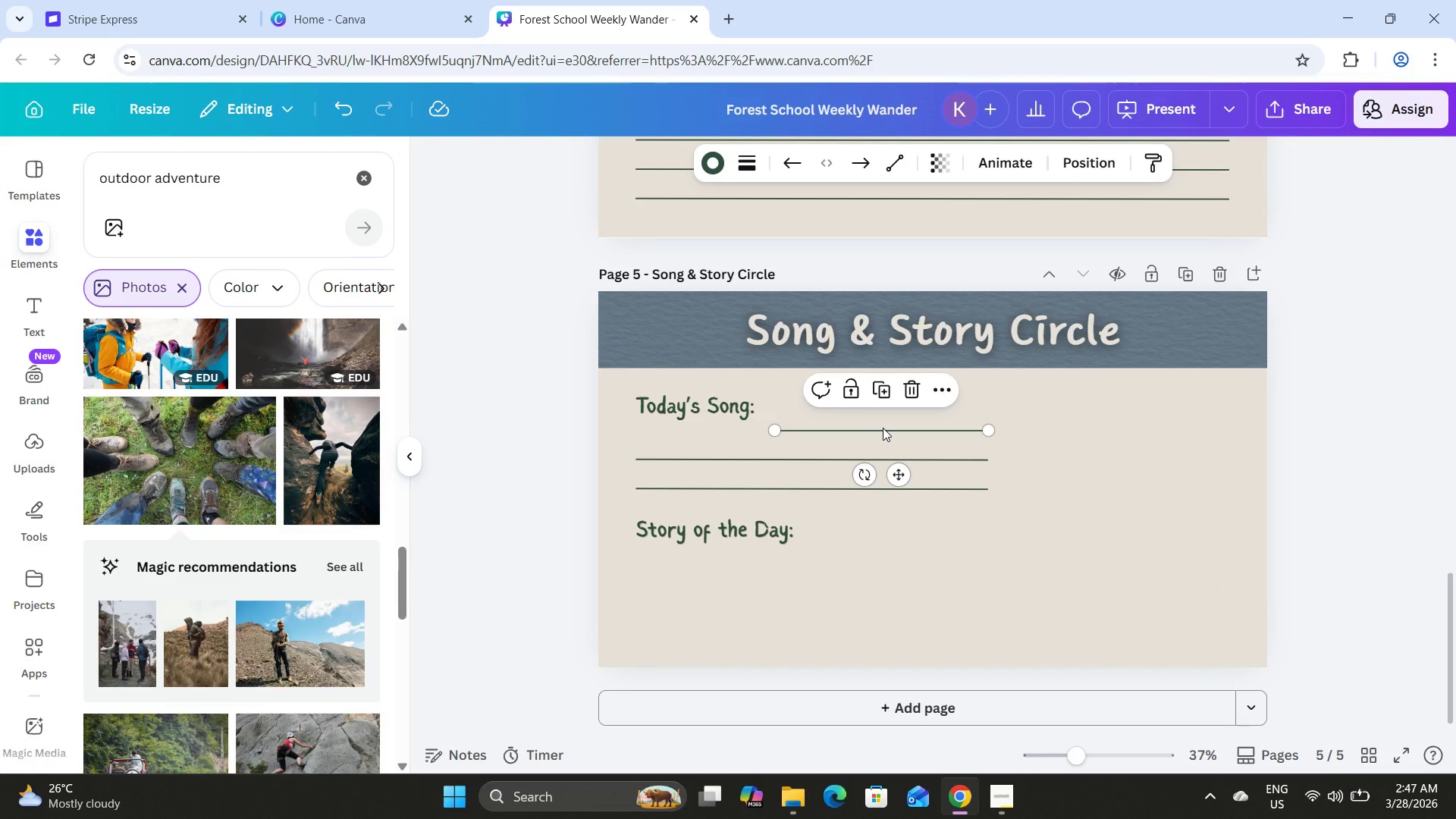 
hold_key(key=ShiftLeft, duration=1.52)
left_click([918, 457])
 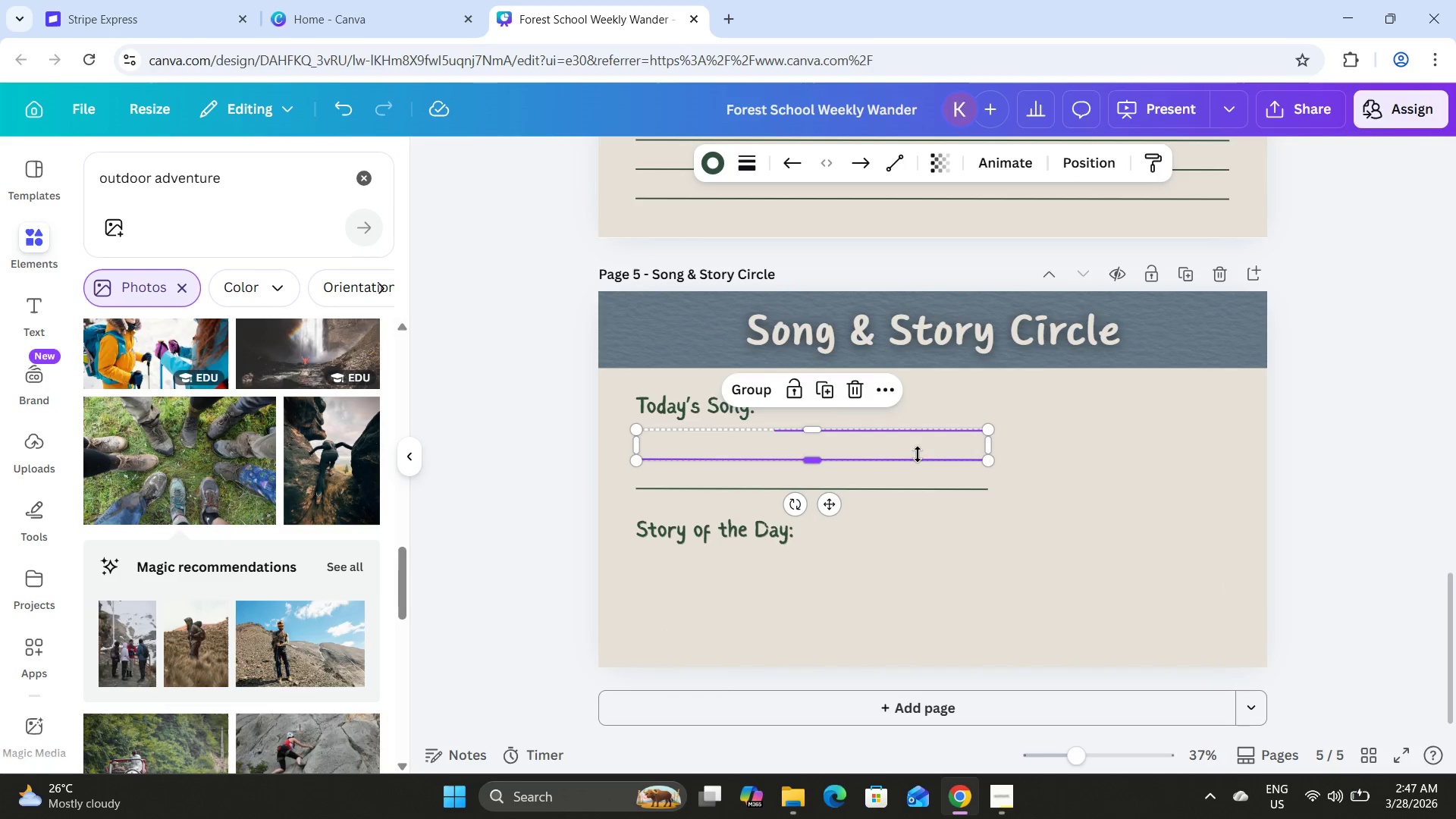 
hold_key(key=ShiftLeft, duration=0.36)
 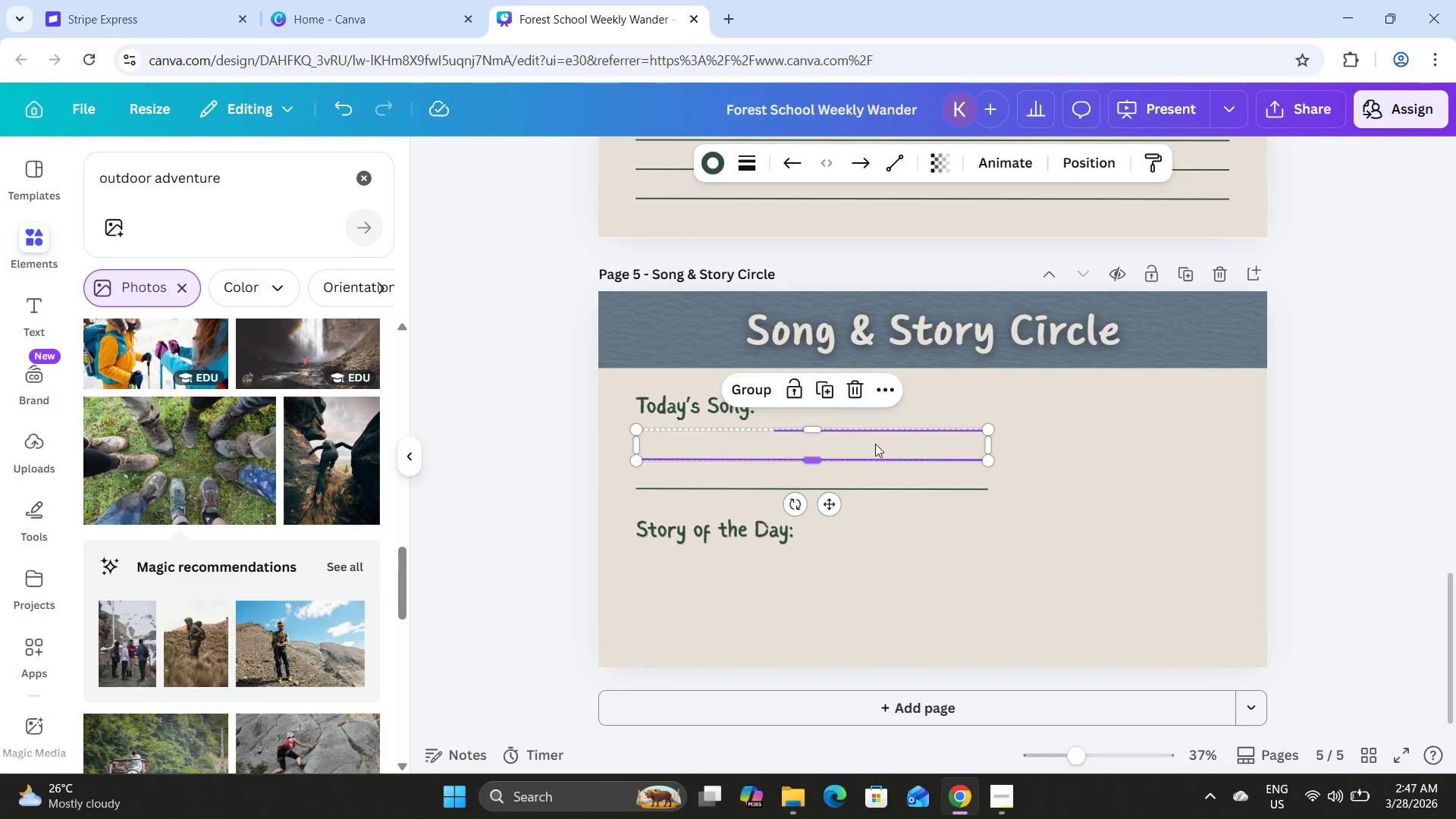 
left_click([825, 391])
 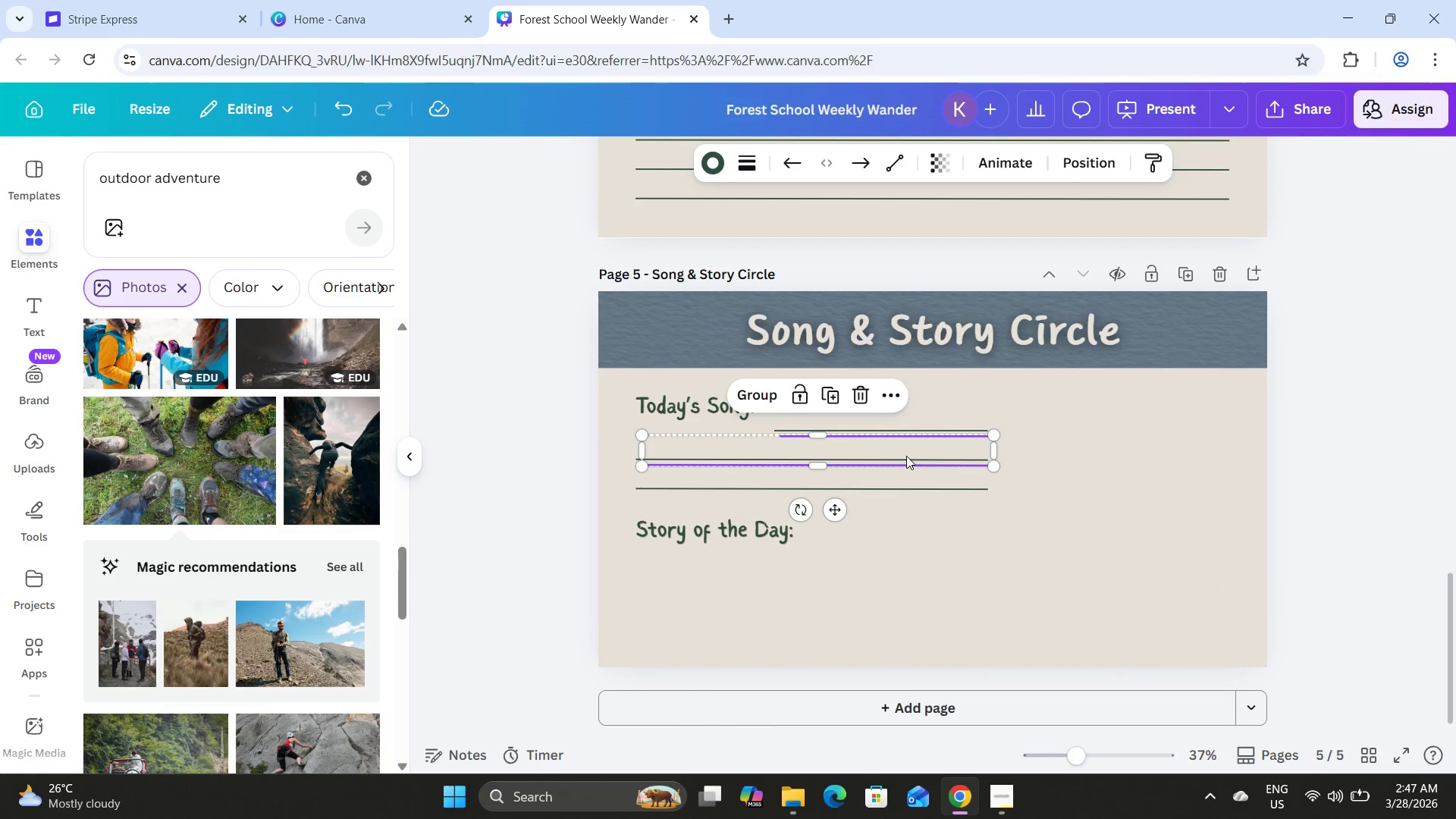 
left_click_drag(start_coordinate=[909, 455], to_coordinate=[905, 576])
 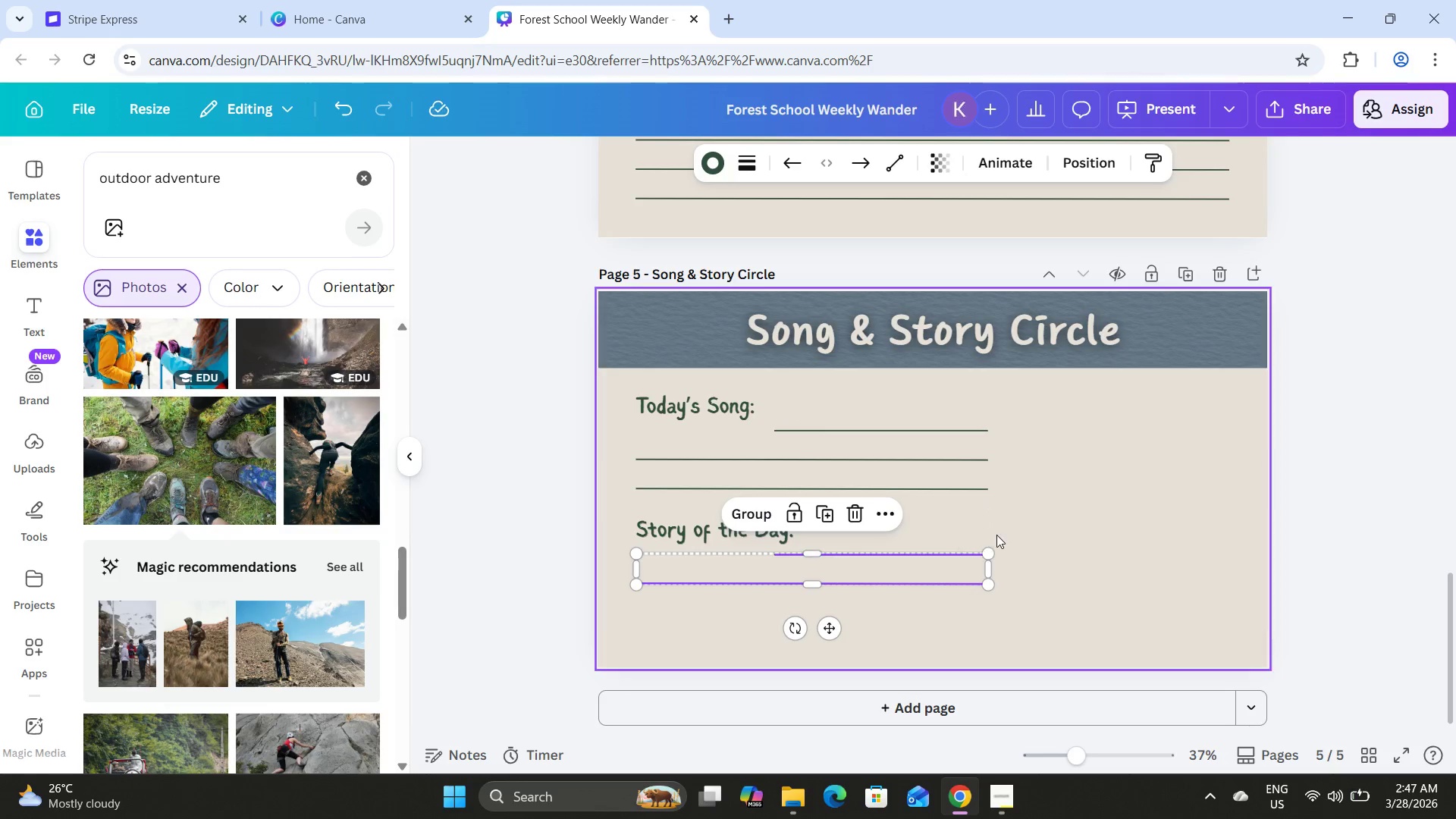 
left_click([1003, 532])
 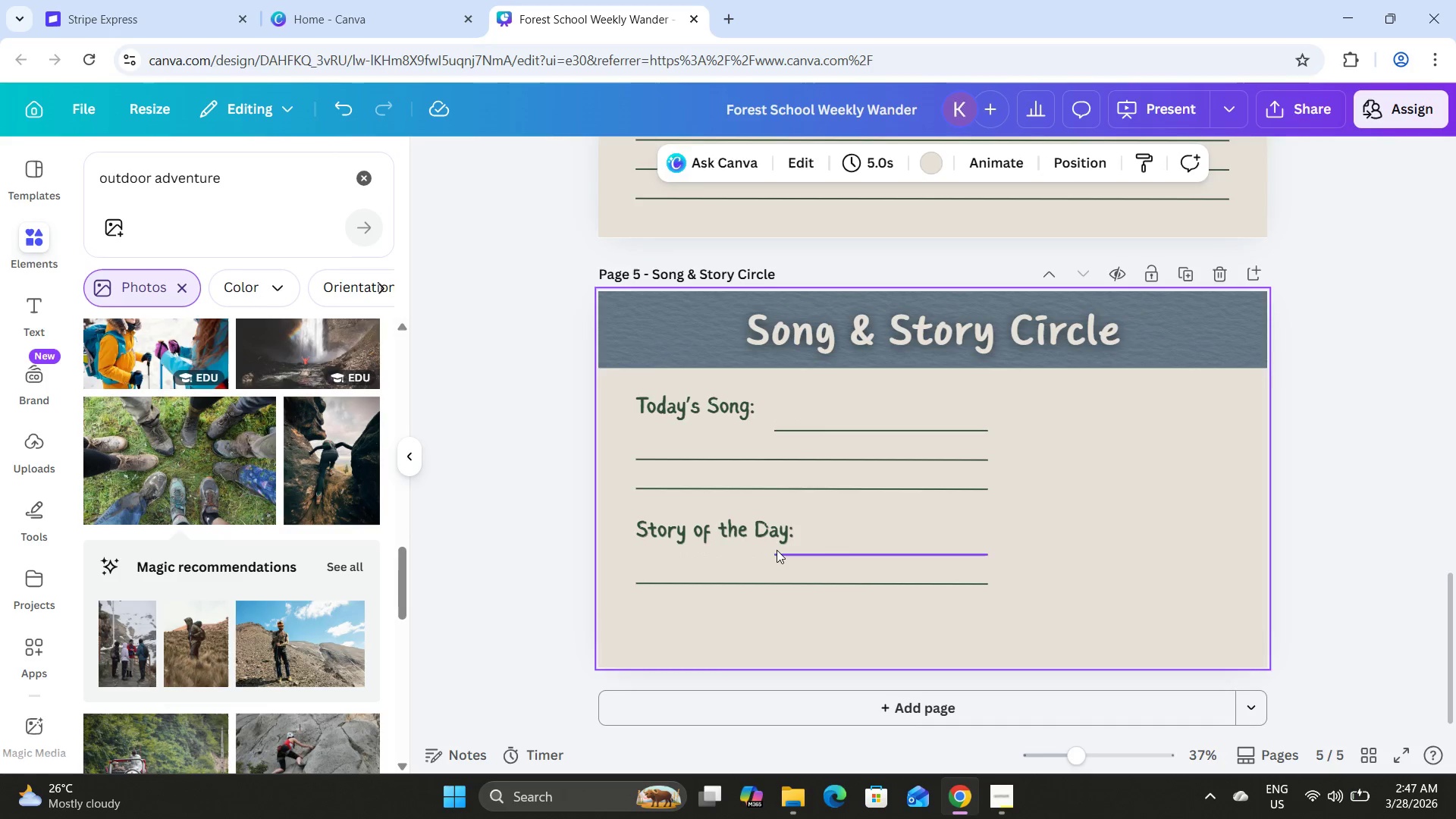 
left_click([777, 551])
 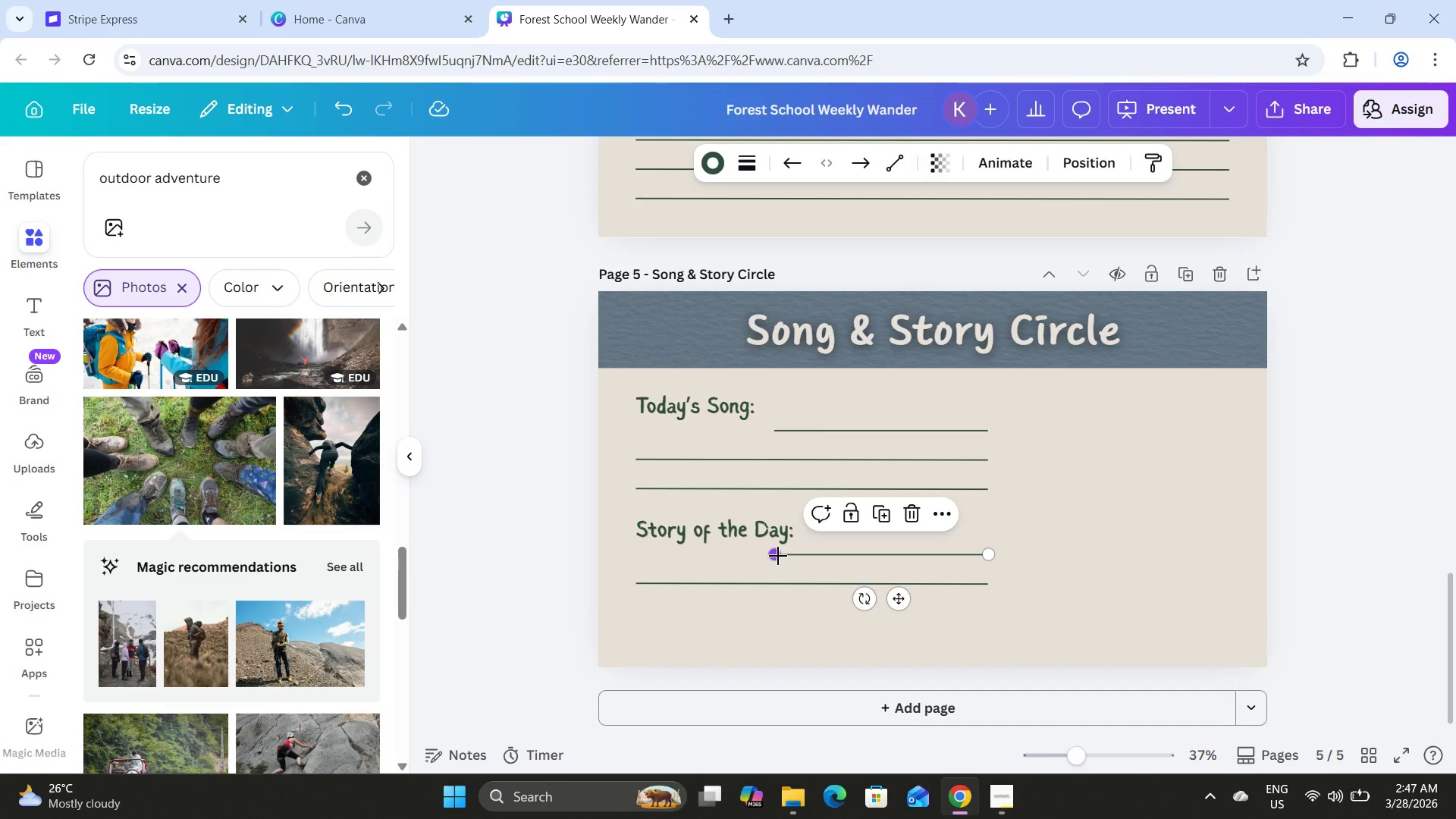 
left_click_drag(start_coordinate=[778, 556], to_coordinate=[813, 553])
 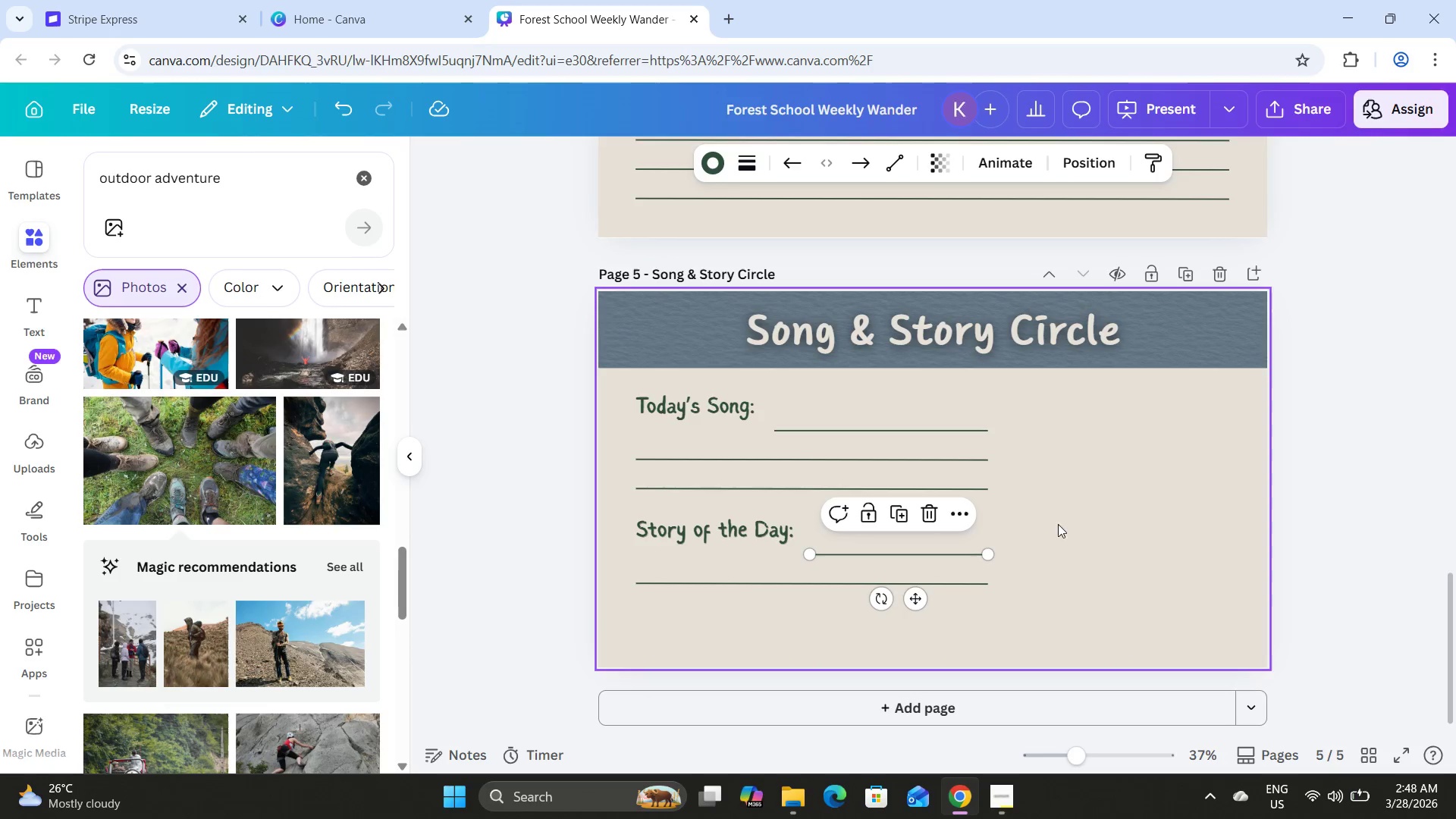 
left_click([1073, 524])
 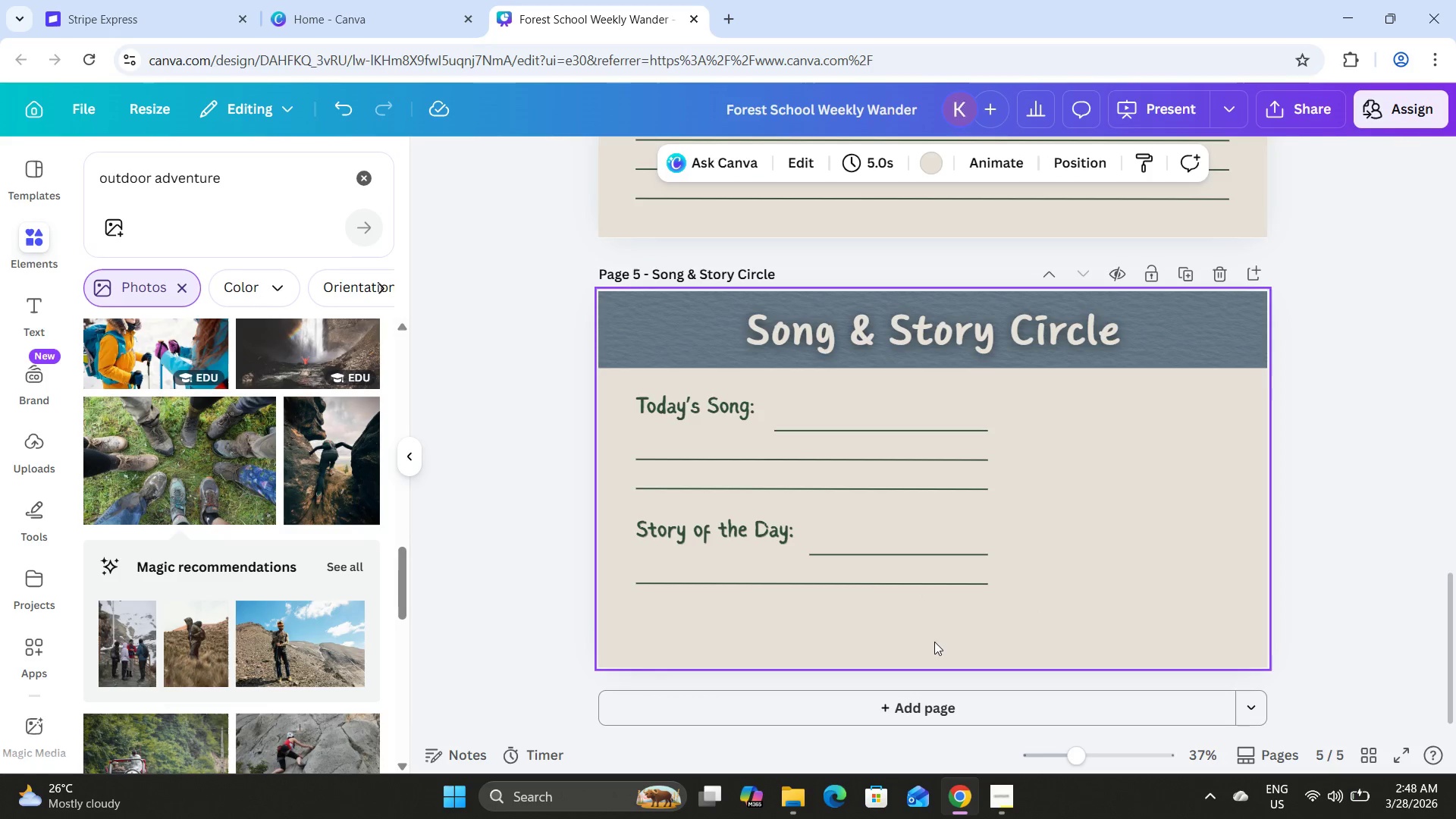 
left_click([809, 583])
 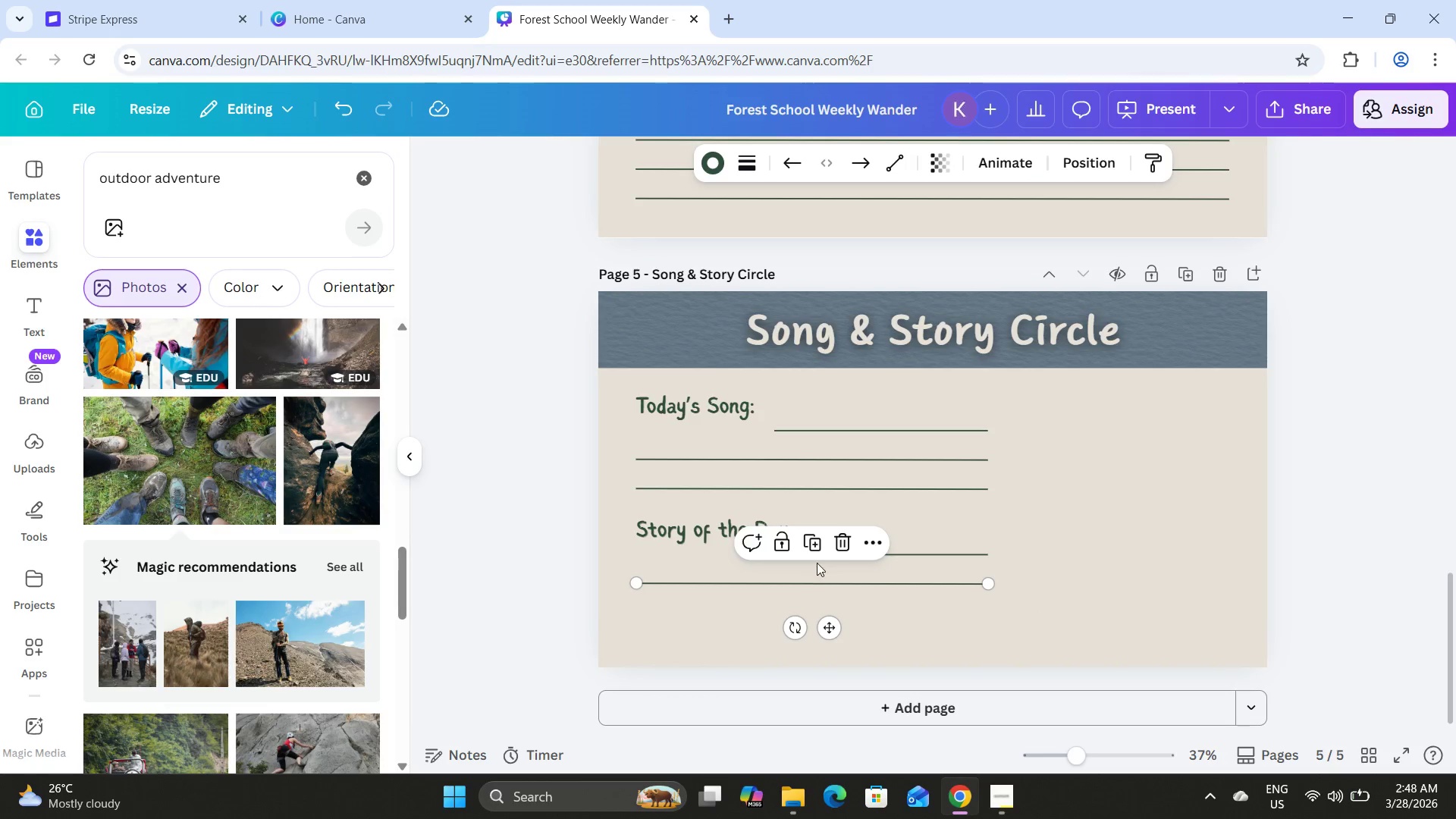 
left_click([817, 540])
 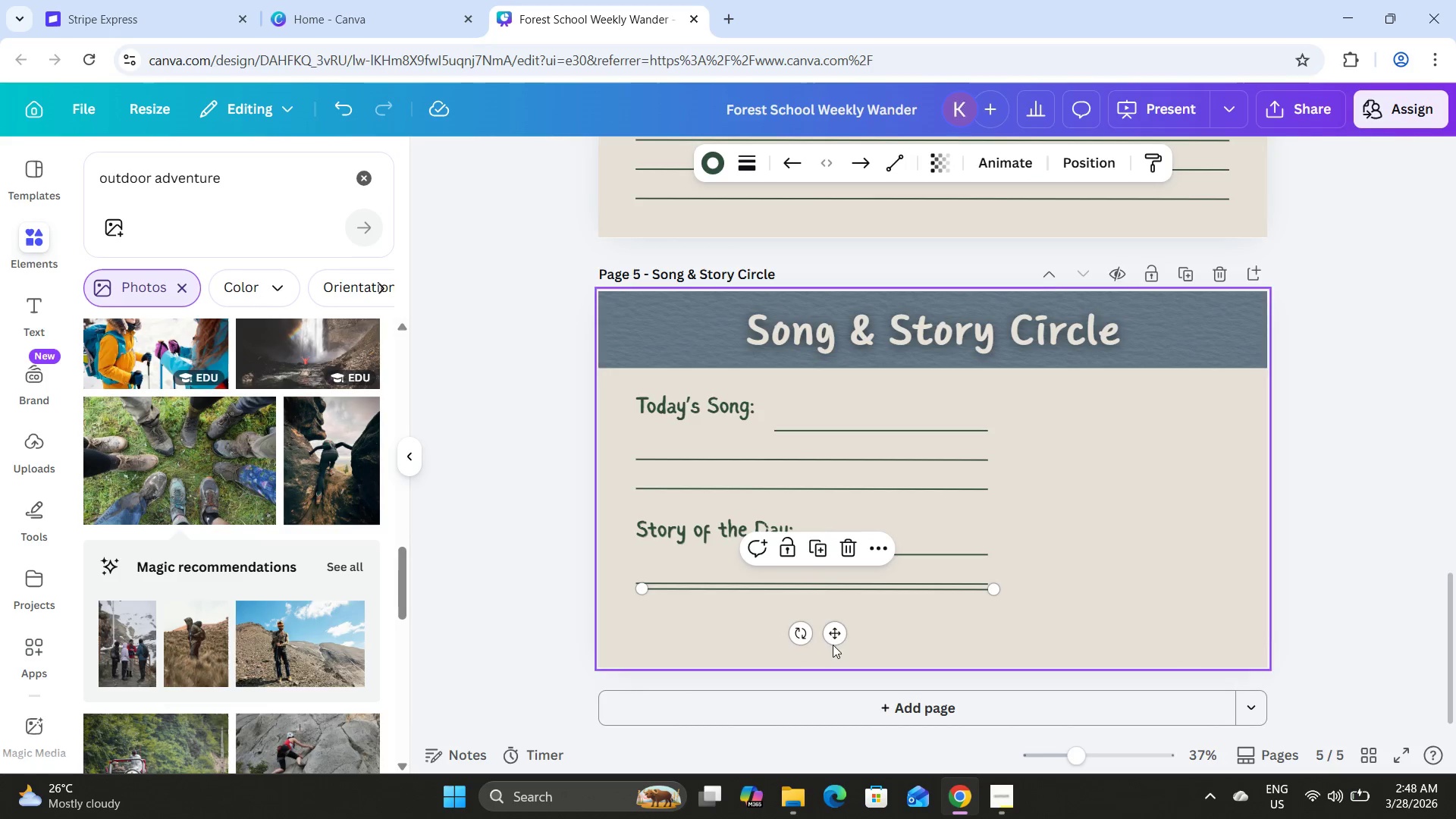 
left_click_drag(start_coordinate=[833, 640], to_coordinate=[833, 668])
 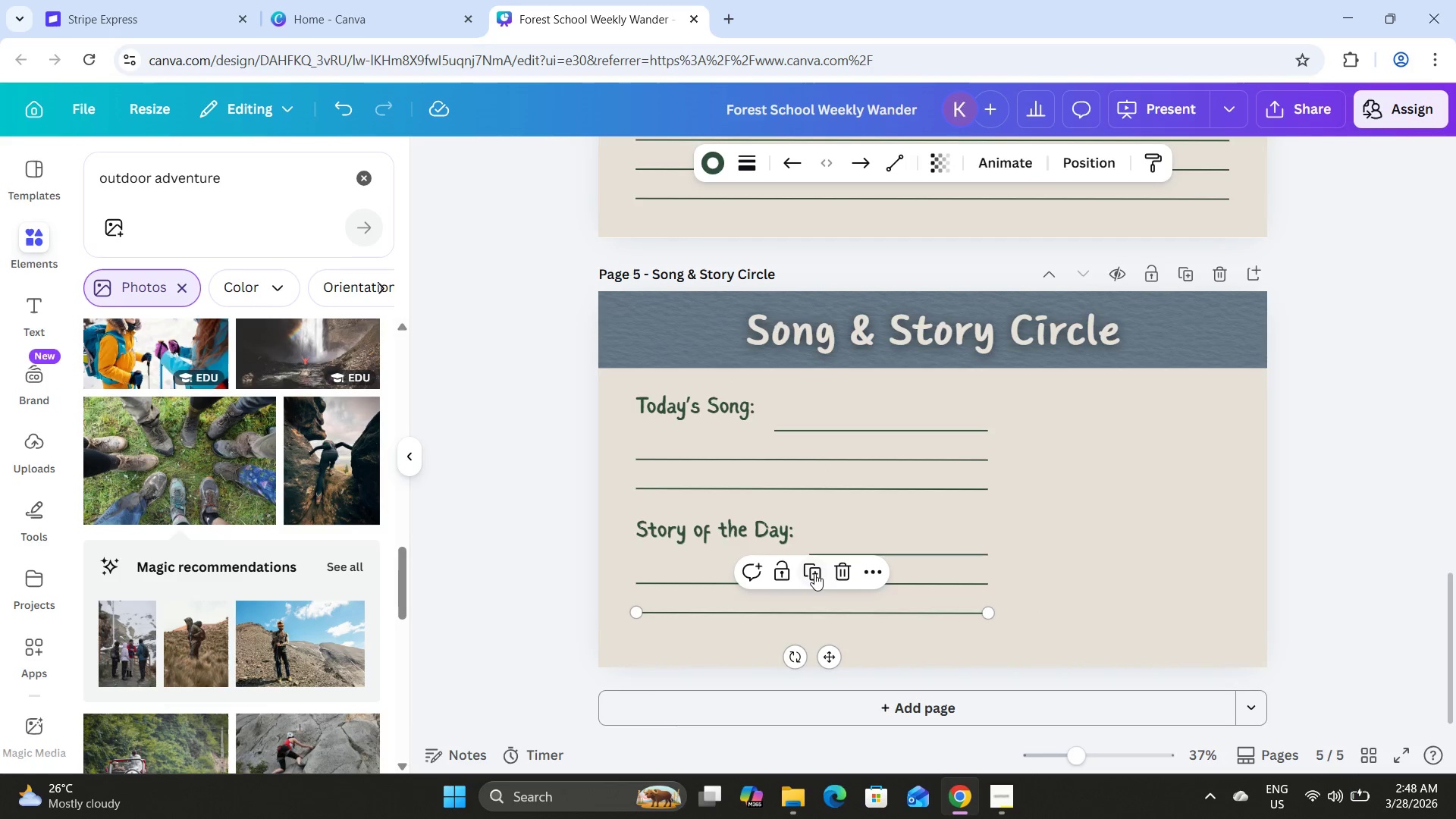 
left_click([812, 570])
 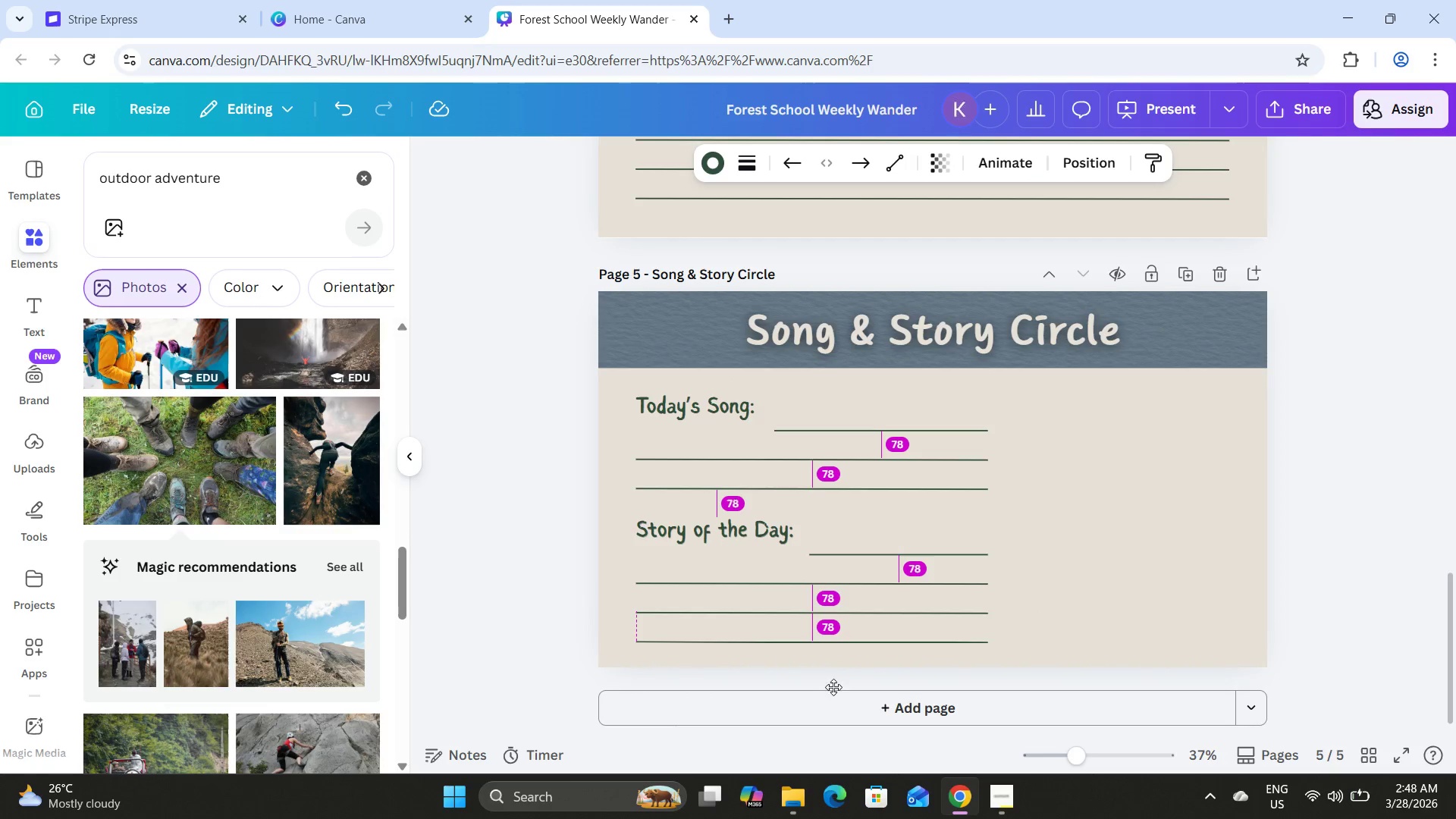 
left_click([1020, 595])
 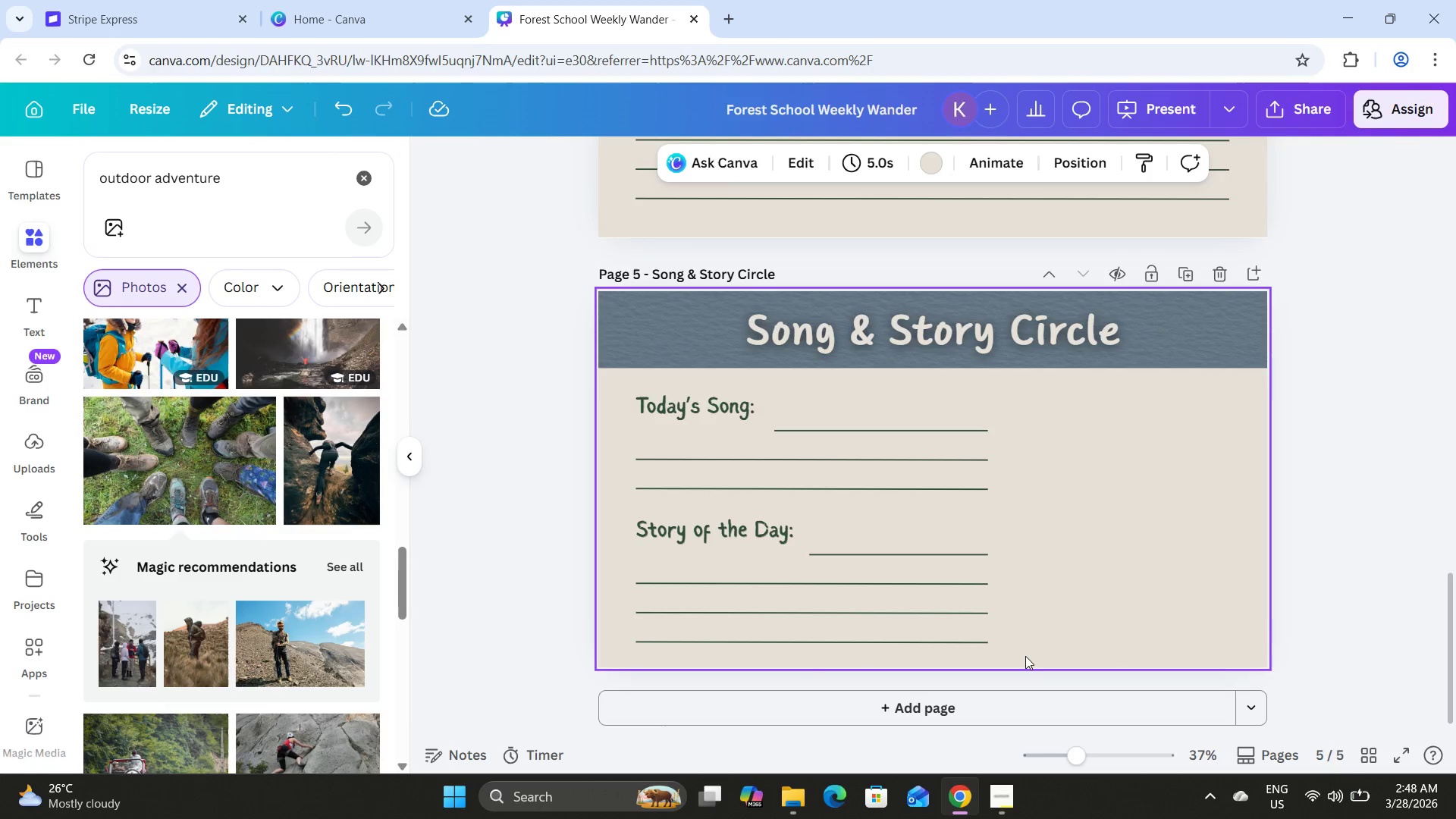 
left_click_drag(start_coordinate=[1025, 656], to_coordinate=[629, 391])
 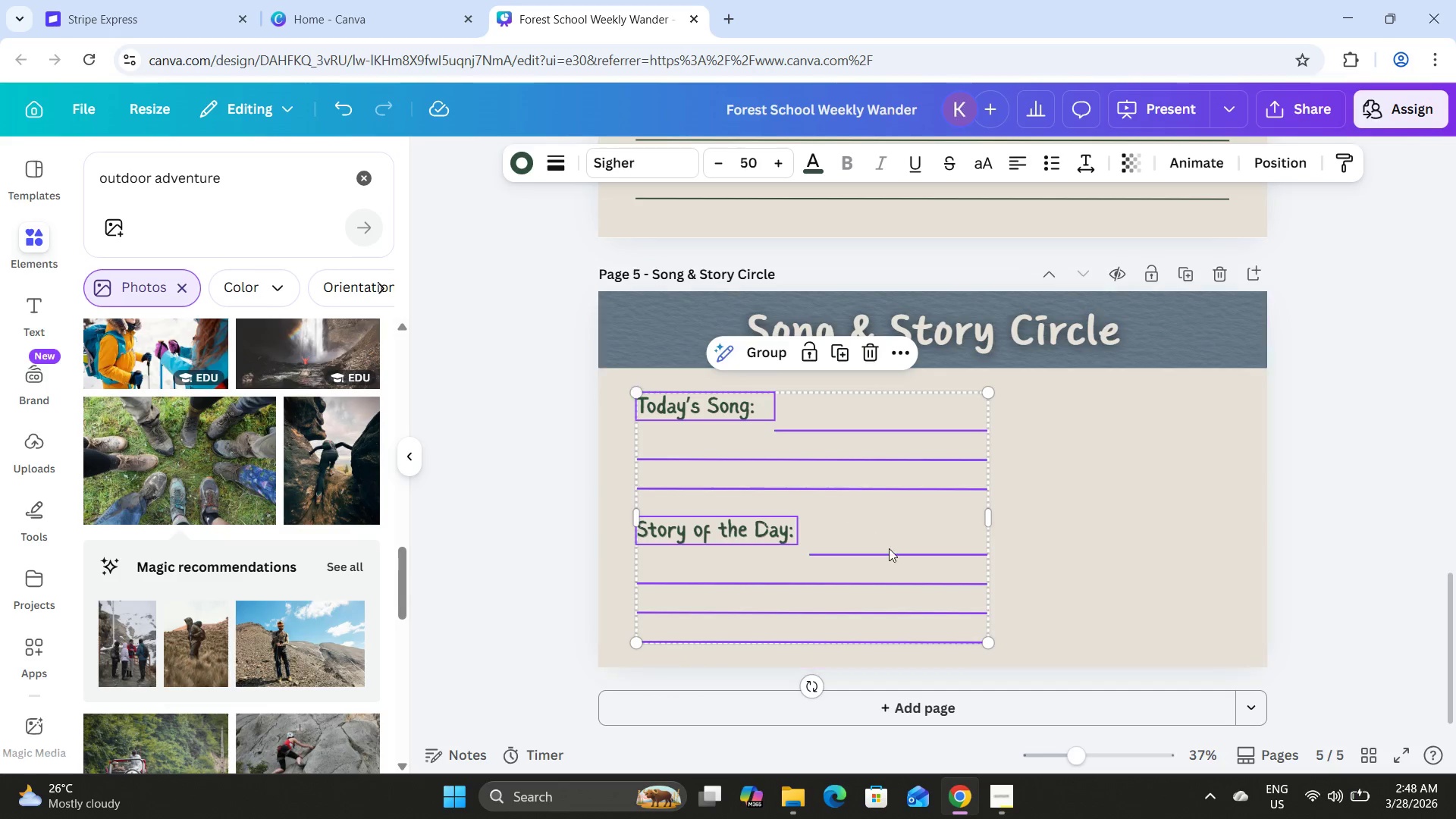 
left_click_drag(start_coordinate=[889, 548], to_coordinate=[883, 538])
 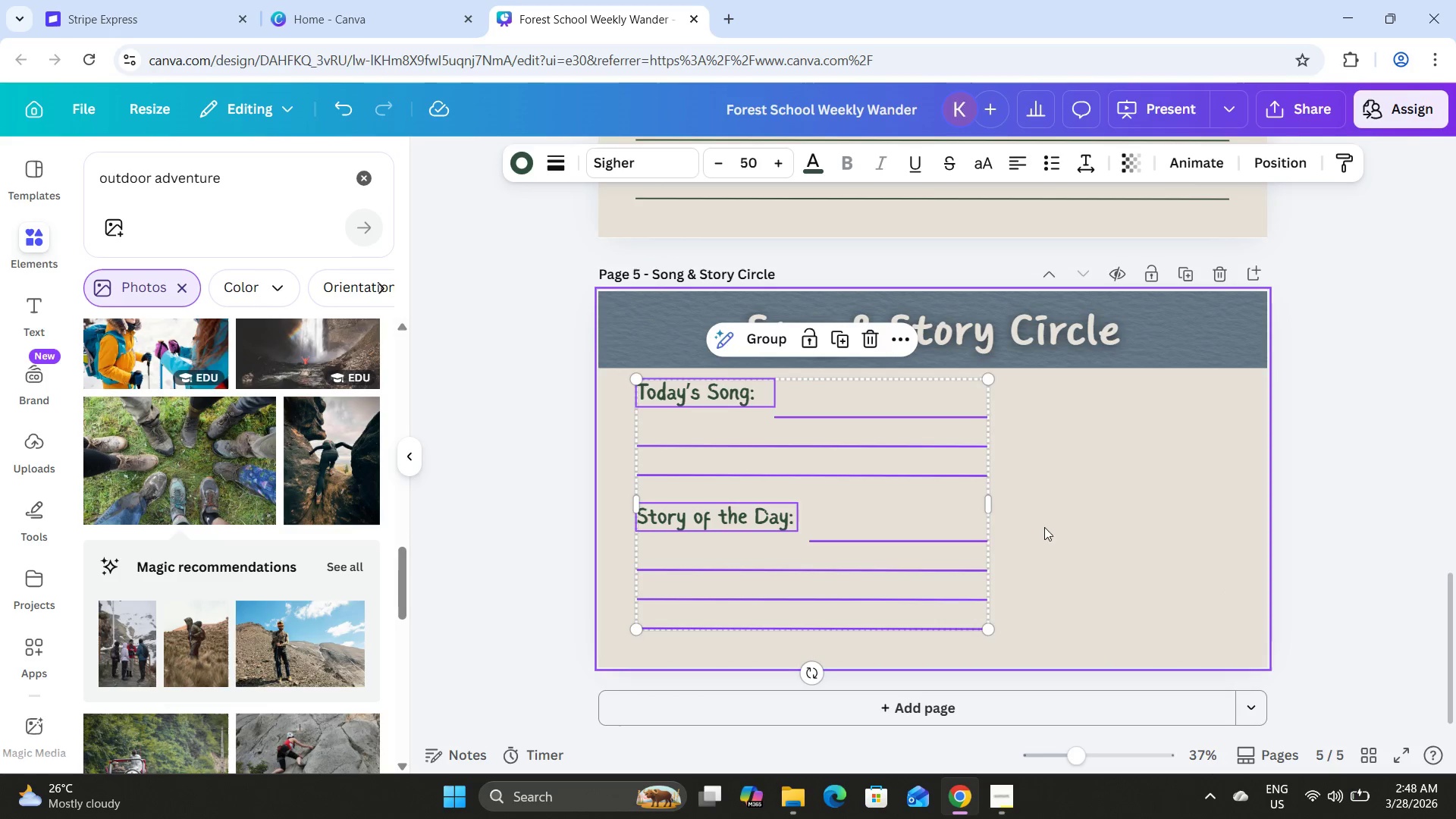 
left_click([1046, 526])
 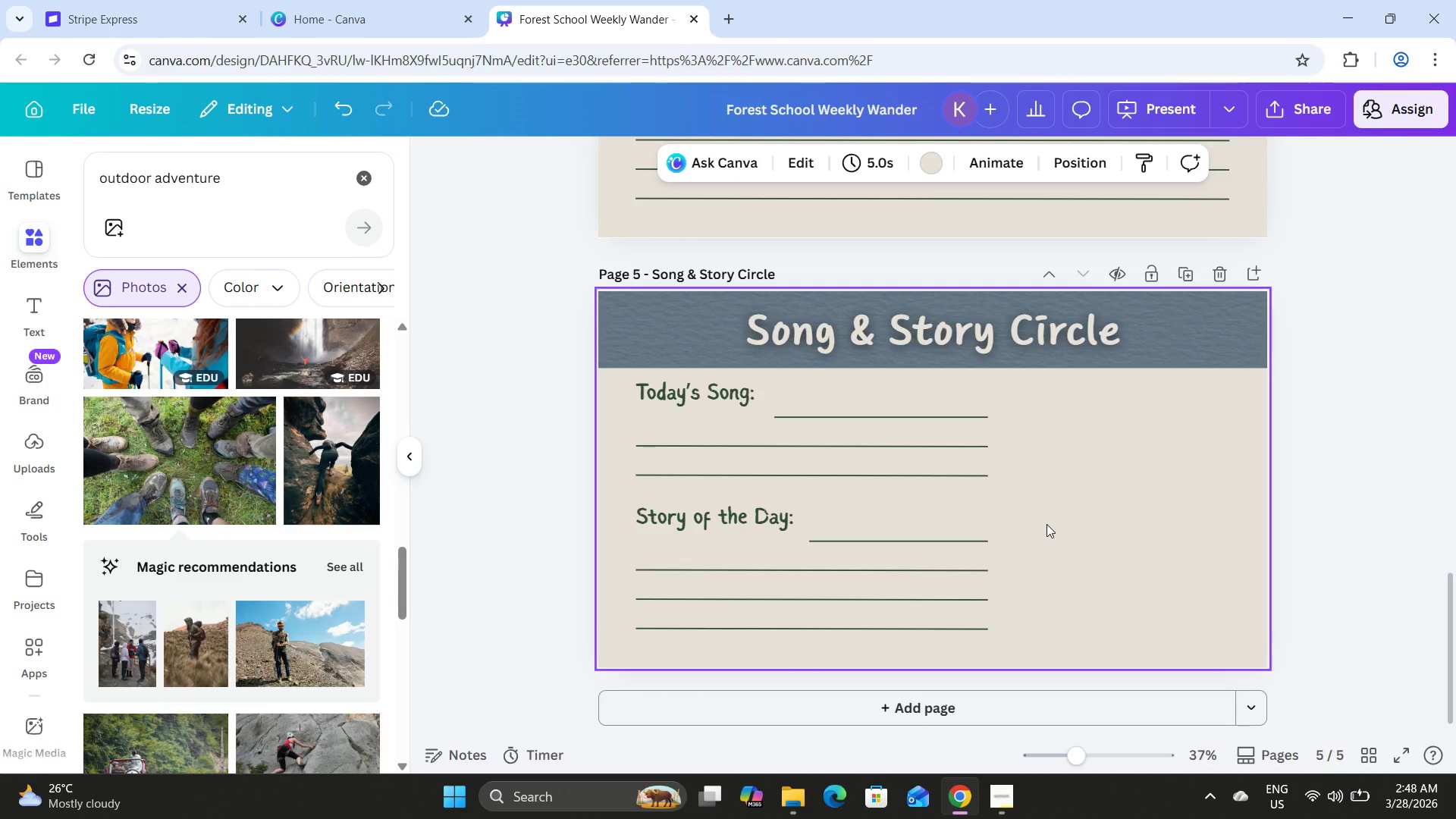 
wait(7.94)
 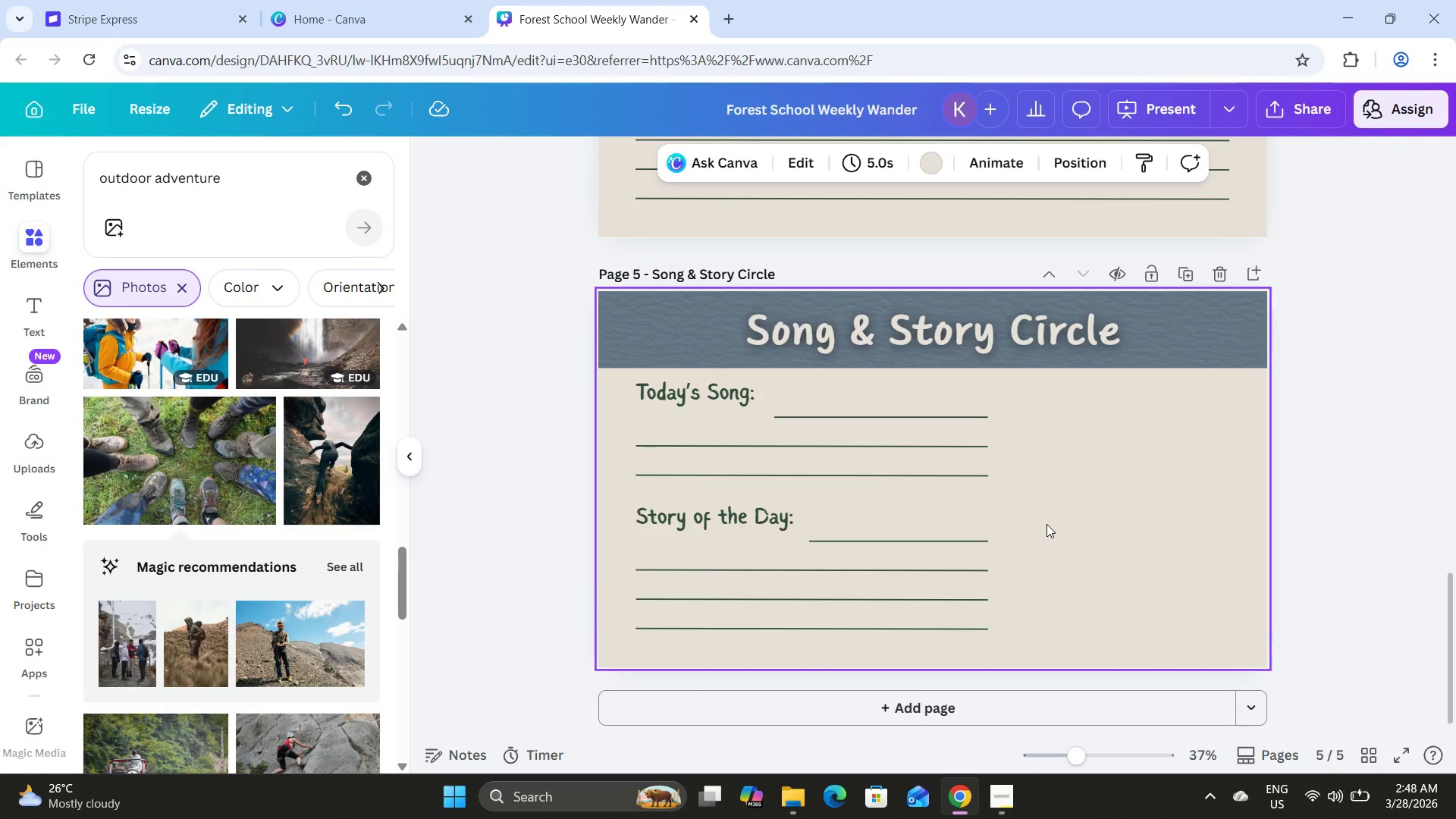 
left_click([670, 384])
 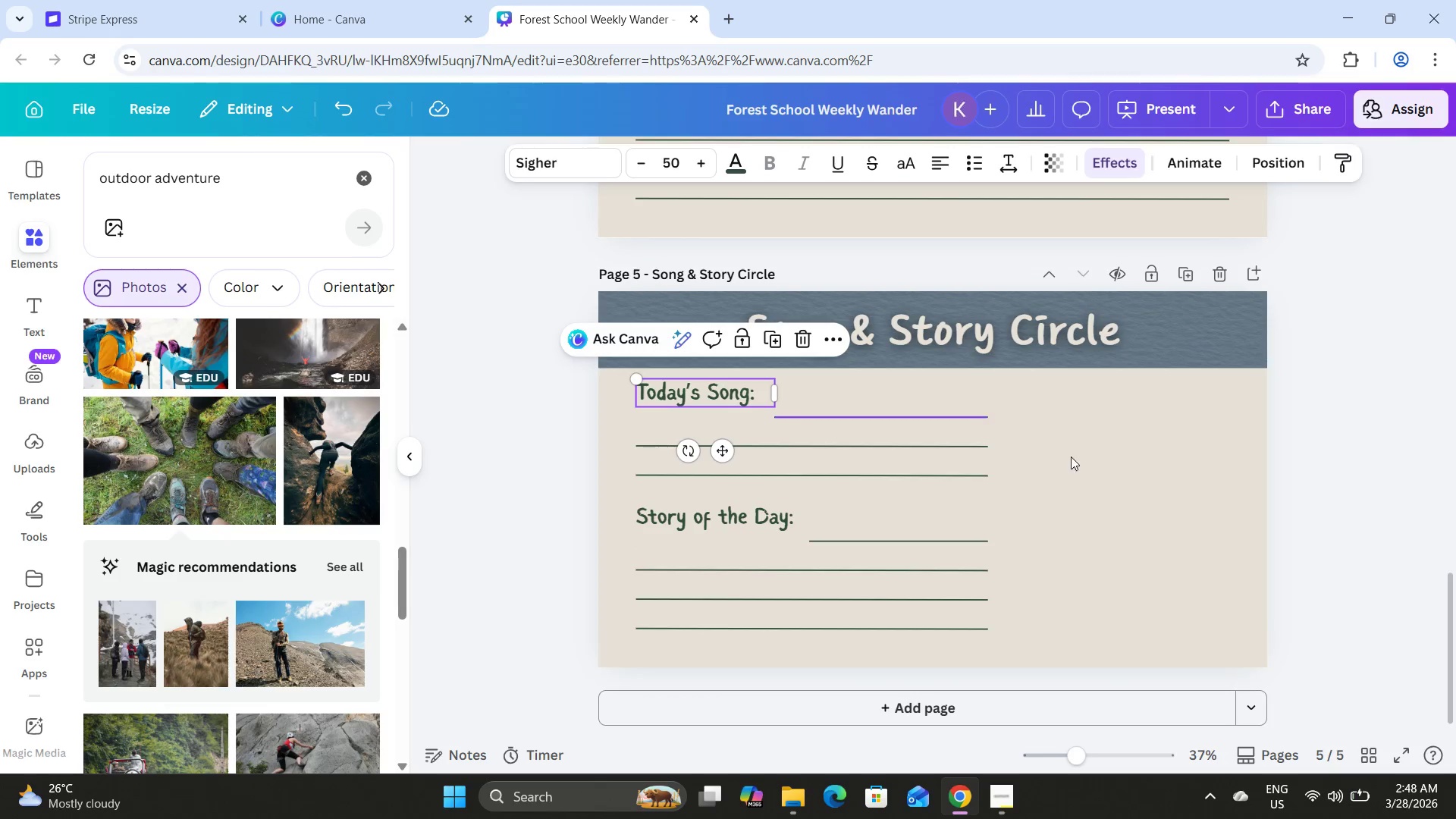 
left_click([1114, 466])
 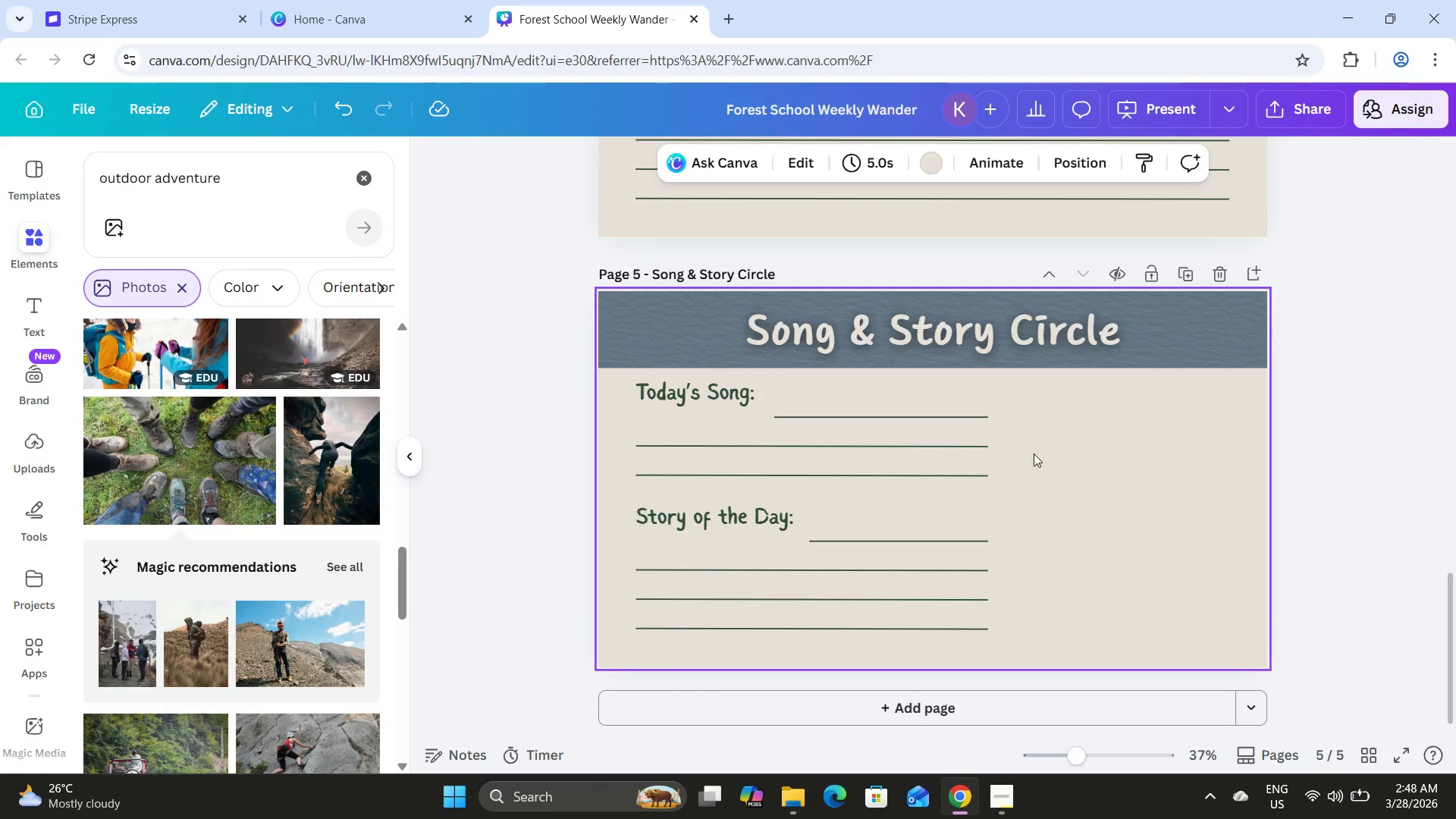 
left_click([290, 184])
 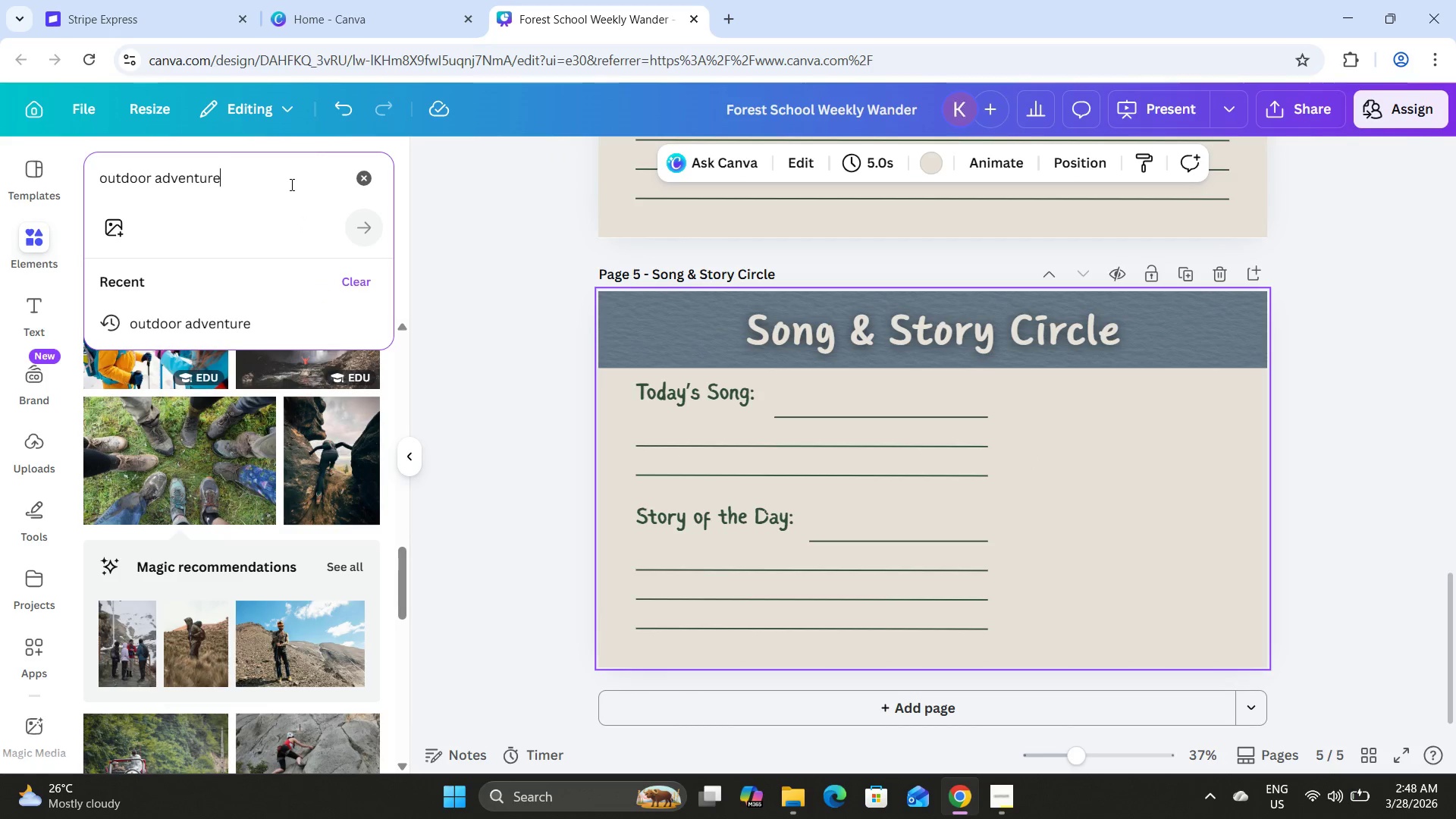 
left_click_drag(start_coordinate=[290, 184], to_coordinate=[72, 177])
 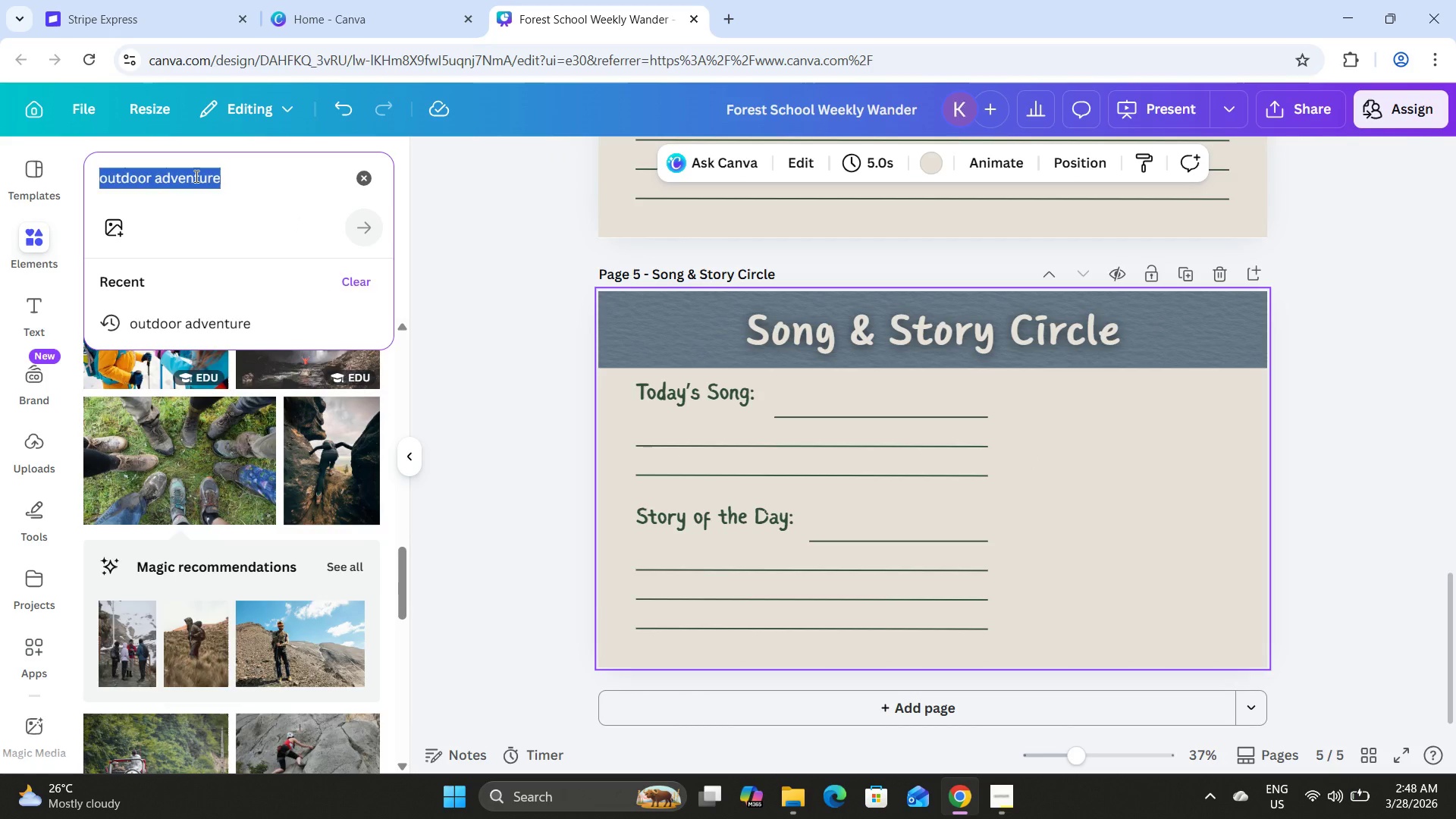 
type(sq)
 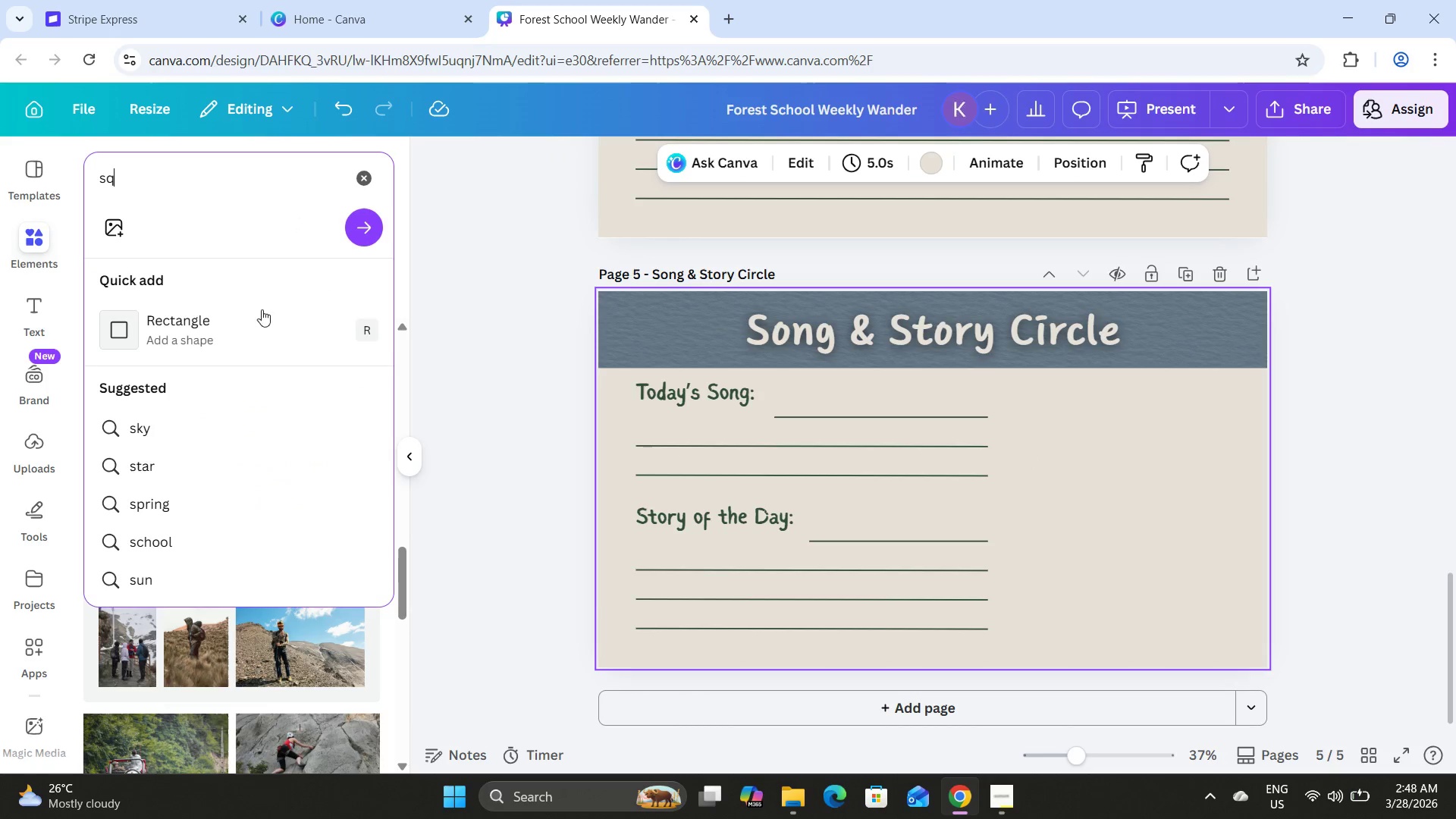 
left_click([245, 317])
 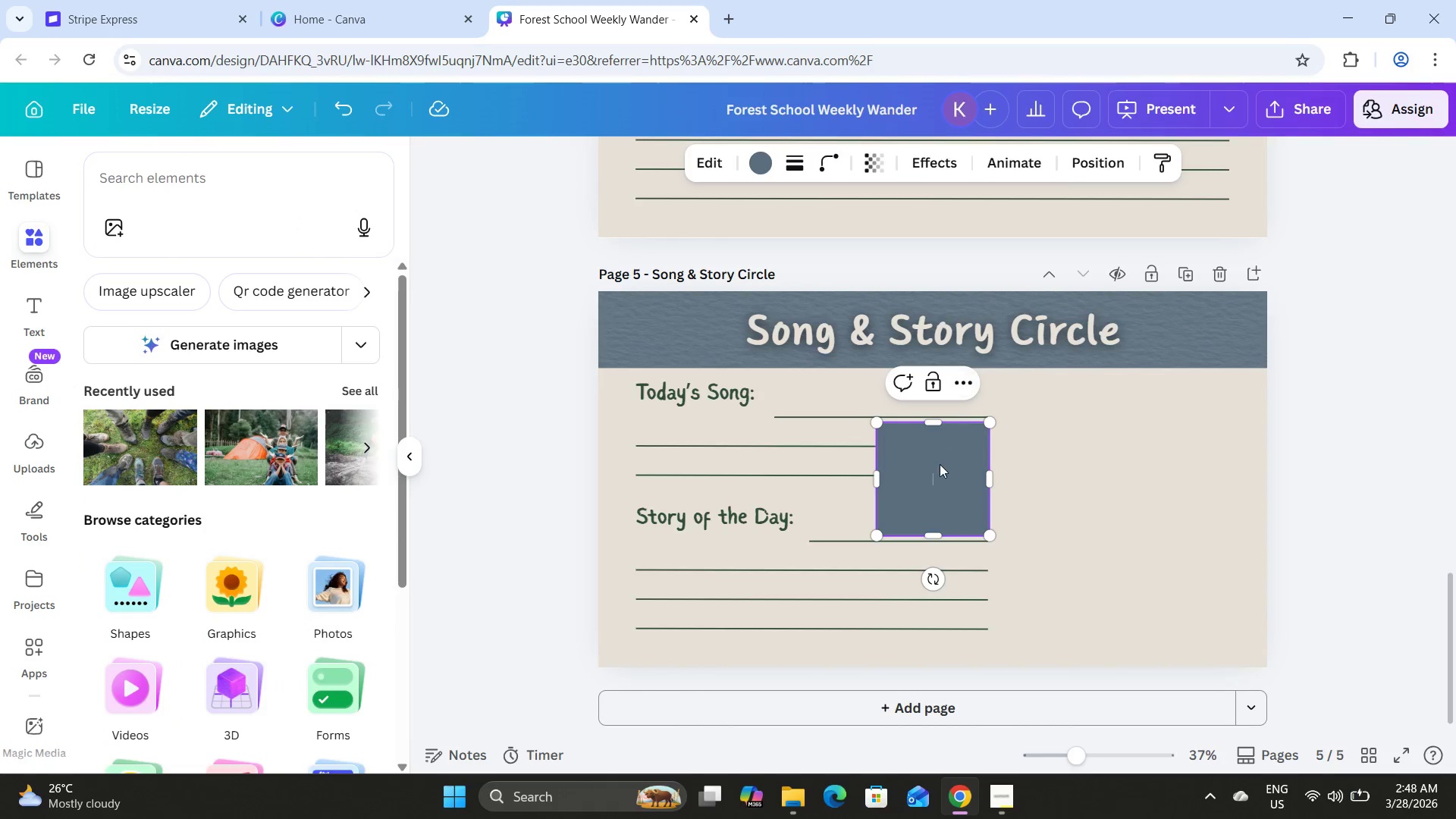 
left_click_drag(start_coordinate=[938, 468], to_coordinate=[1078, 436])
 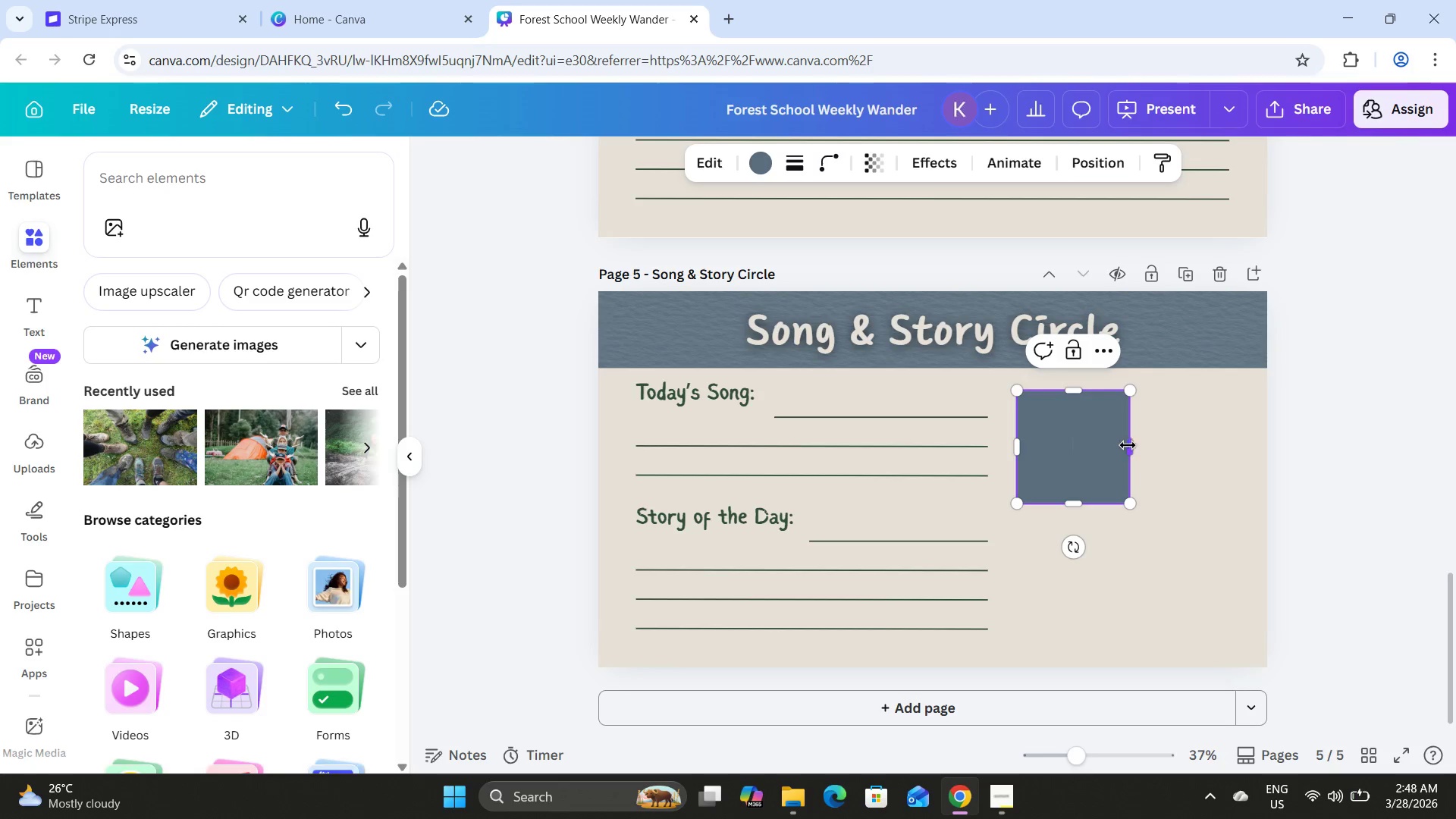 
left_click_drag(start_coordinate=[1133, 447], to_coordinate=[1235, 444])
 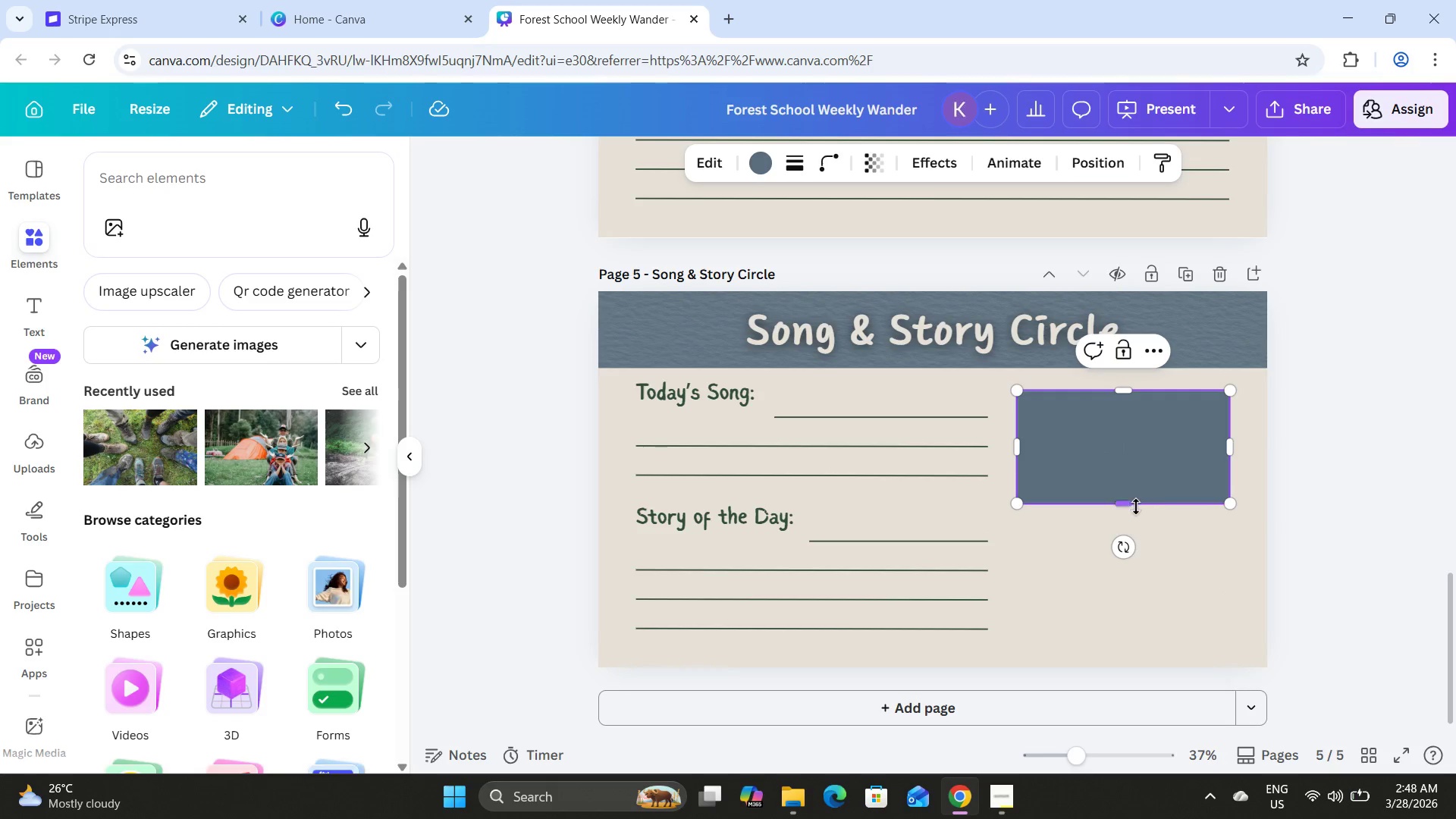 
left_click_drag(start_coordinate=[1126, 505], to_coordinate=[1132, 634])
 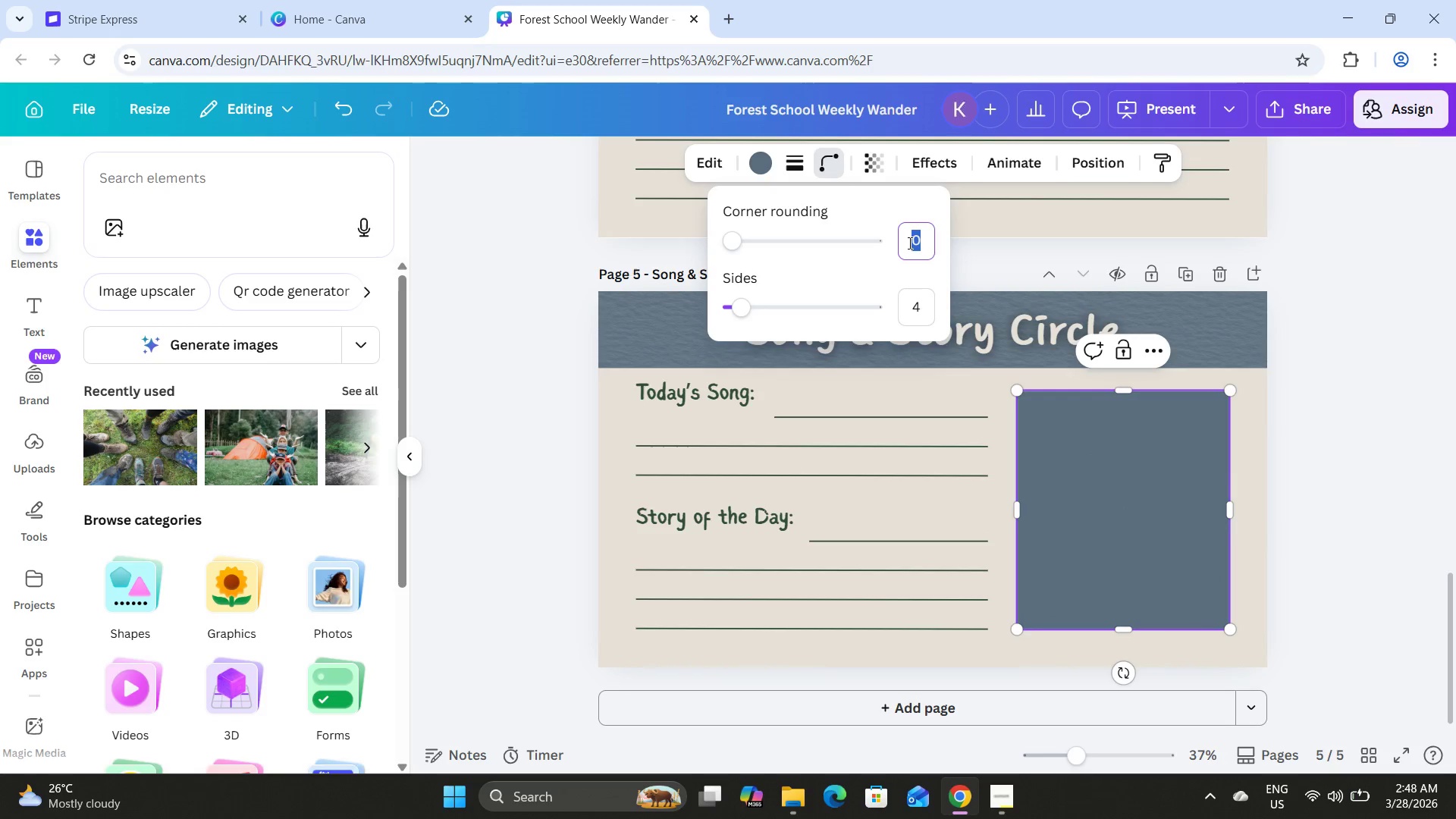 
key(Numpad5)
 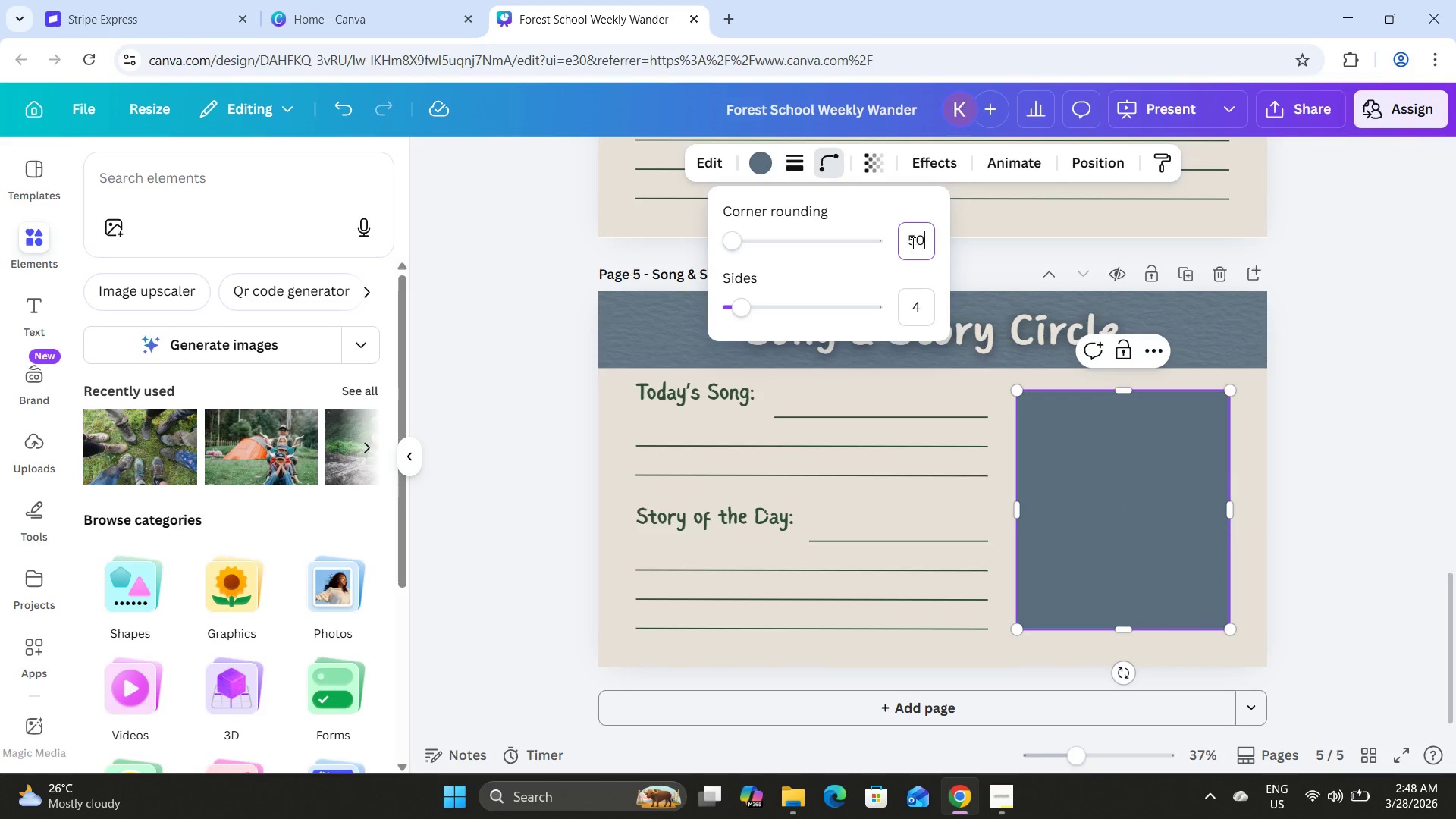 
key(Numpad0)
 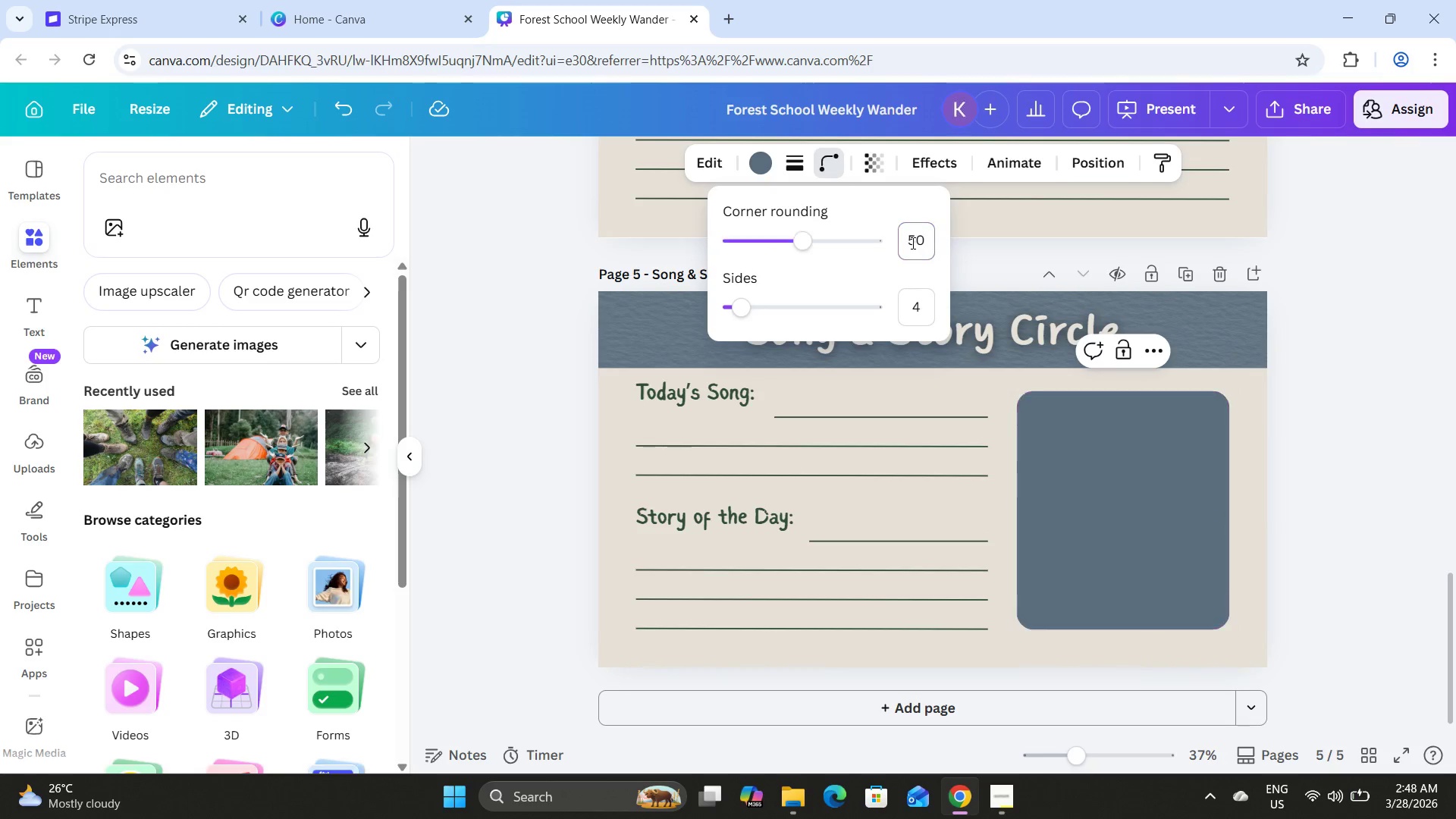 
key(NumpadEnter)
 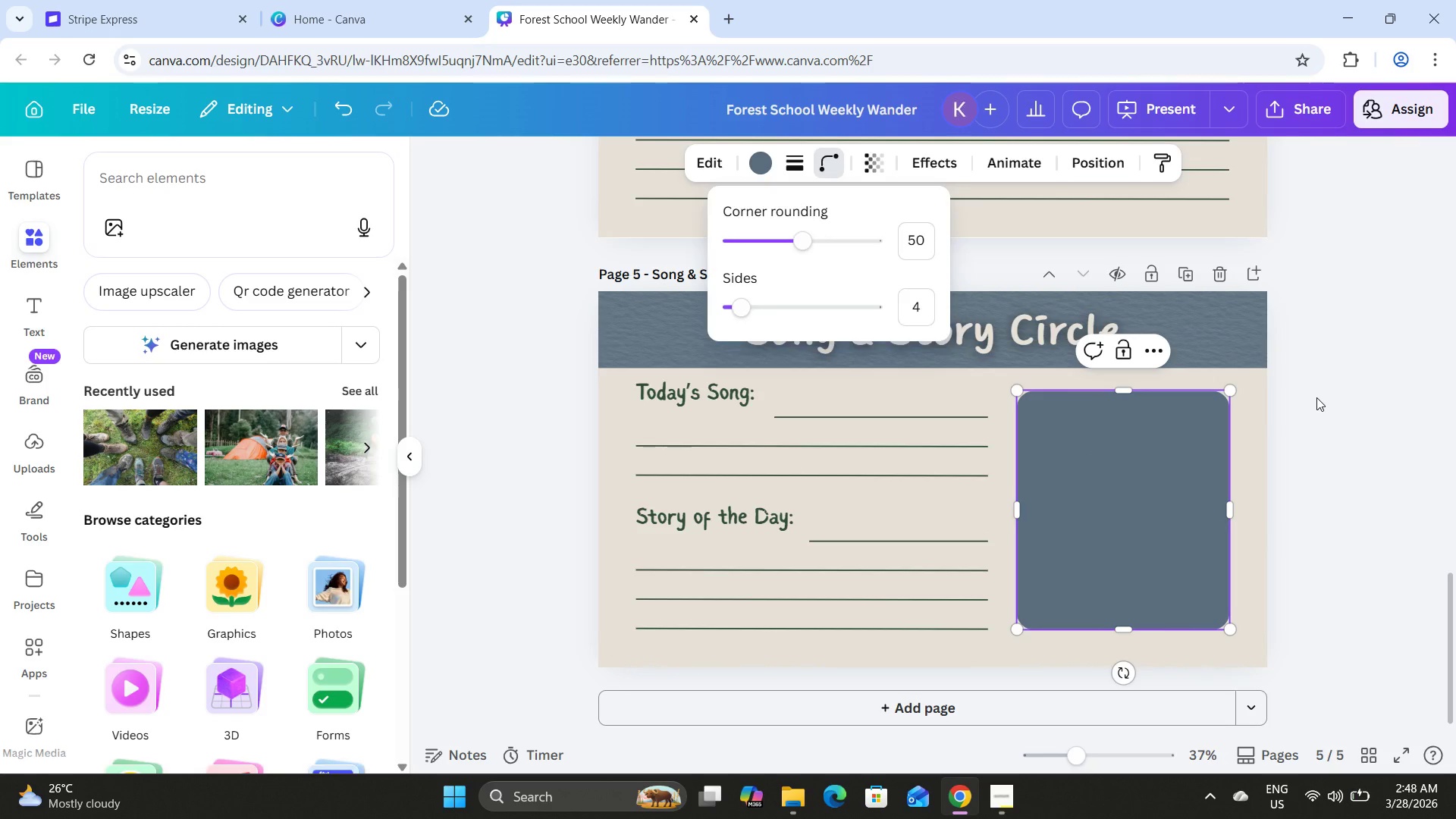 
double_click([1192, 331])
 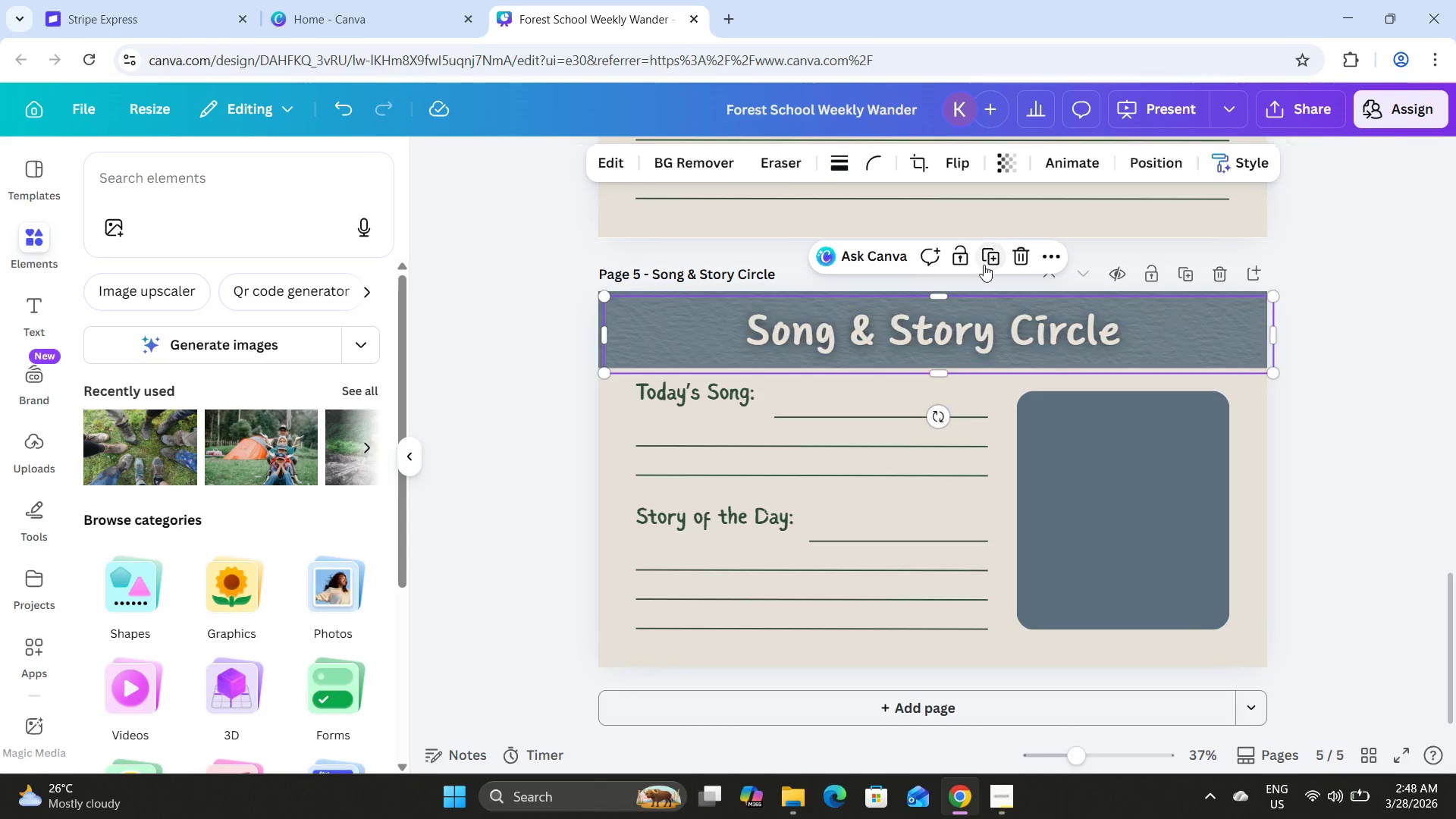 
left_click_drag(start_coordinate=[1020, 306], to_coordinate=[1046, 475])
 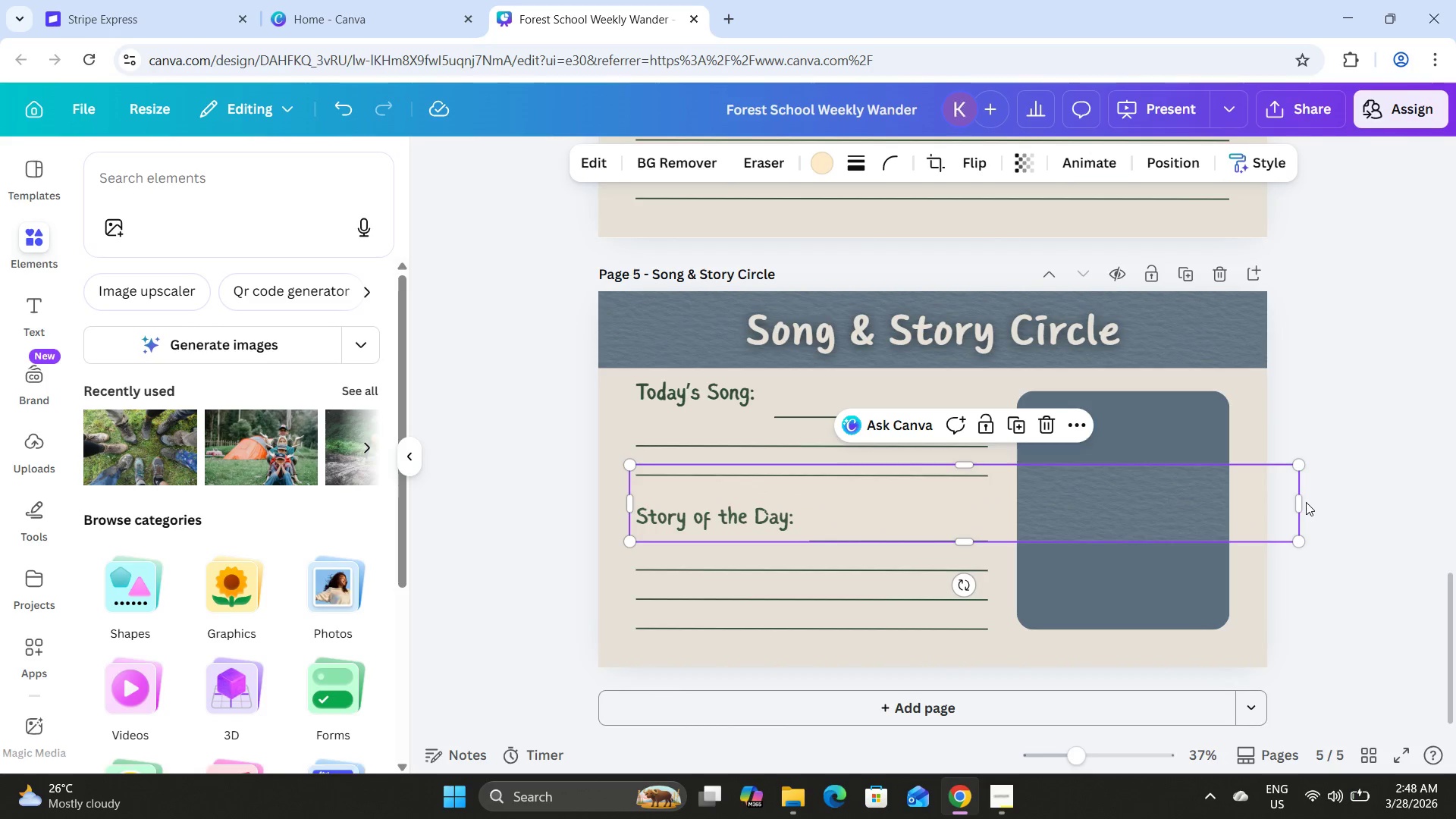 
left_click_drag(start_coordinate=[1303, 502], to_coordinate=[1230, 497])
 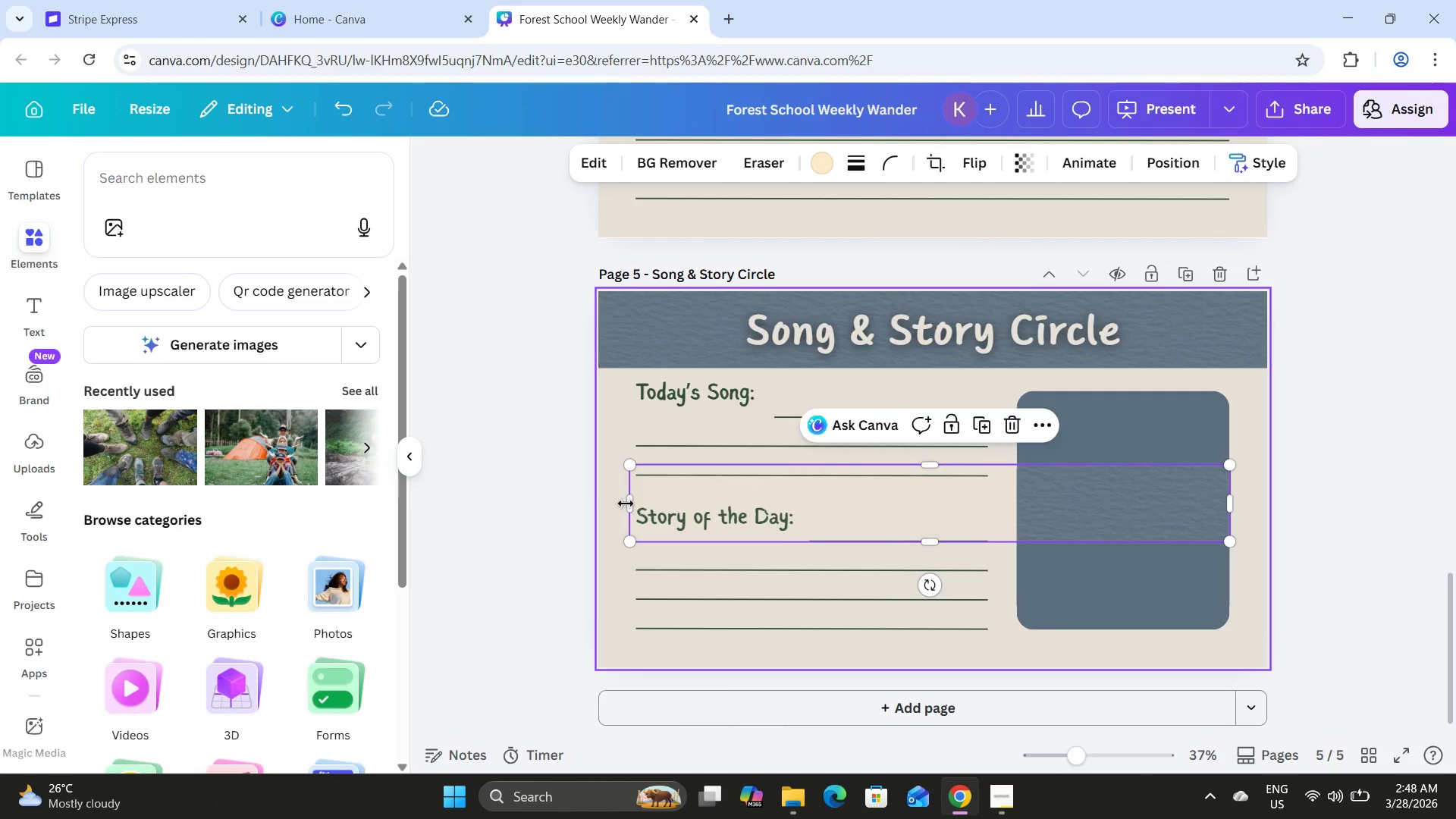 
left_click_drag(start_coordinate=[628, 504], to_coordinate=[1015, 503])
 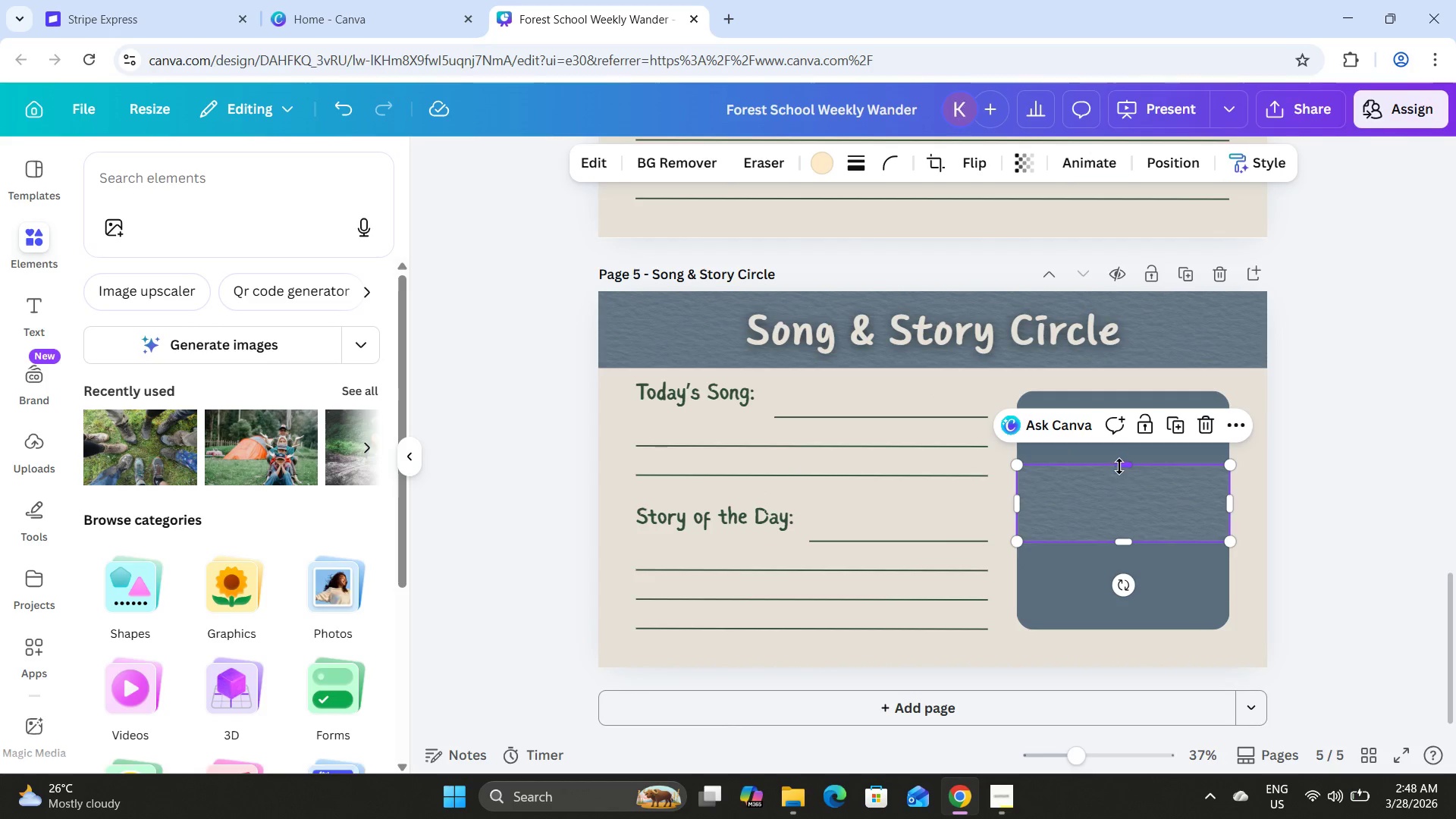 
left_click_drag(start_coordinate=[1121, 465], to_coordinate=[1114, 394])
 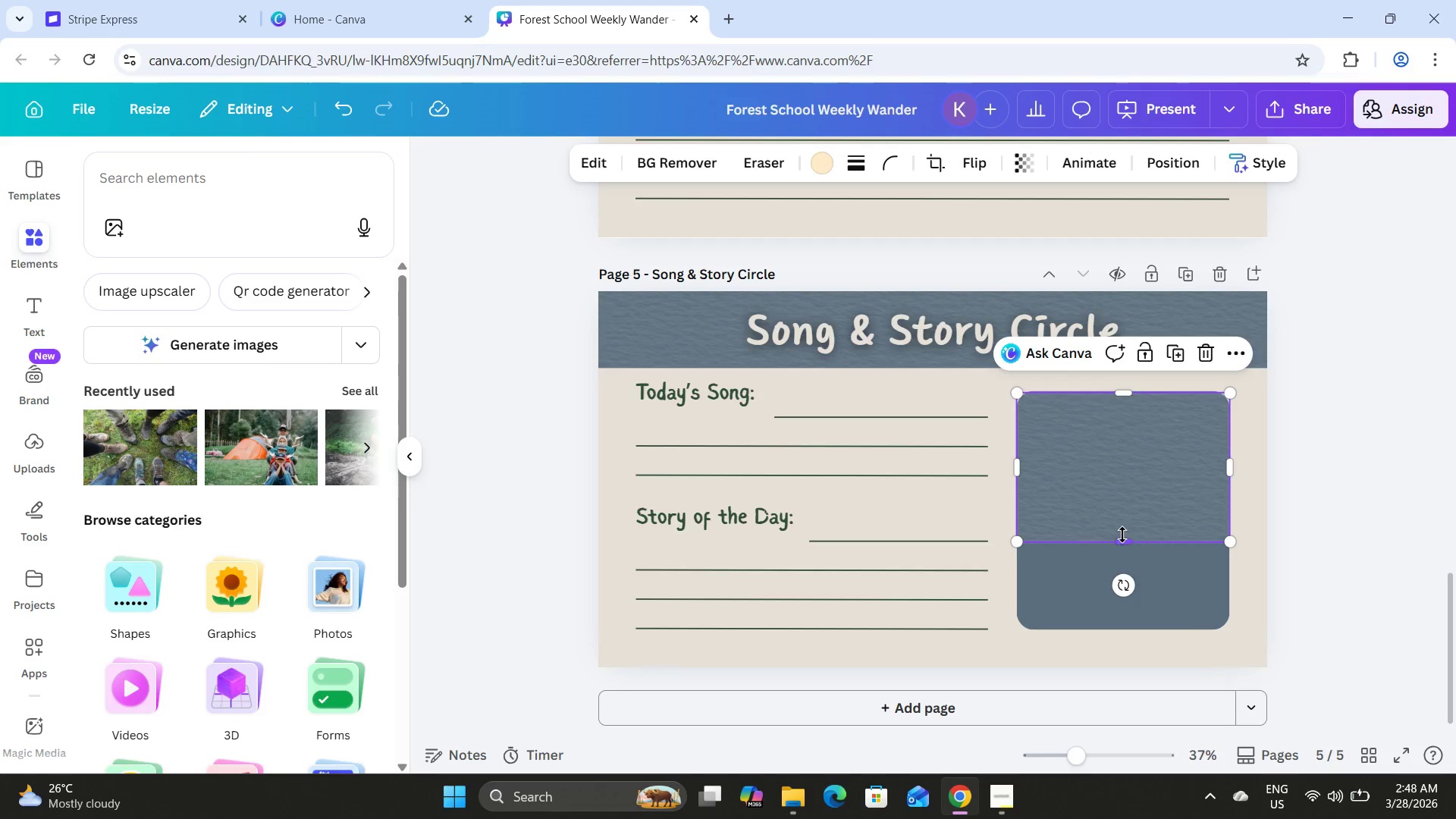 
left_click_drag(start_coordinate=[1126, 544], to_coordinate=[1131, 628])
 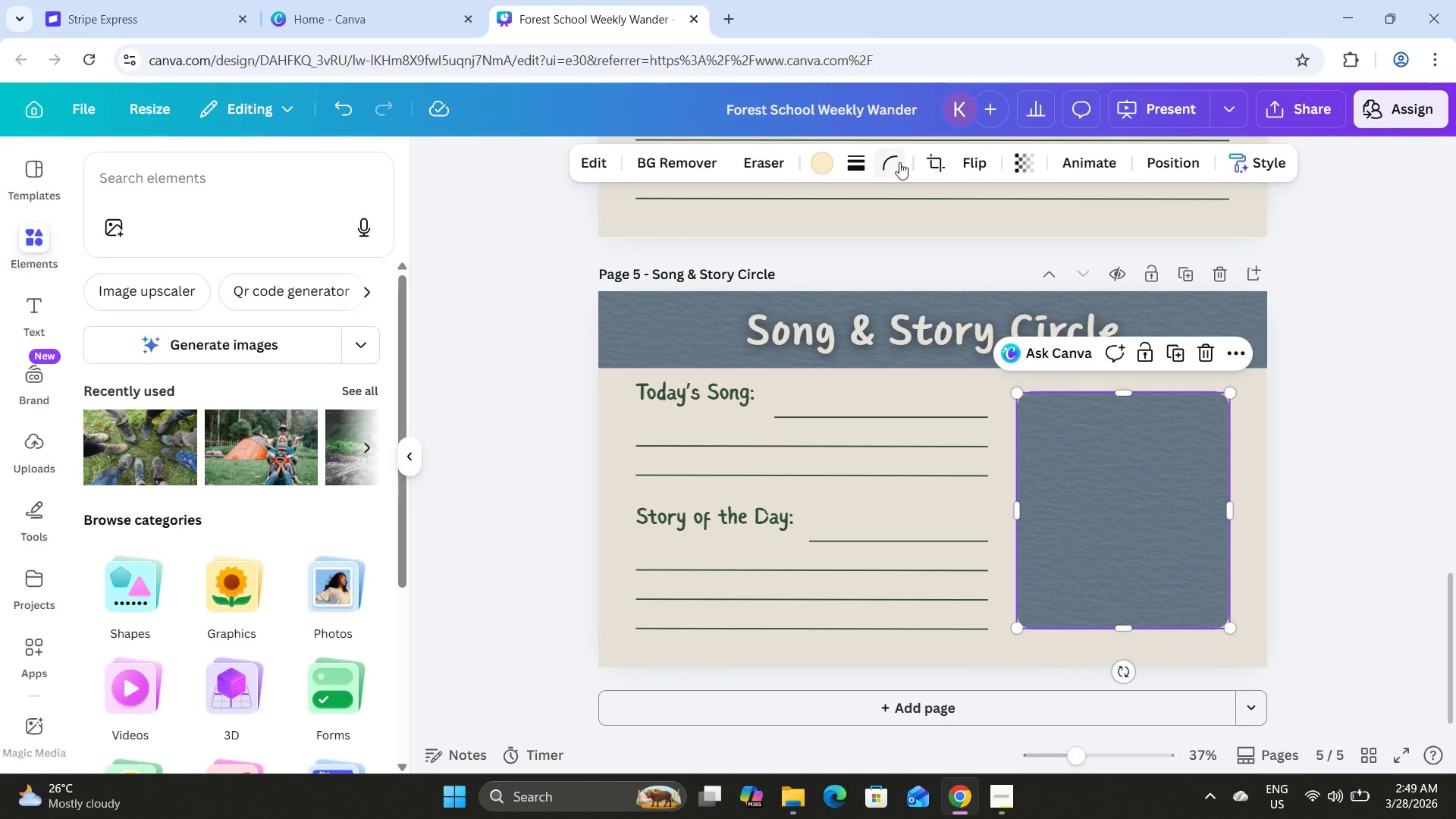 
left_click([882, 152])
 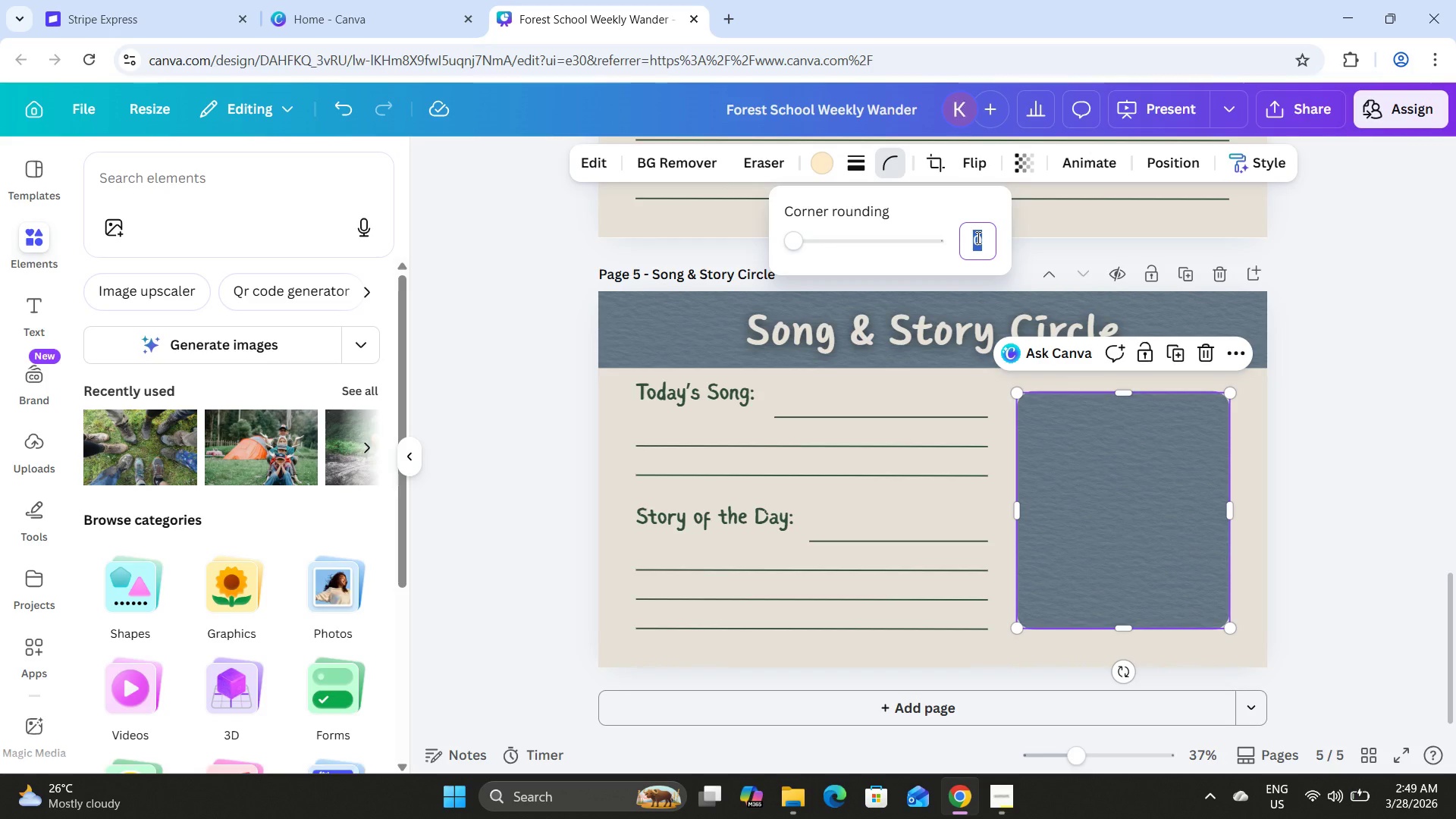 
key(Numpad5)
 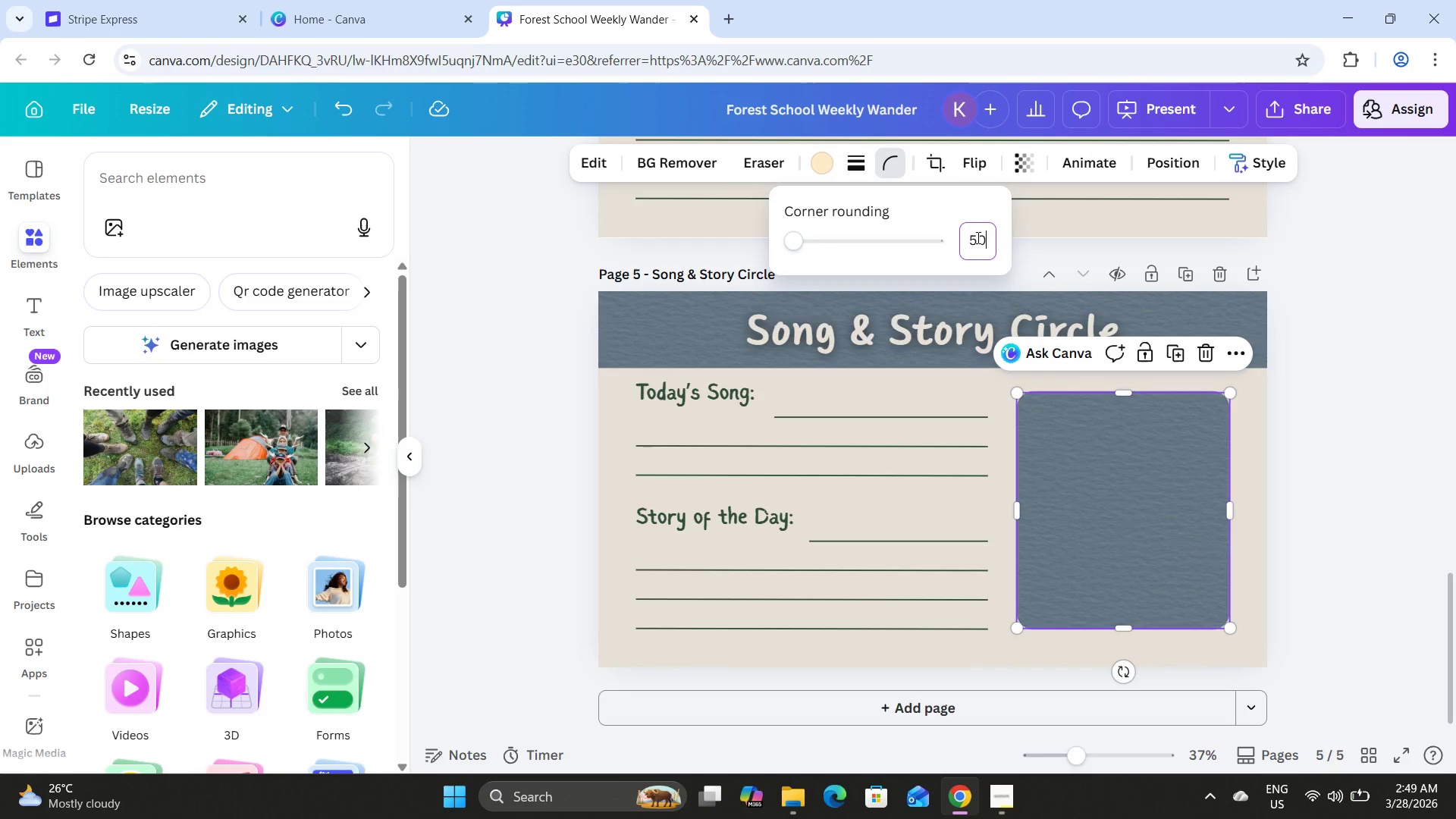 
key(Numpad0)
 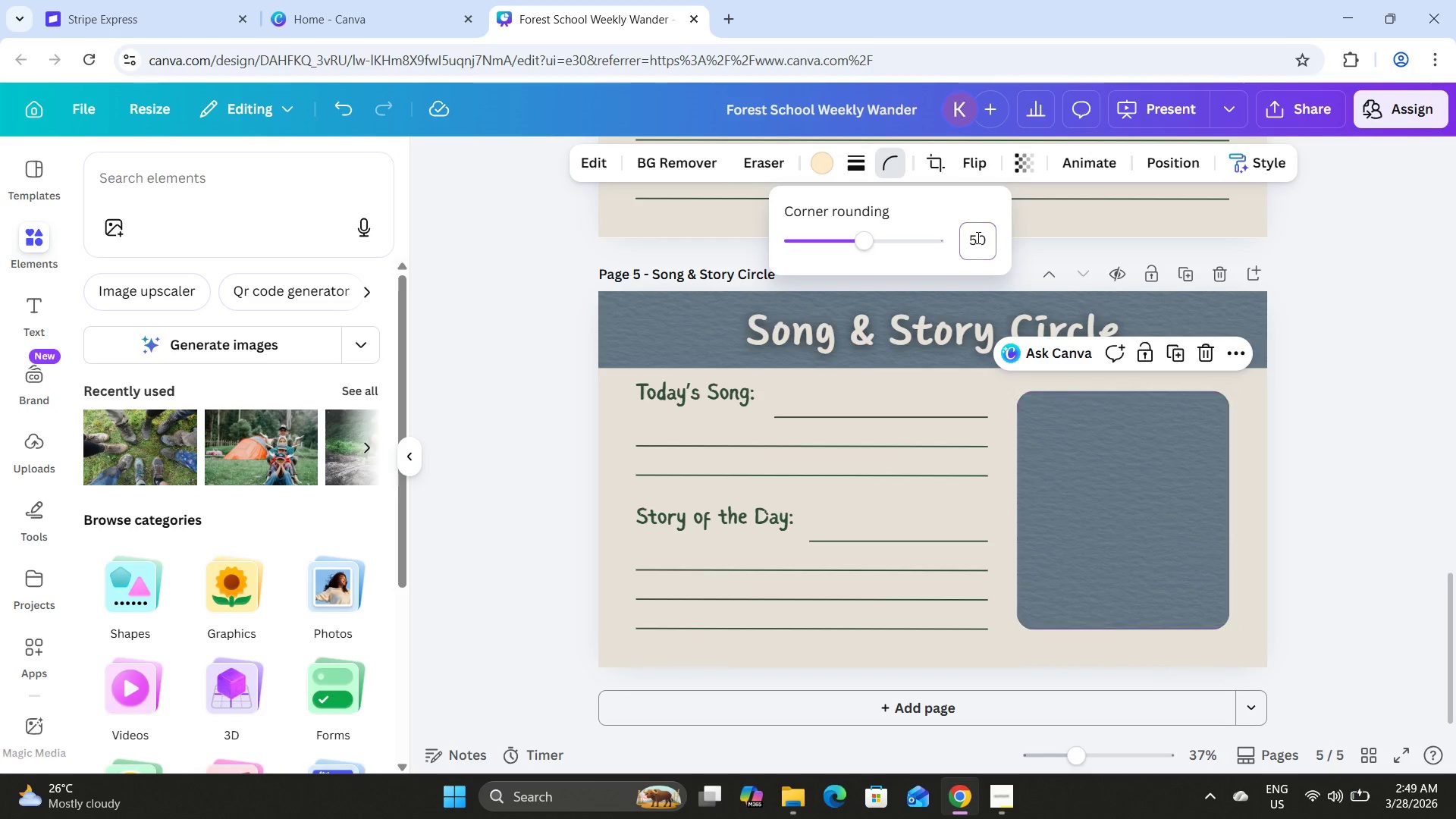 
key(NumpadEnter)
 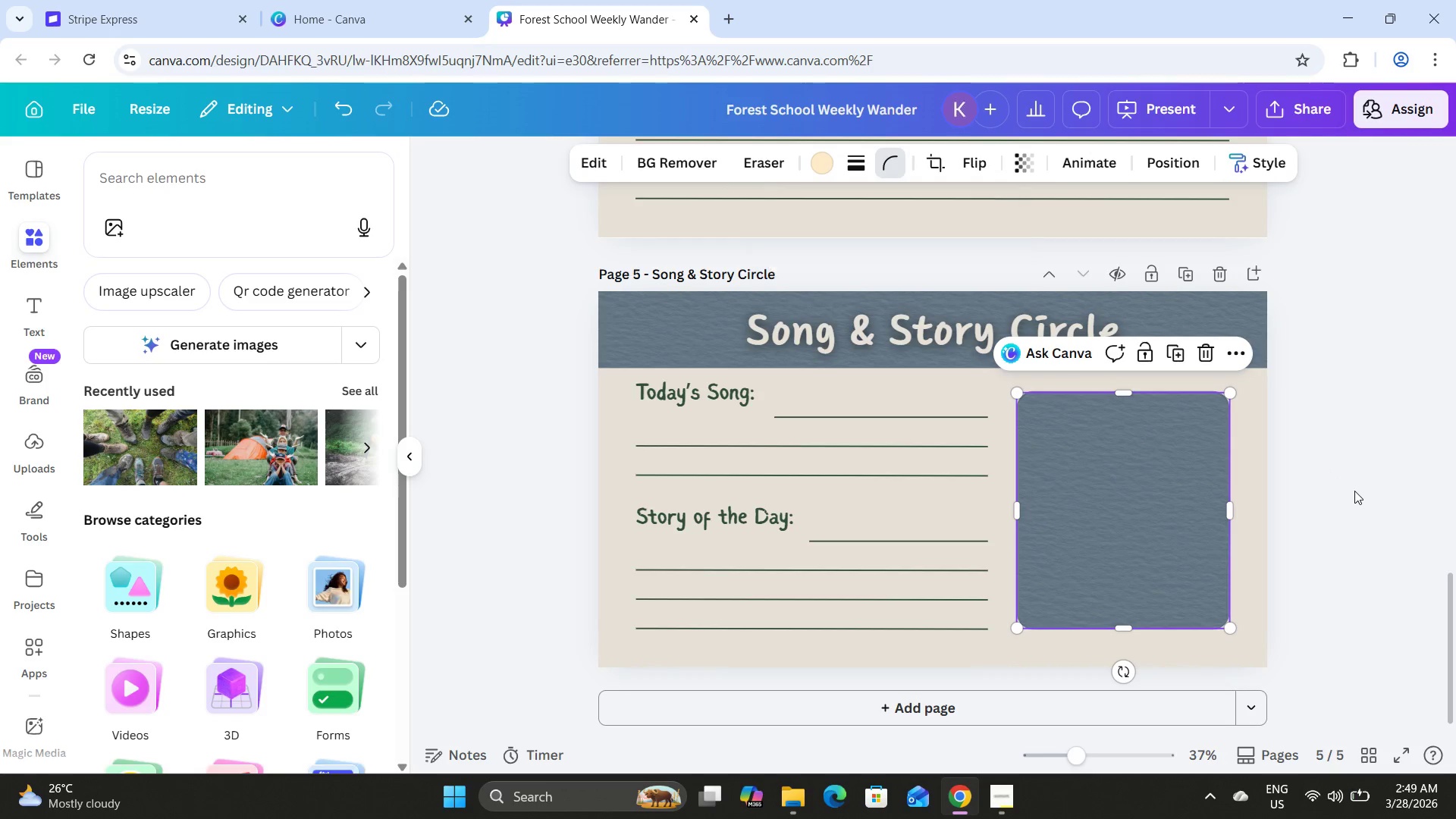 
double_click([1354, 490])
 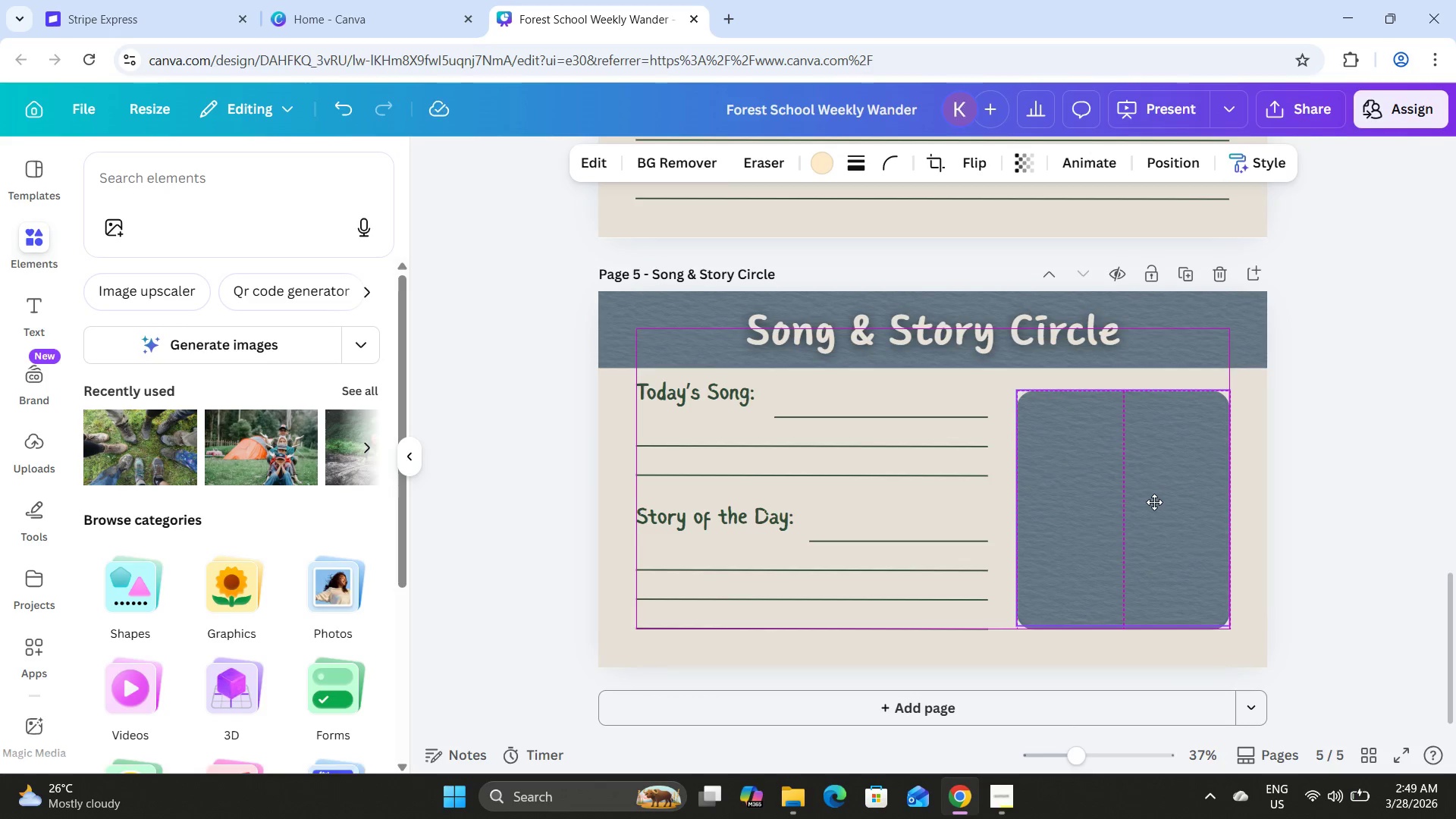 
wait(5.39)
 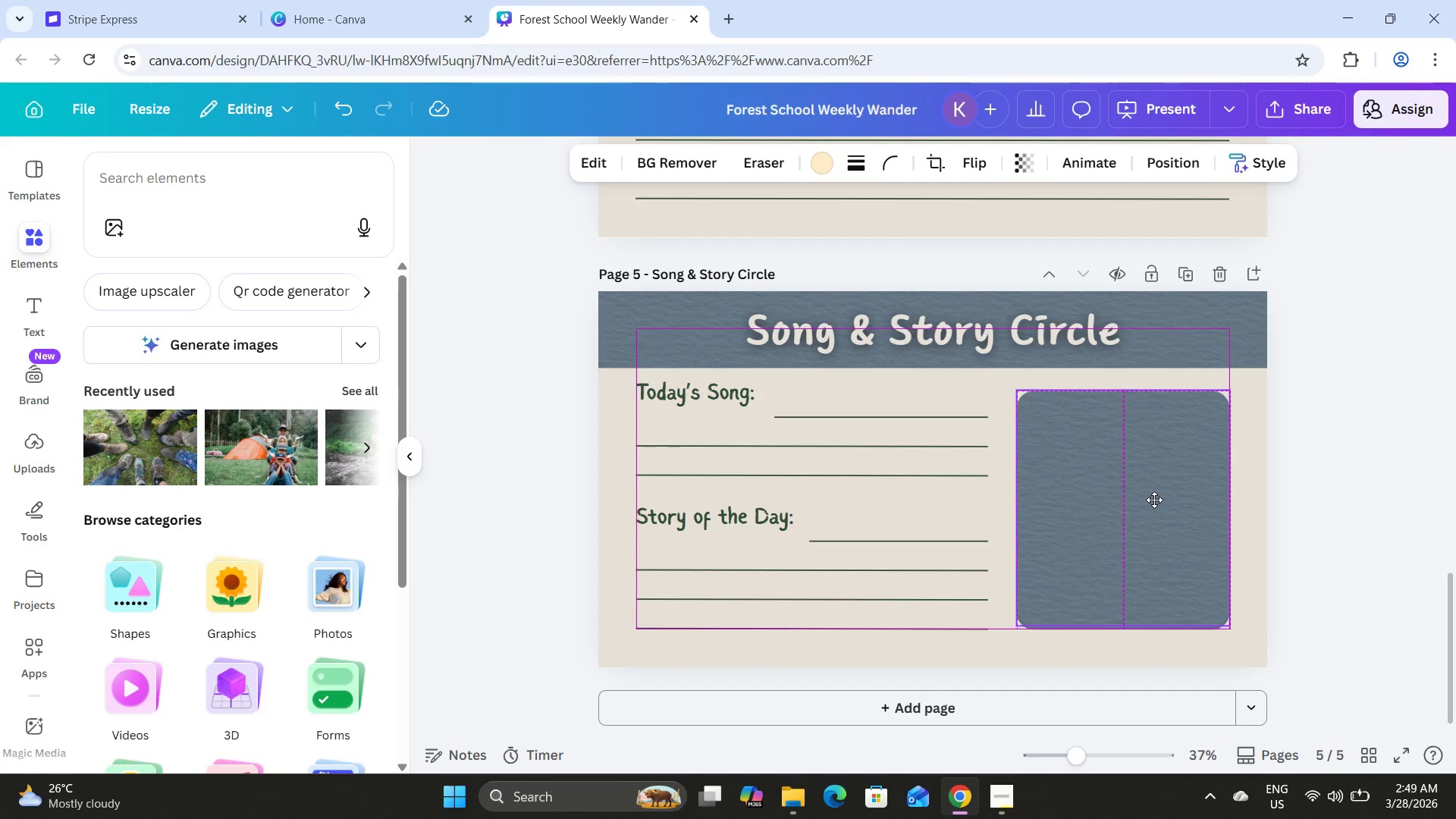 
left_click_drag(start_coordinate=[1132, 620], to_coordinate=[1132, 626])
 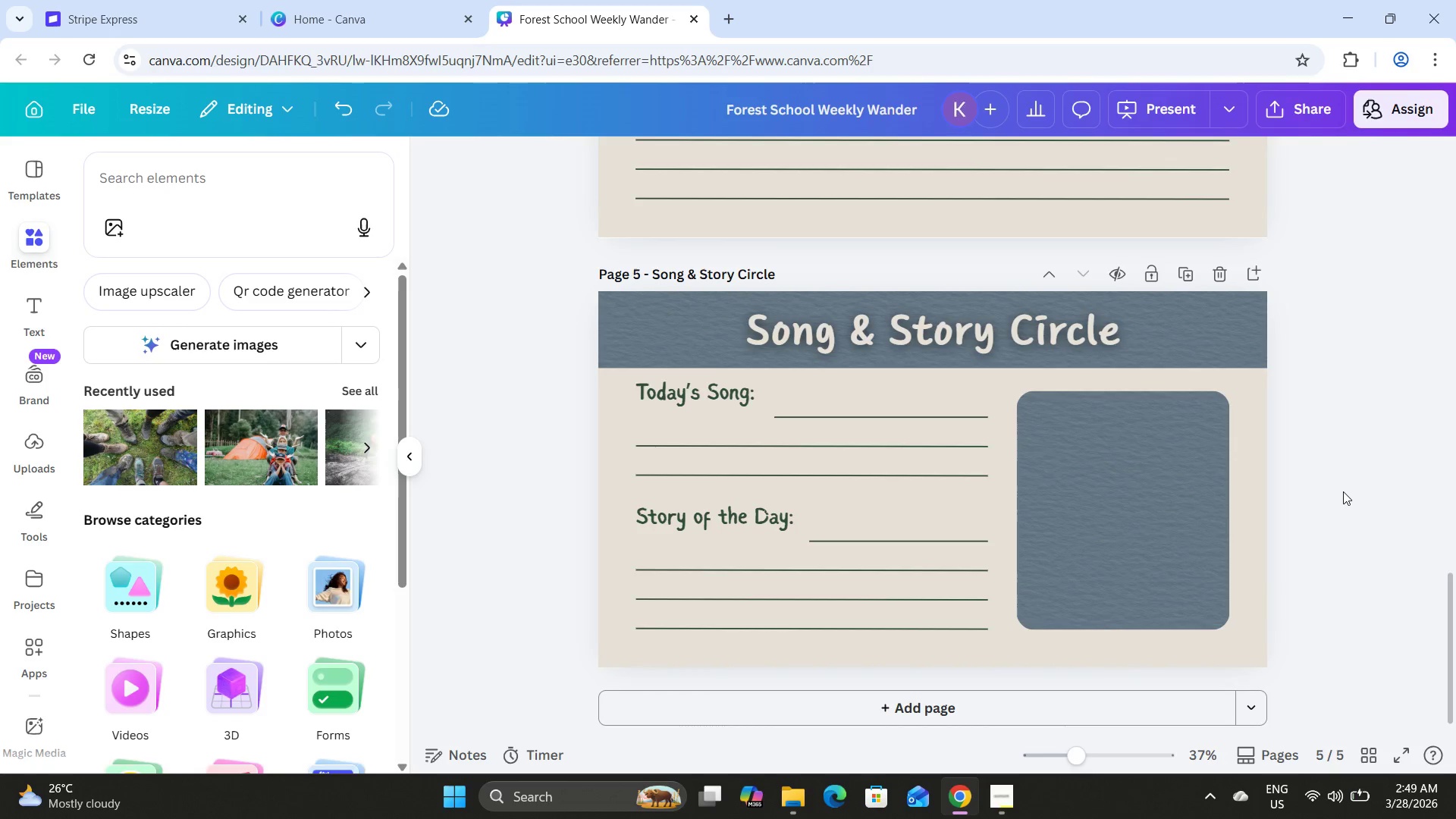 
double_click([1343, 491])
 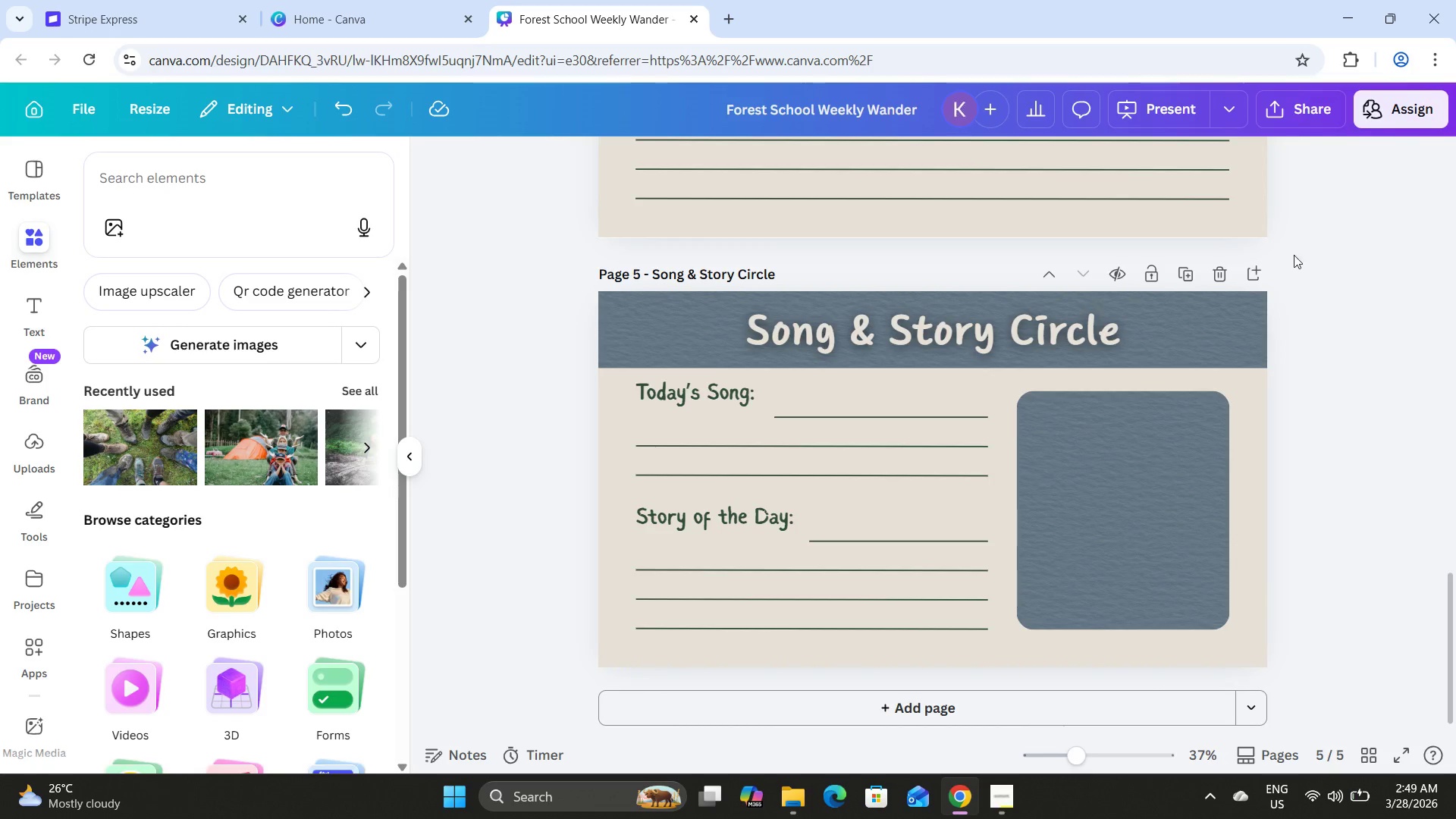 
wait(7.61)
 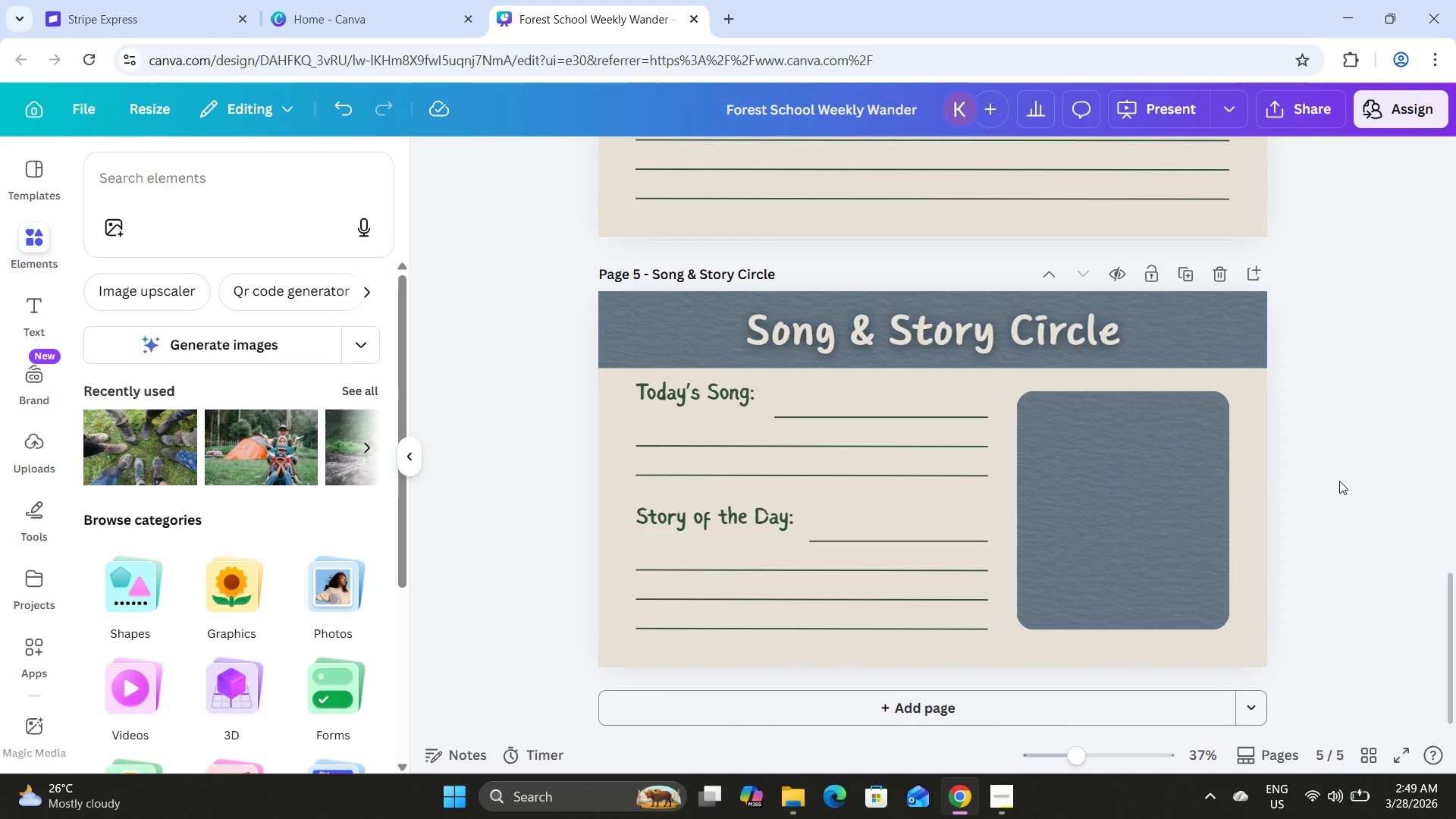 
left_click([146, 174])
 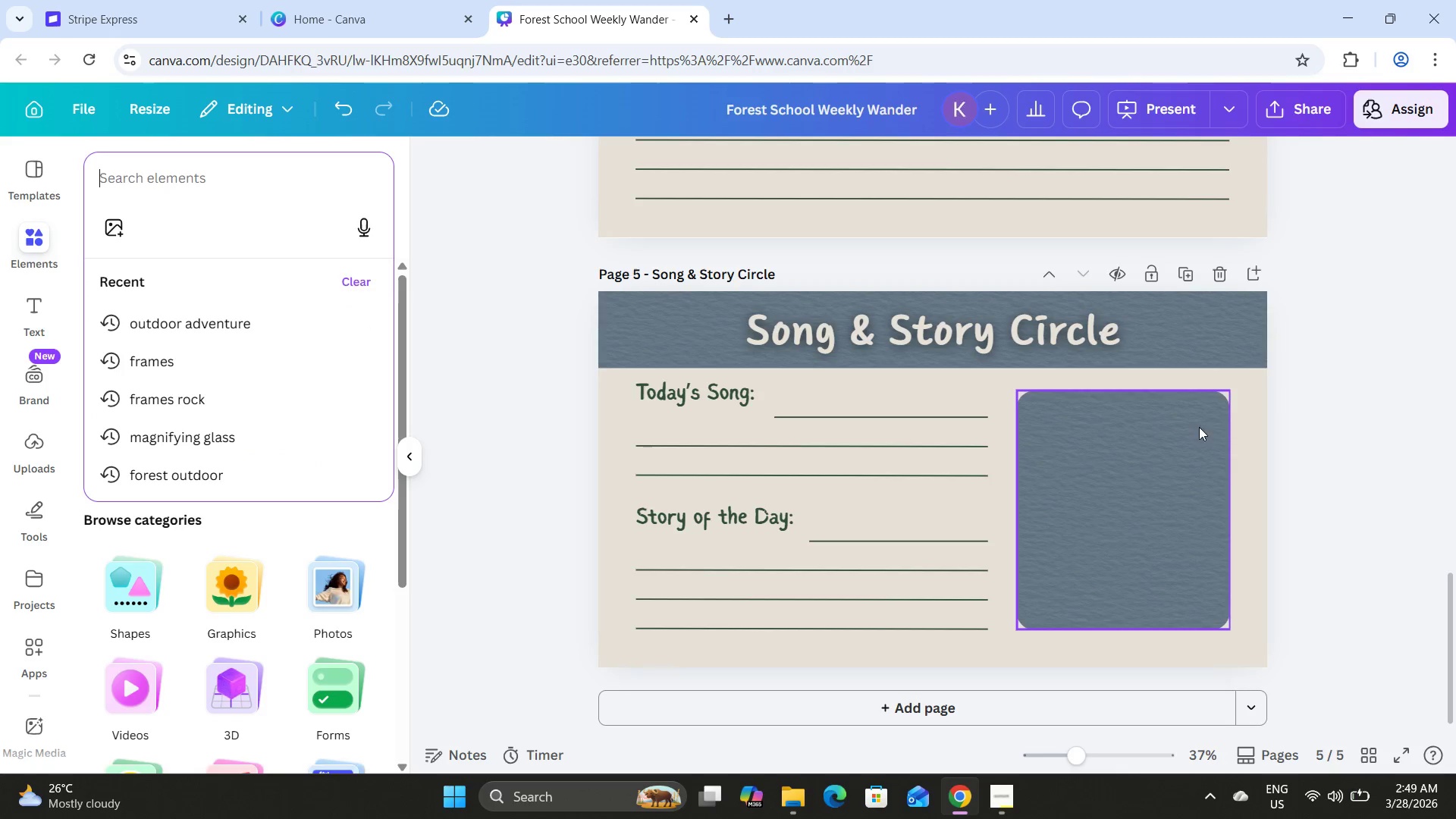 
left_click([1331, 384])
 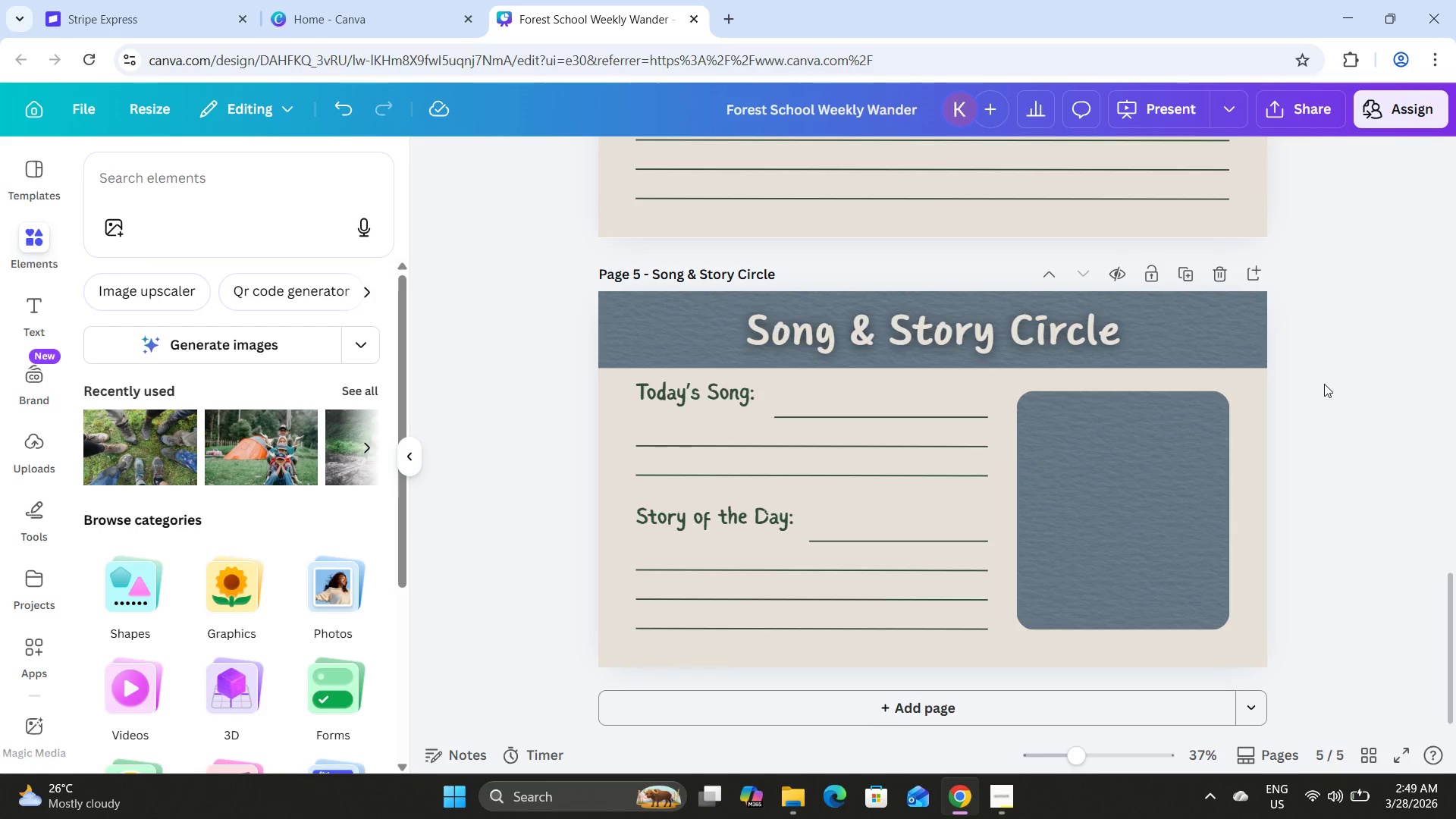 
scroll: coordinate [1254, 338], scroll_direction: up, amount: 12.0
 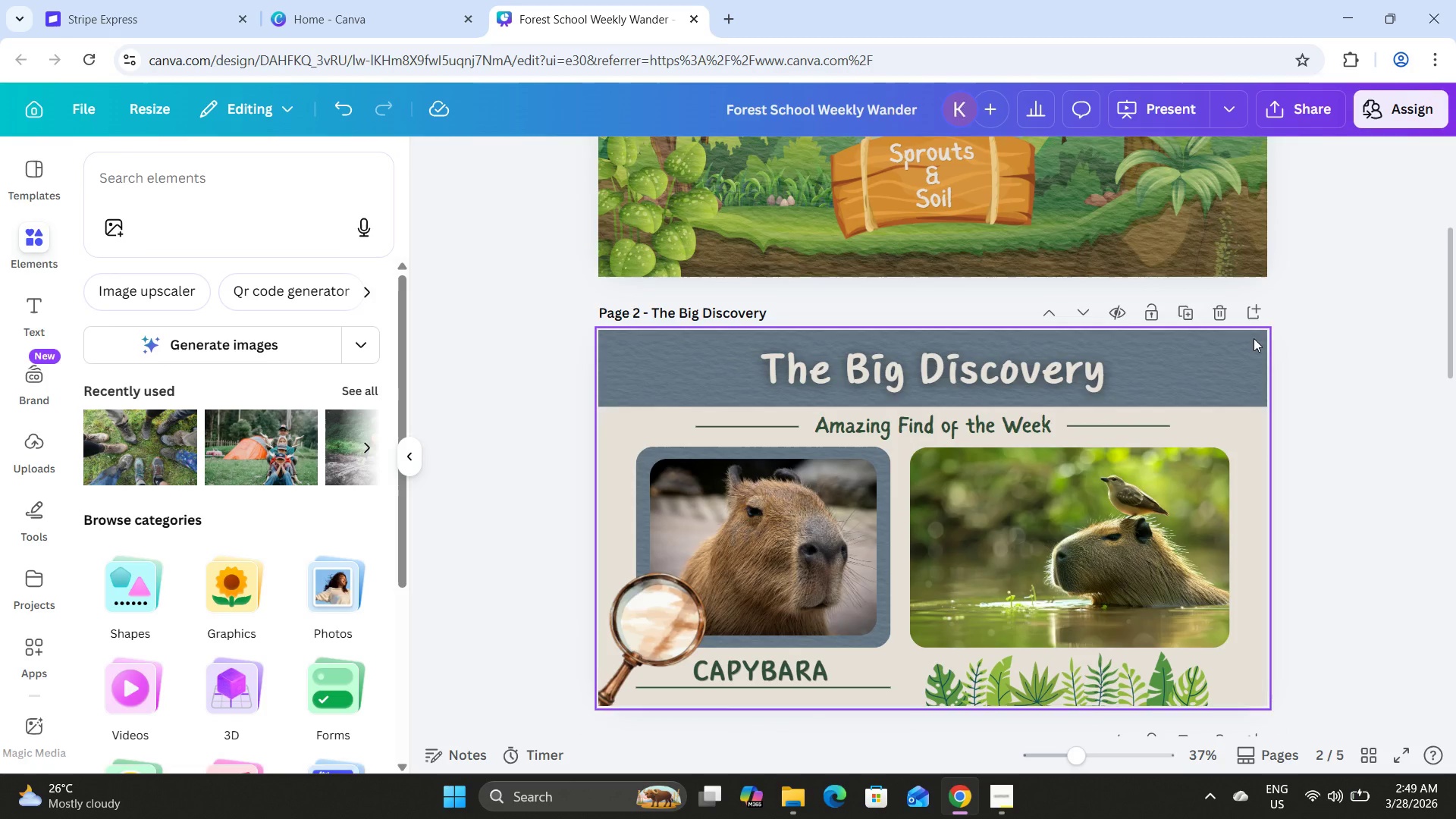 
scroll: coordinate [1254, 338], scroll_direction: down, amount: 7.0
 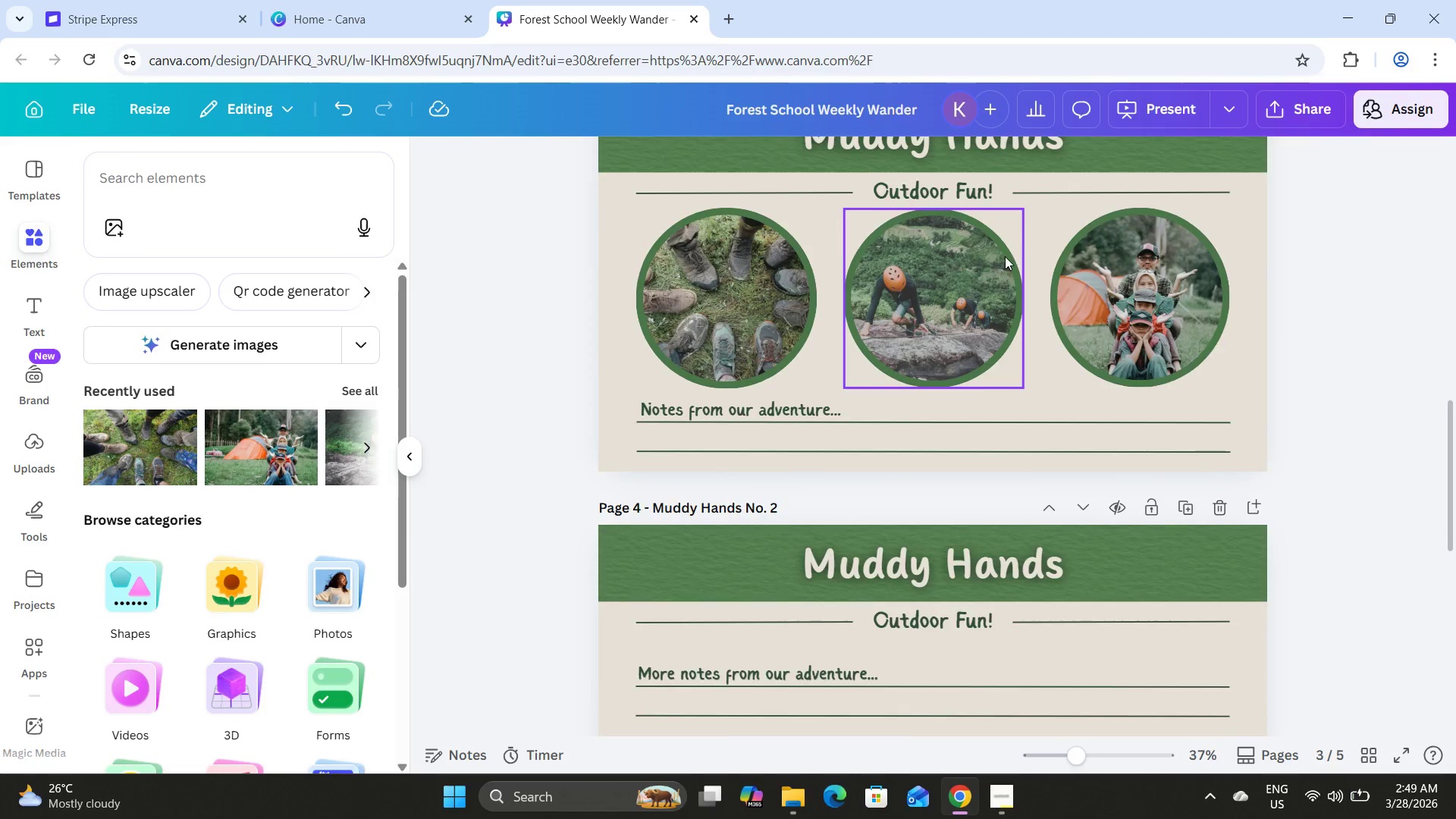 
scroll: coordinate [1009, 256], scroll_direction: up, amount: 2.0
 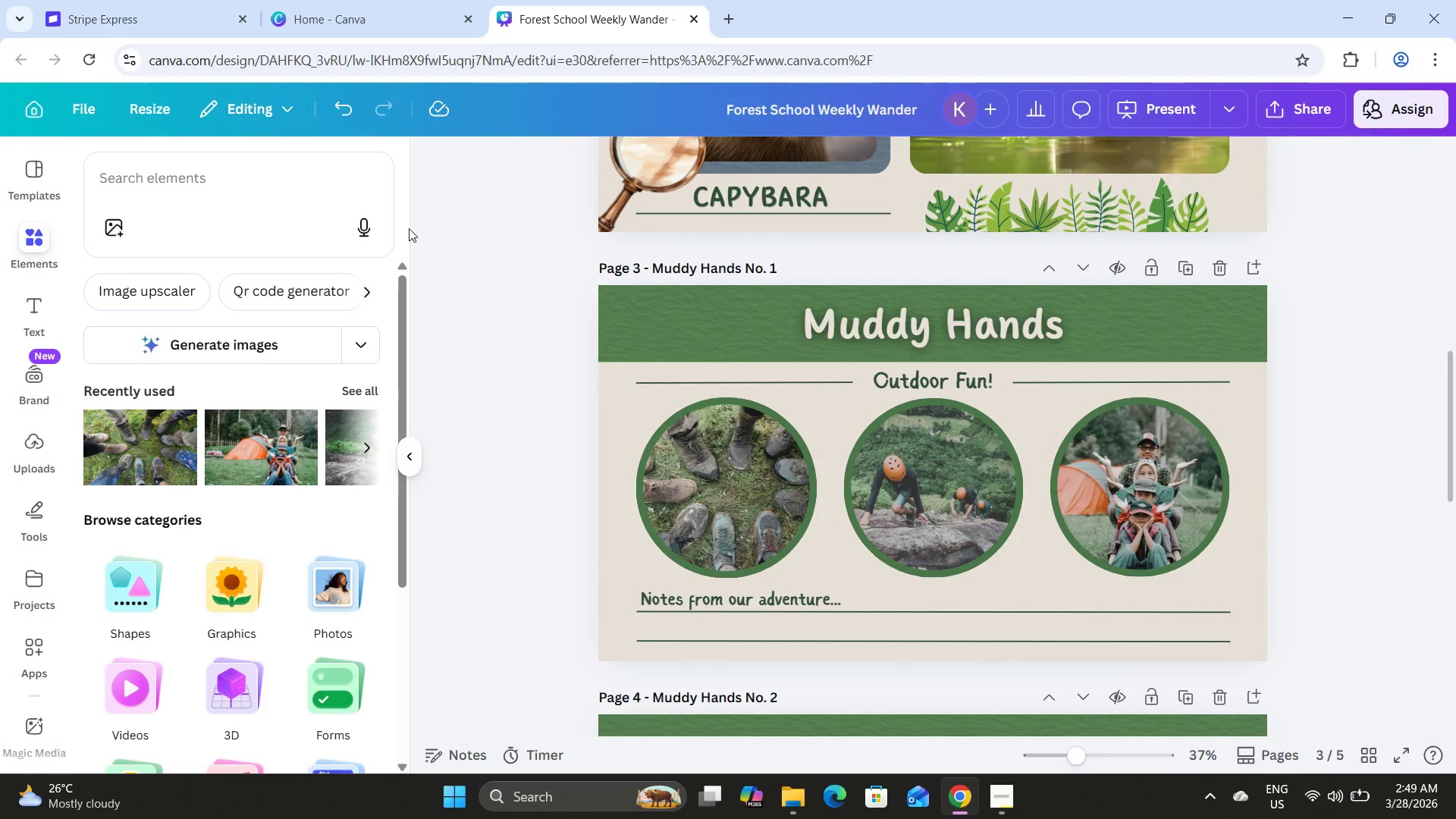 
left_click([185, 169])
 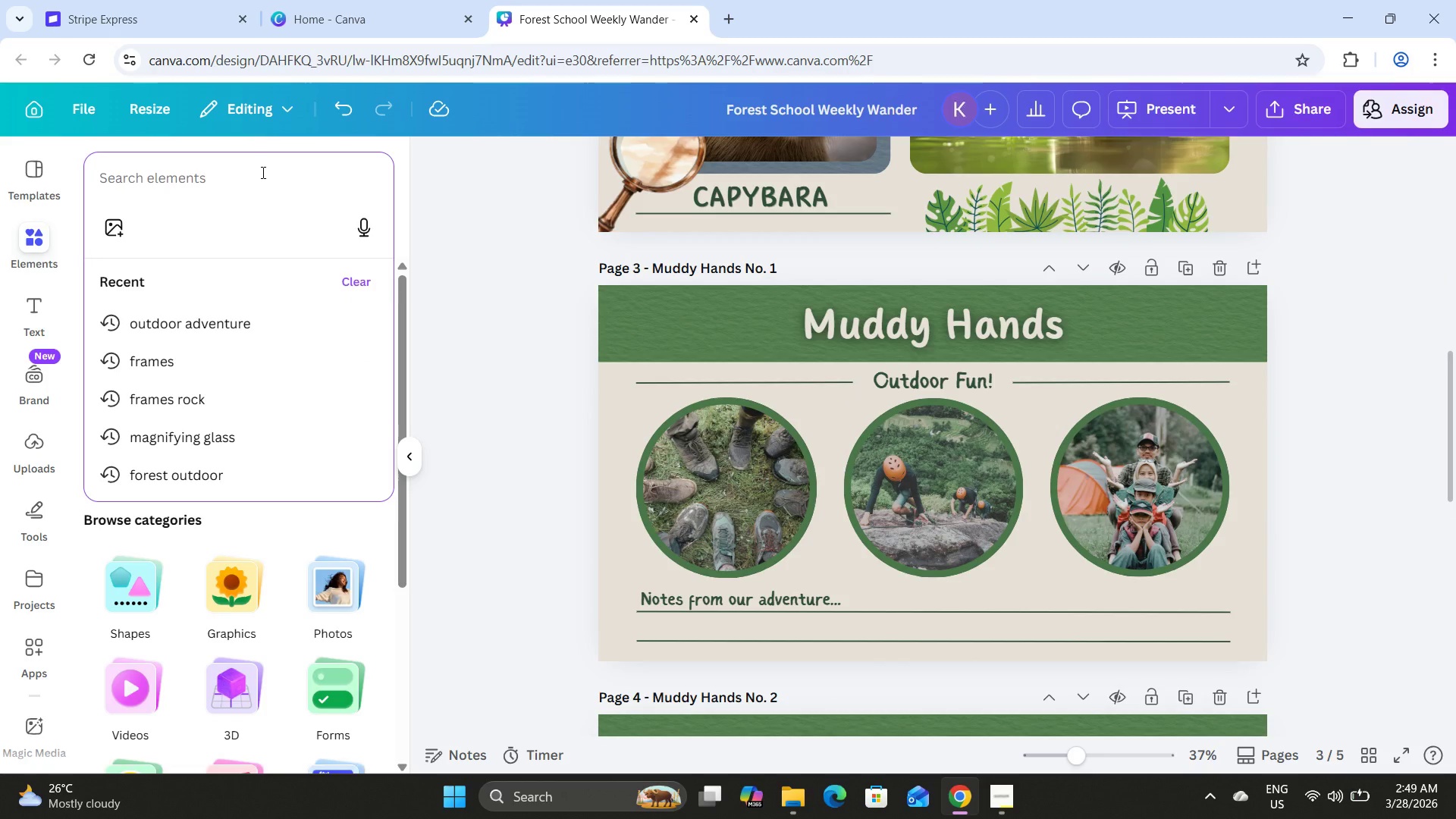 
type(lea)
key(Backspace)
key(Backspace)
key(Backspace)
key(Backspace)
type(bird)
 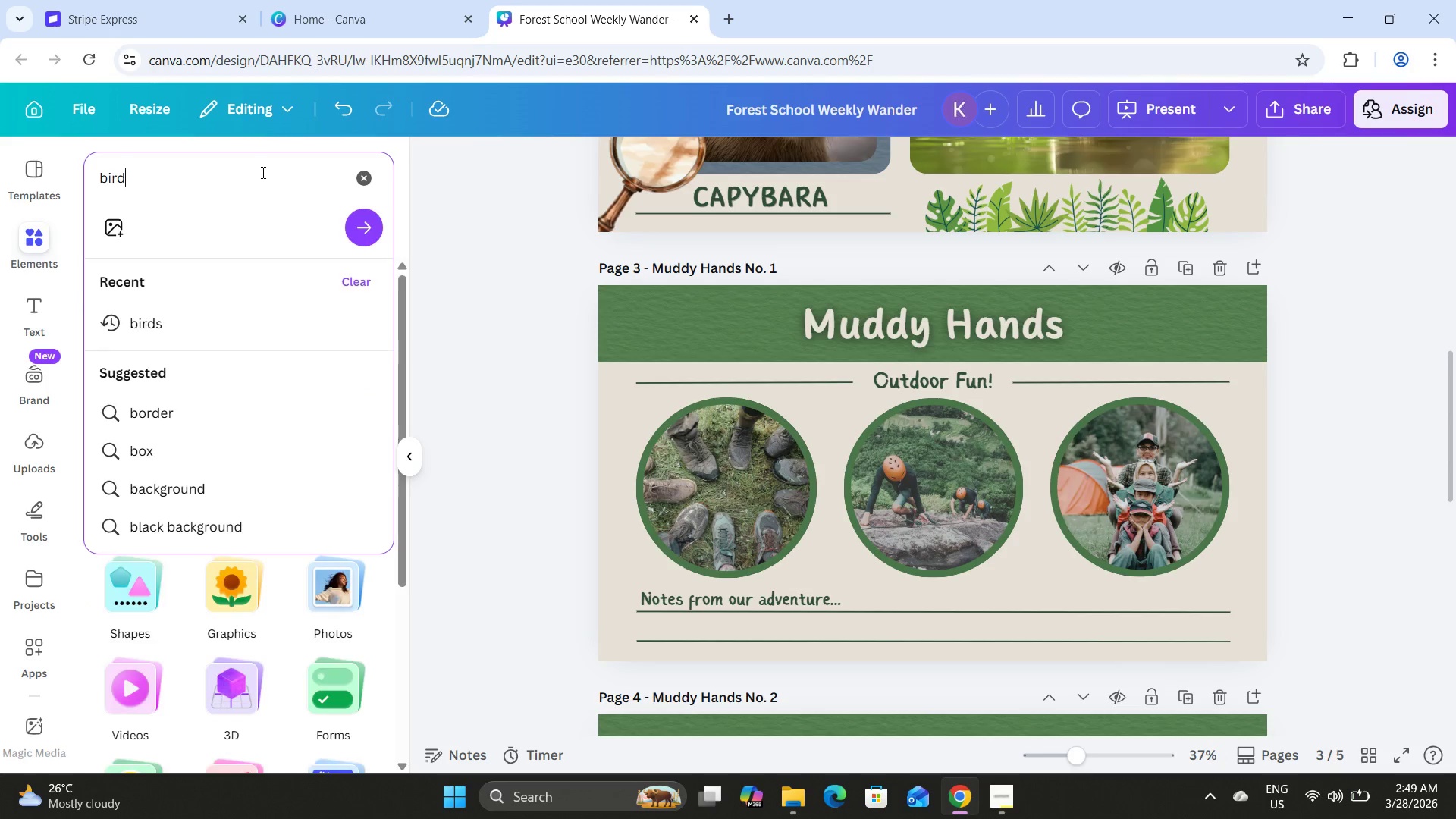 
key(Enter)
 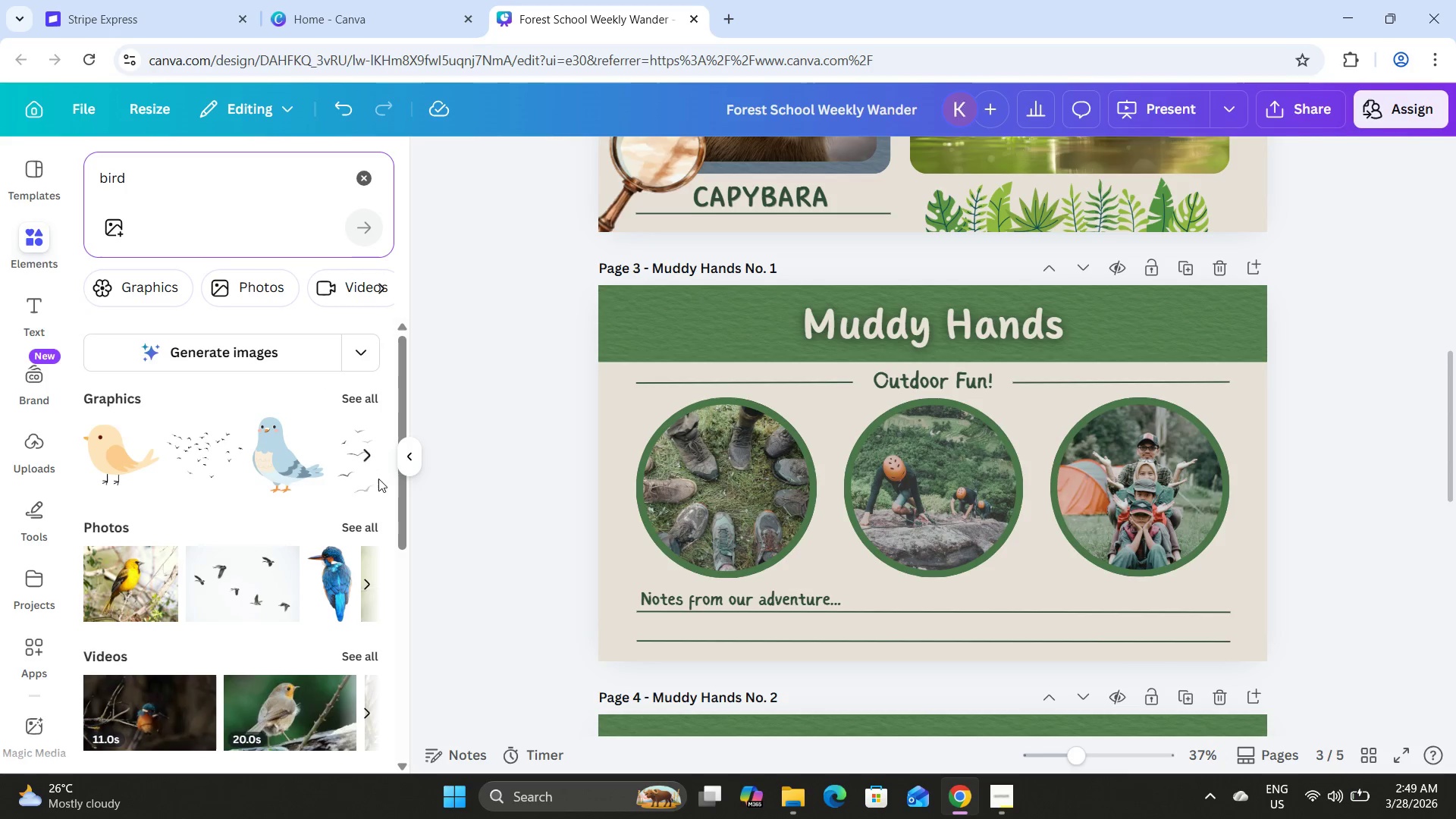 
left_click([356, 407])
 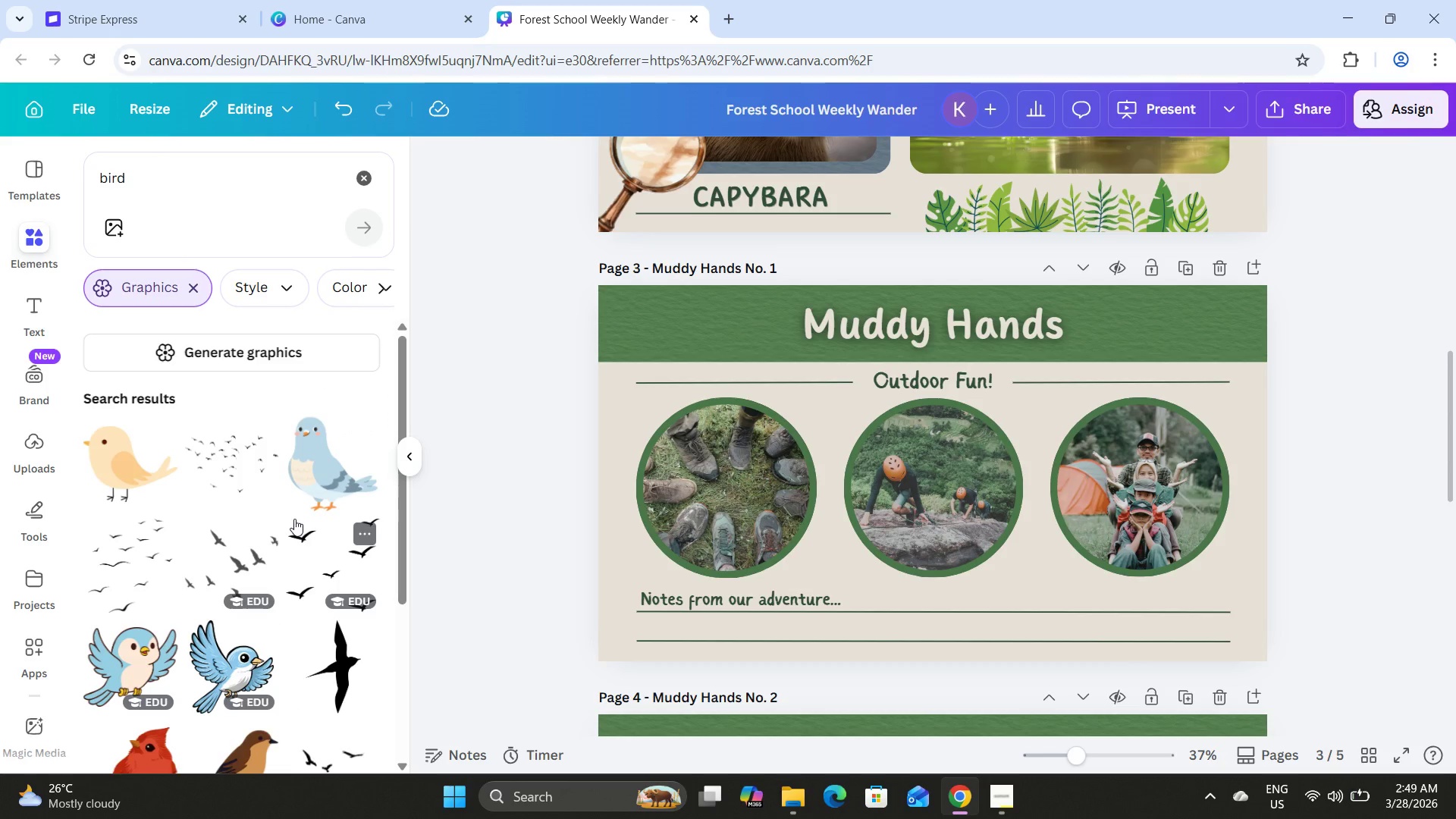 
left_click([307, 472])
 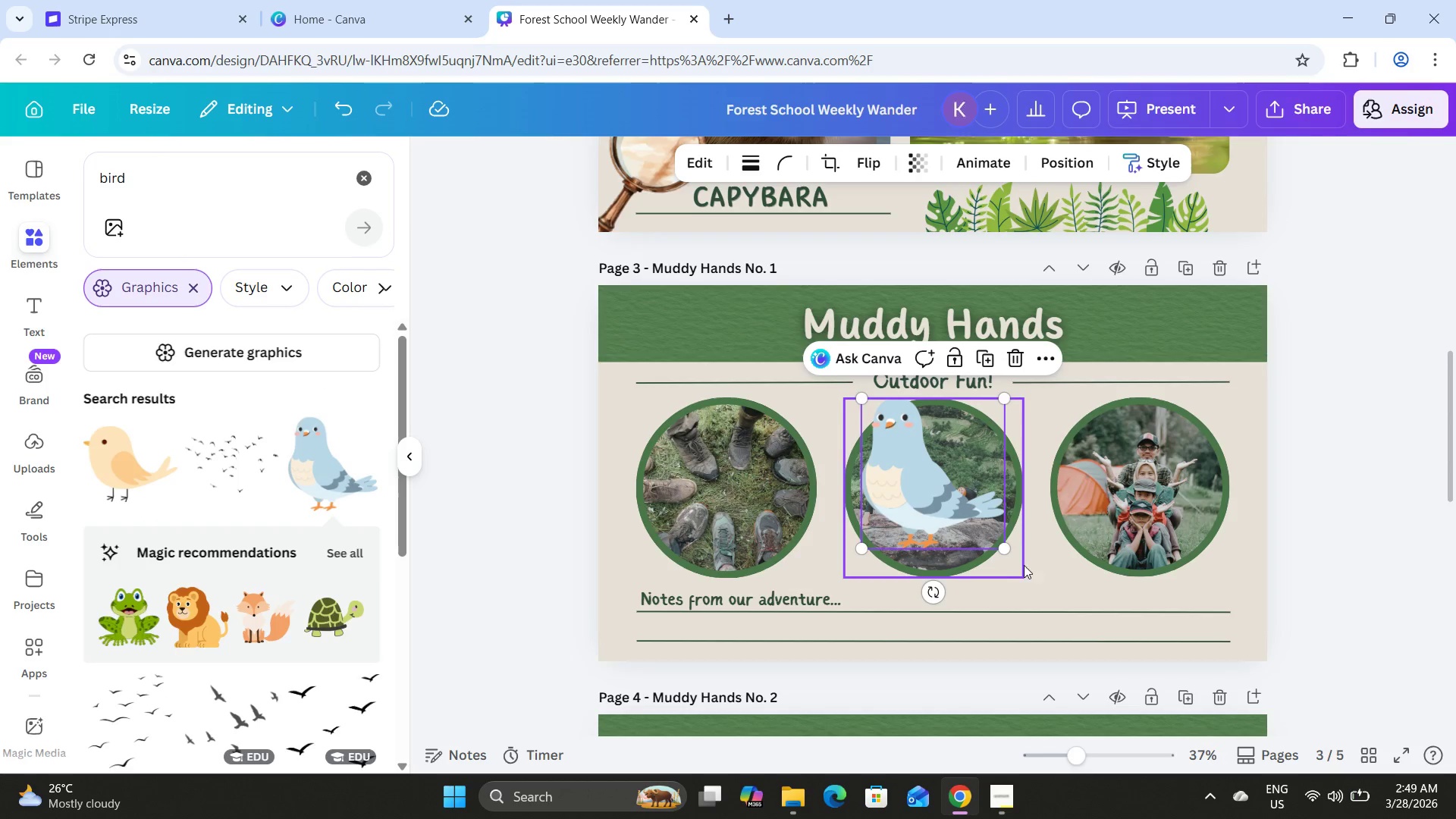 
left_click_drag(start_coordinate=[1003, 550], to_coordinate=[951, 526])
 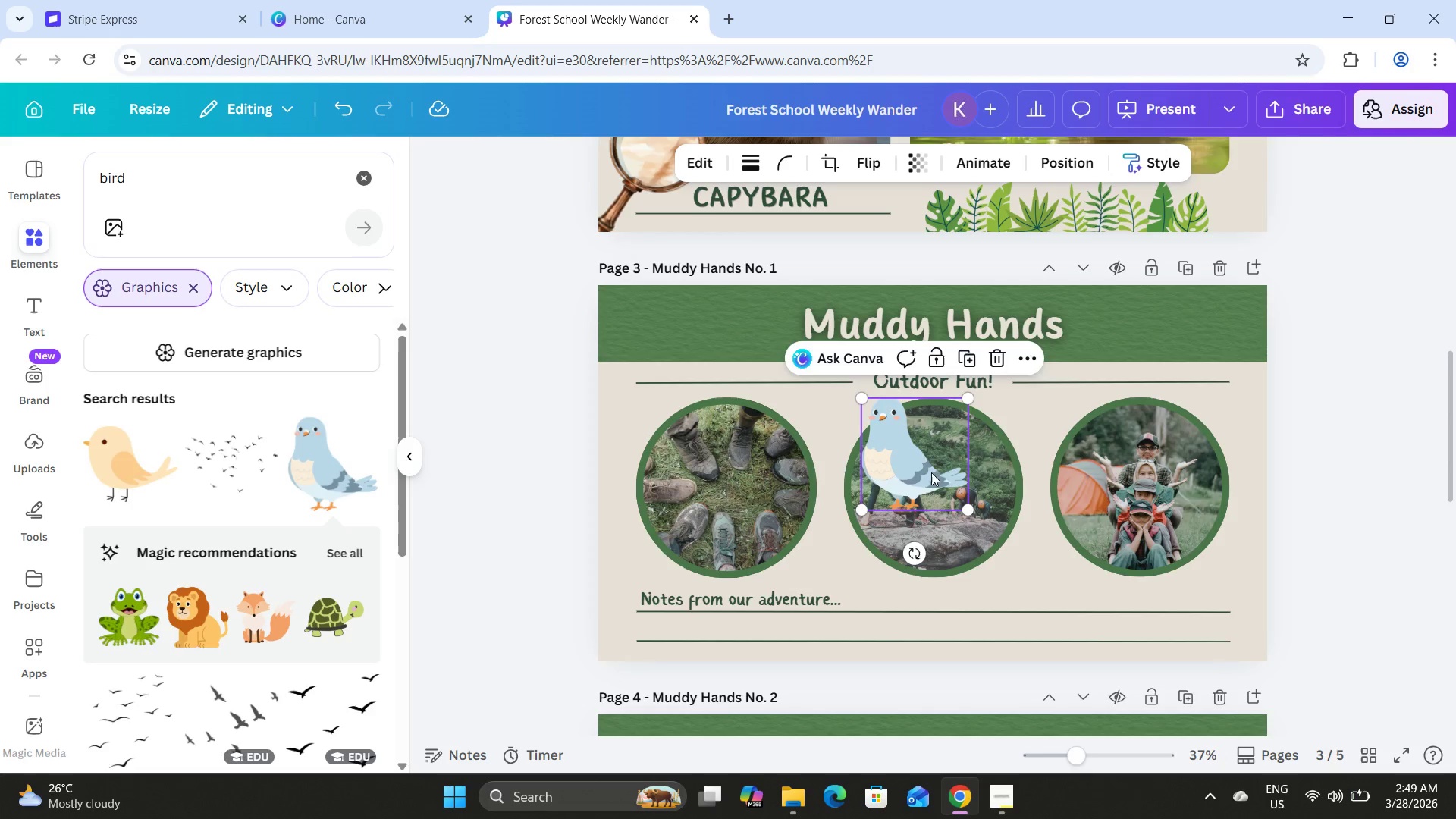 
left_click_drag(start_coordinate=[931, 472], to_coordinate=[1169, 345])
 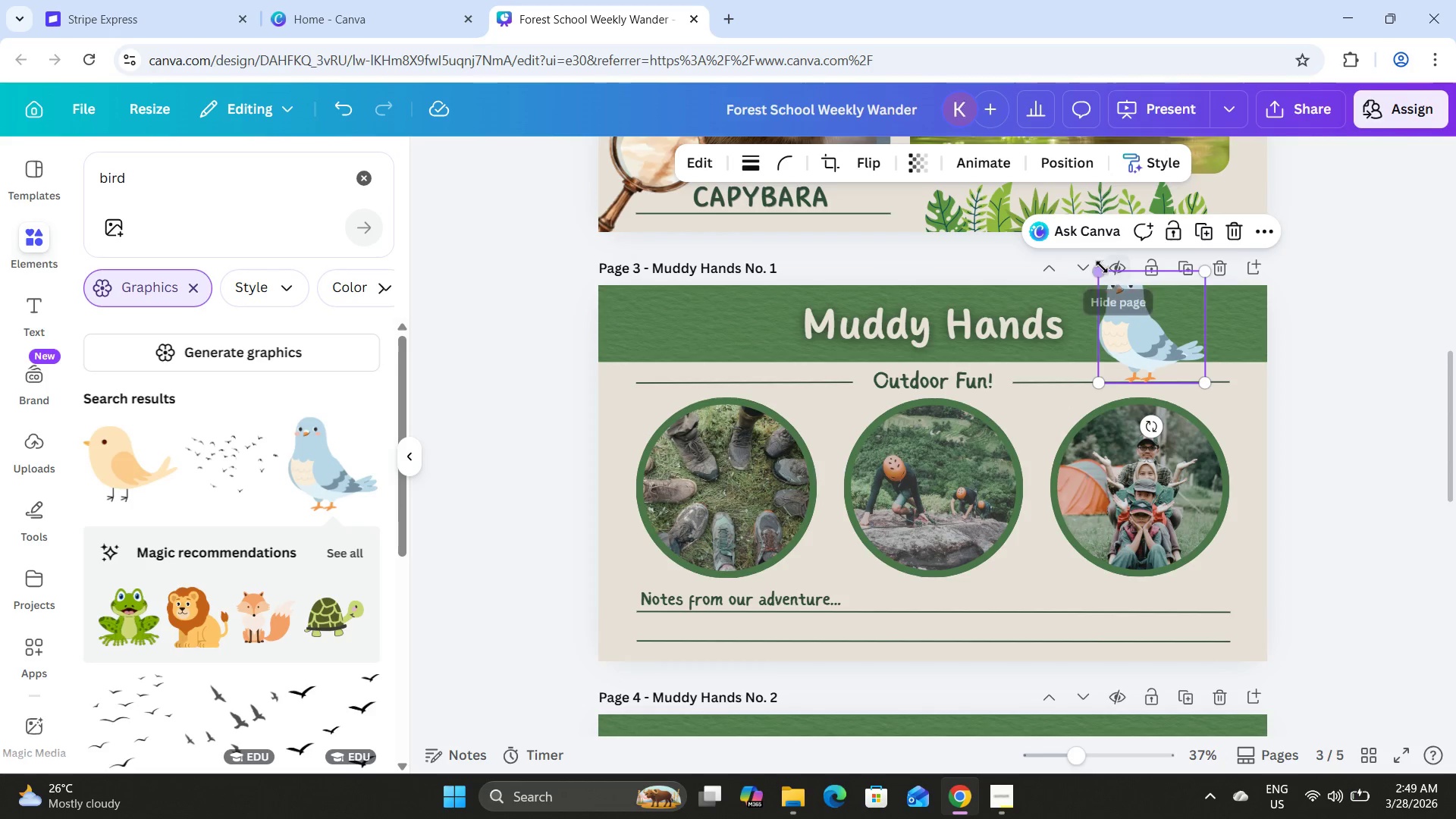 
left_click_drag(start_coordinate=[1100, 266], to_coordinate=[1138, 297])
 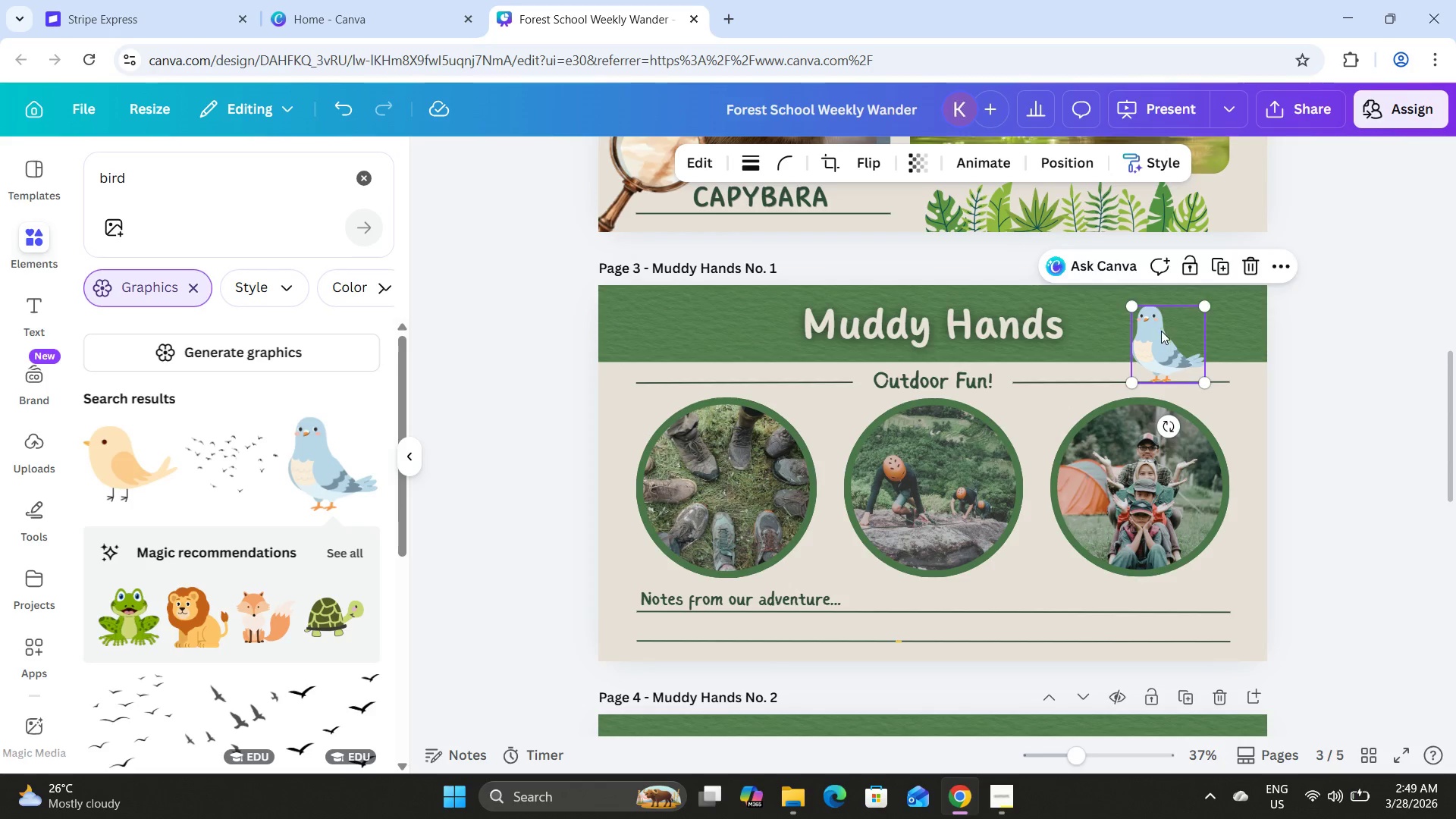 
left_click_drag(start_coordinate=[1164, 329], to_coordinate=[1132, 331])
 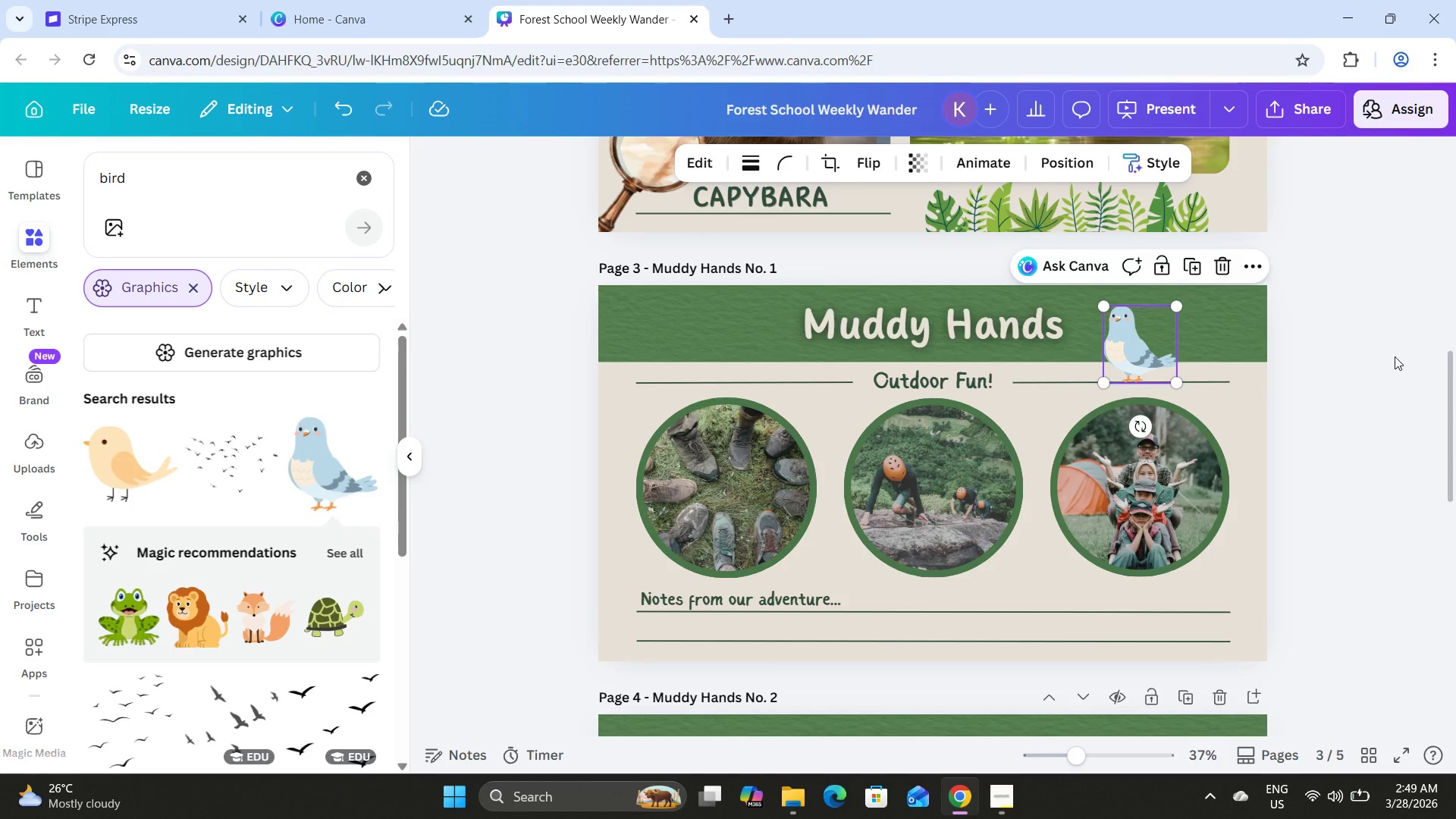 
left_click([1395, 356])
 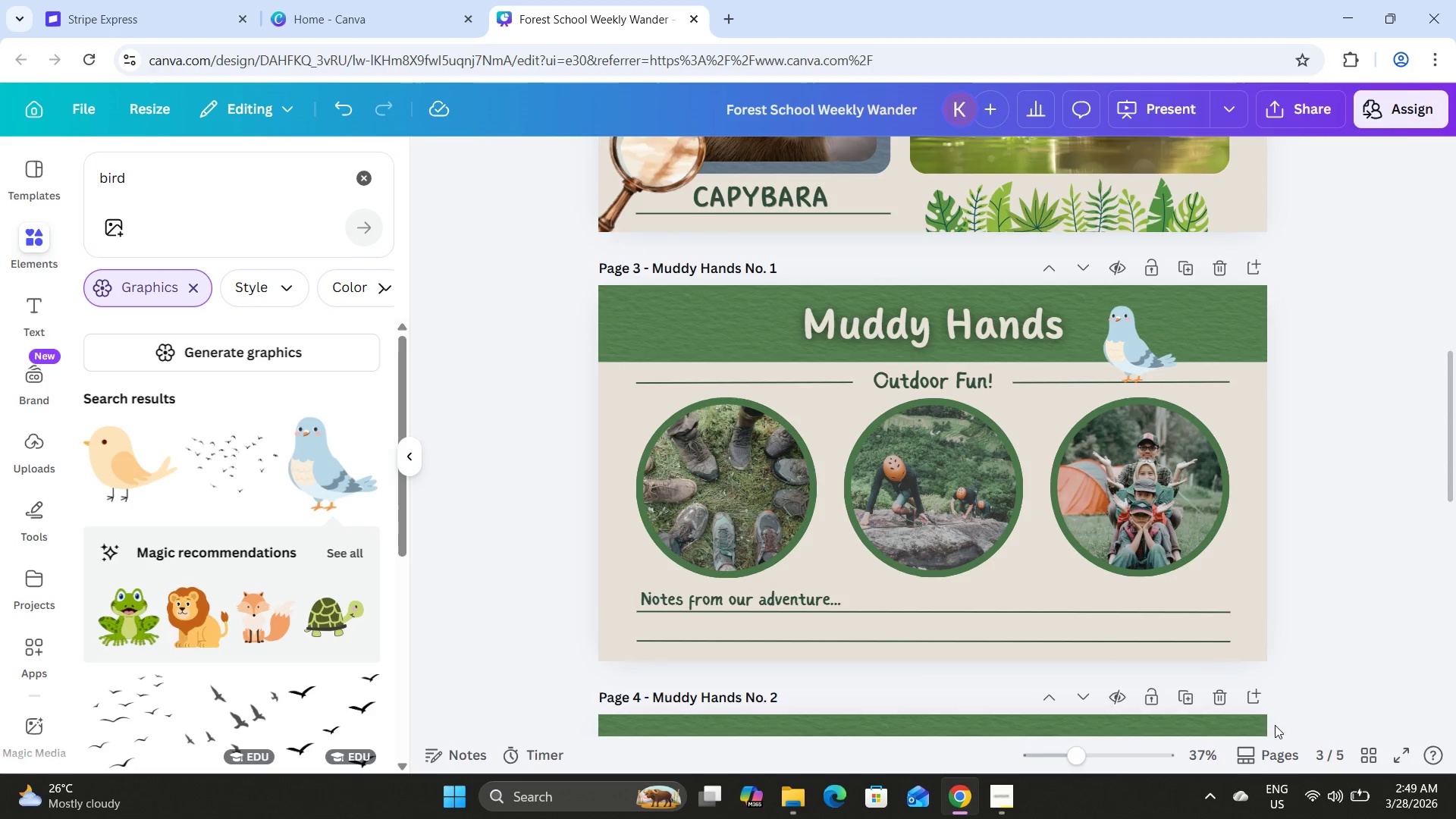 
left_click_drag(start_coordinate=[1084, 761], to_coordinate=[1114, 758])
 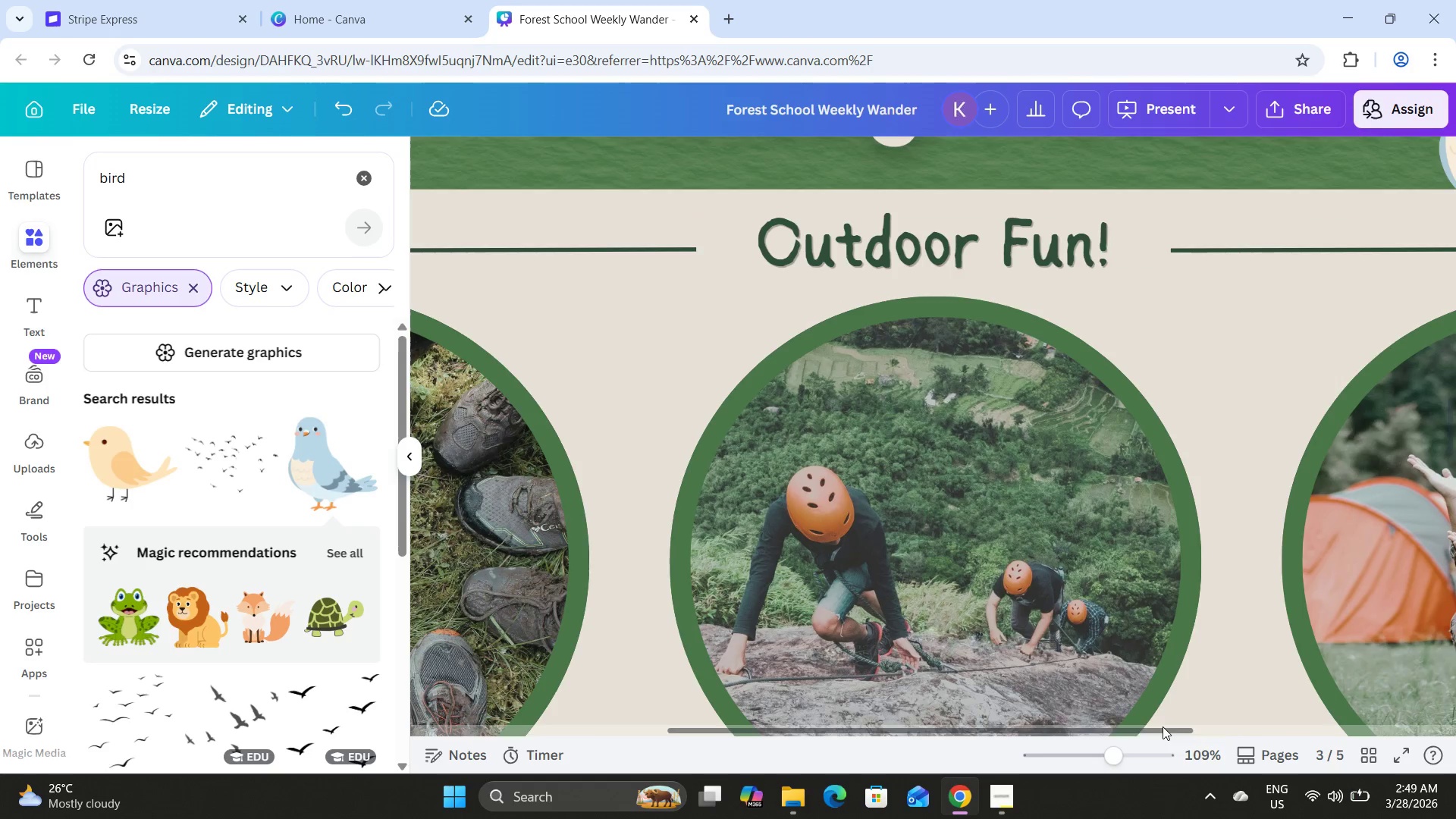 
left_click_drag(start_coordinate=[1163, 726], to_coordinate=[1455, 717])
 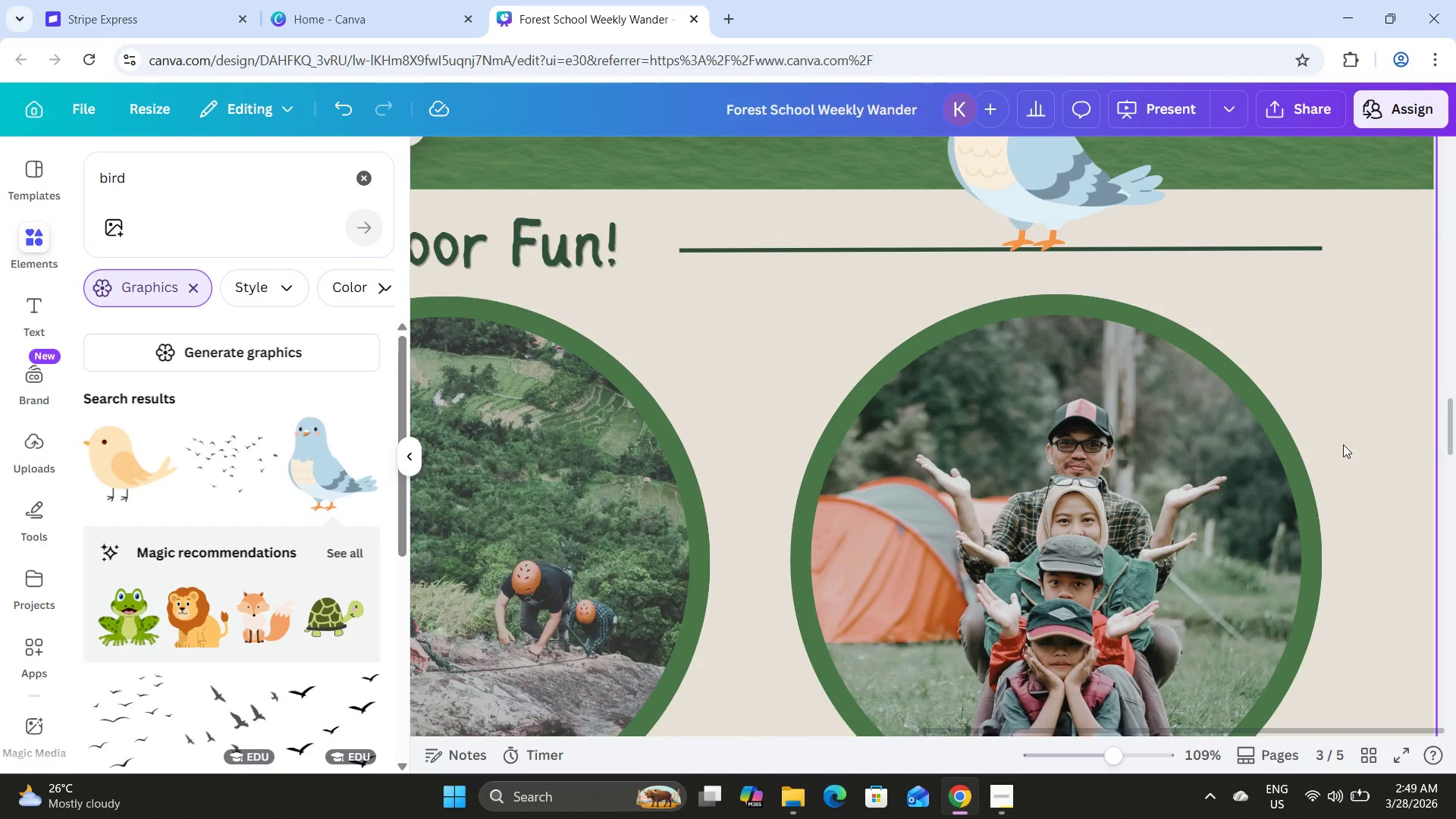 
scroll: coordinate [1343, 444], scroll_direction: up, amount: 3.0
 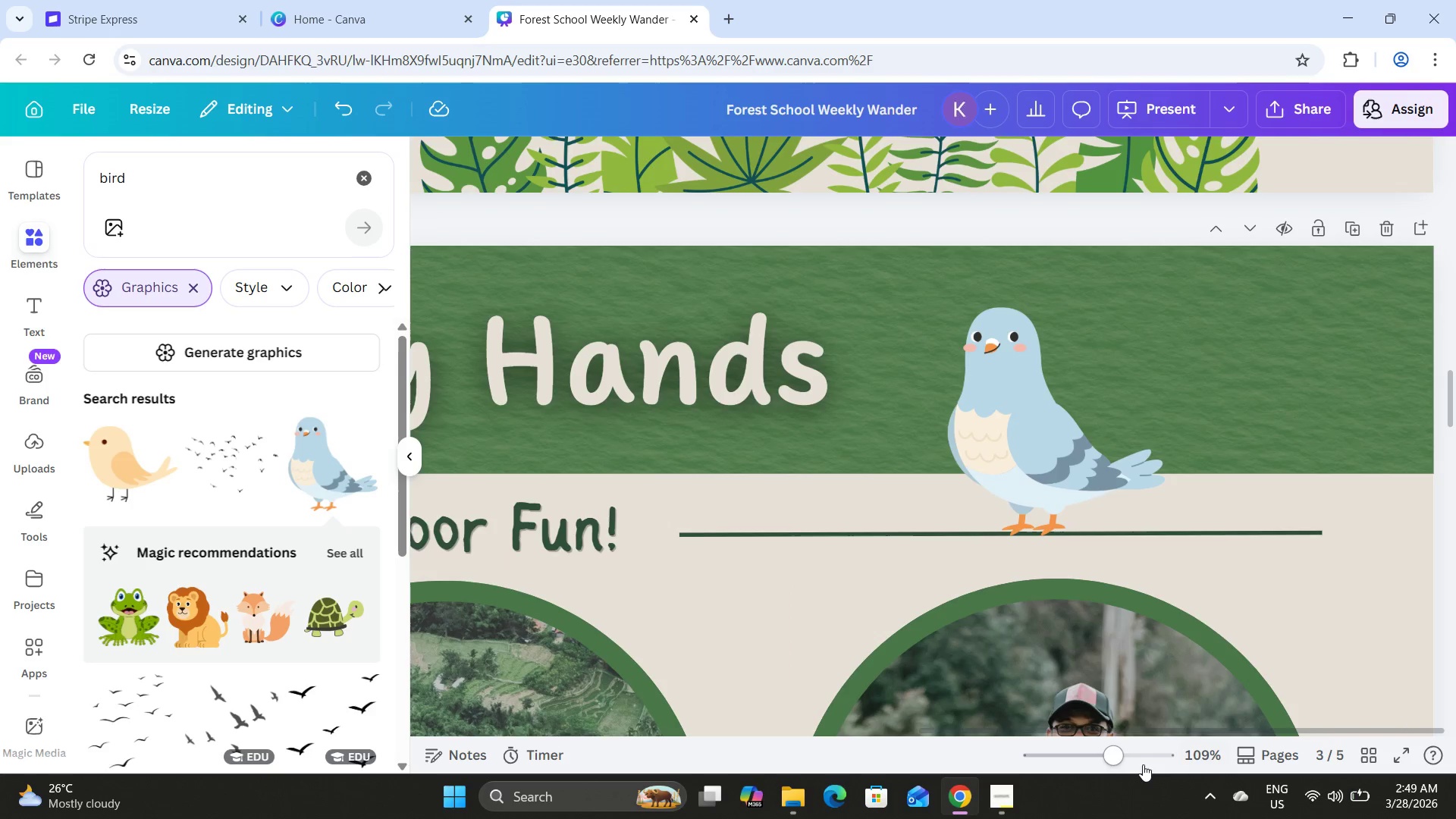 
left_click_drag(start_coordinate=[1120, 762], to_coordinate=[1068, 758])
 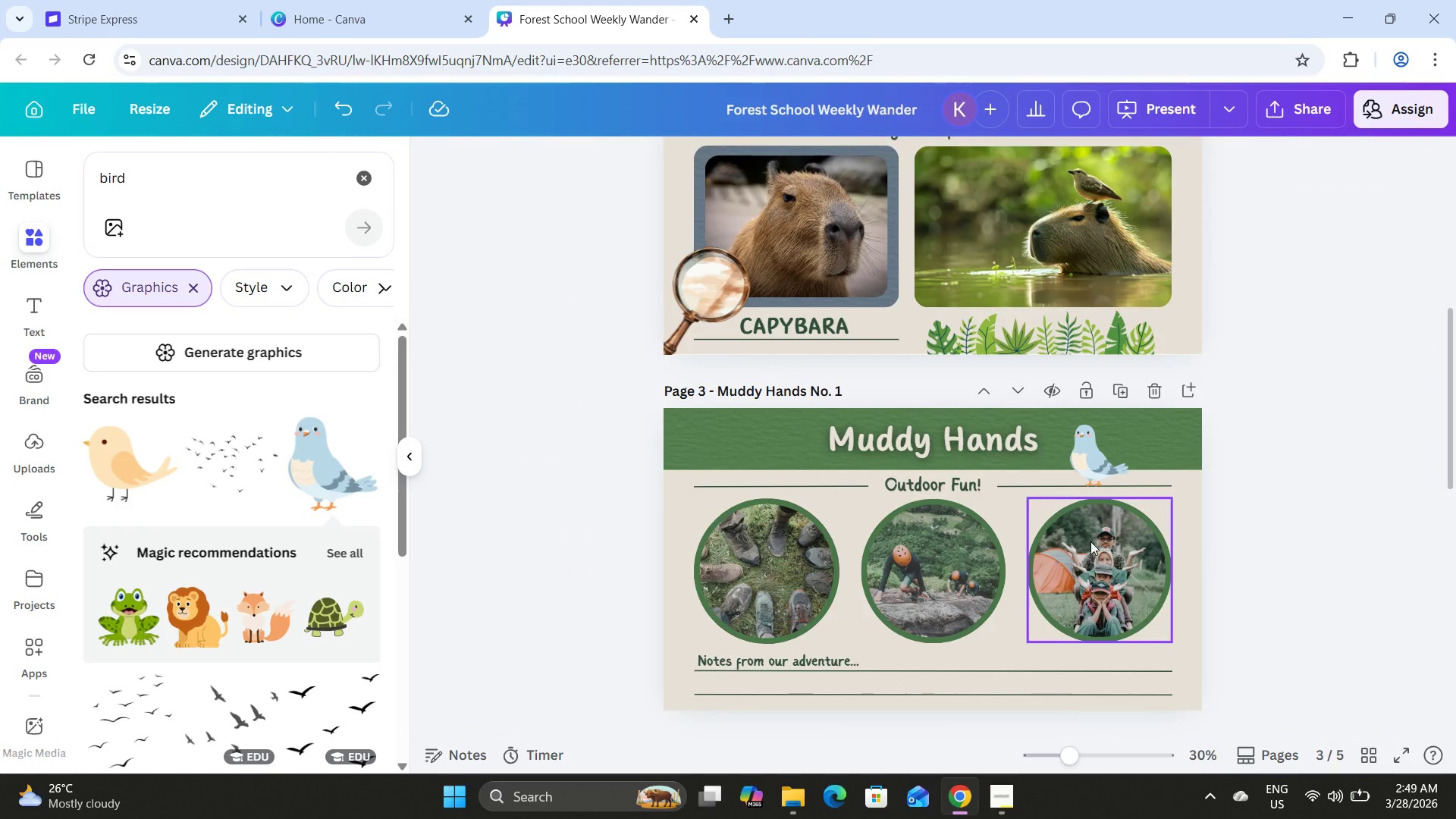 
scroll: coordinate [271, 431], scroll_direction: down, amount: 6.0
 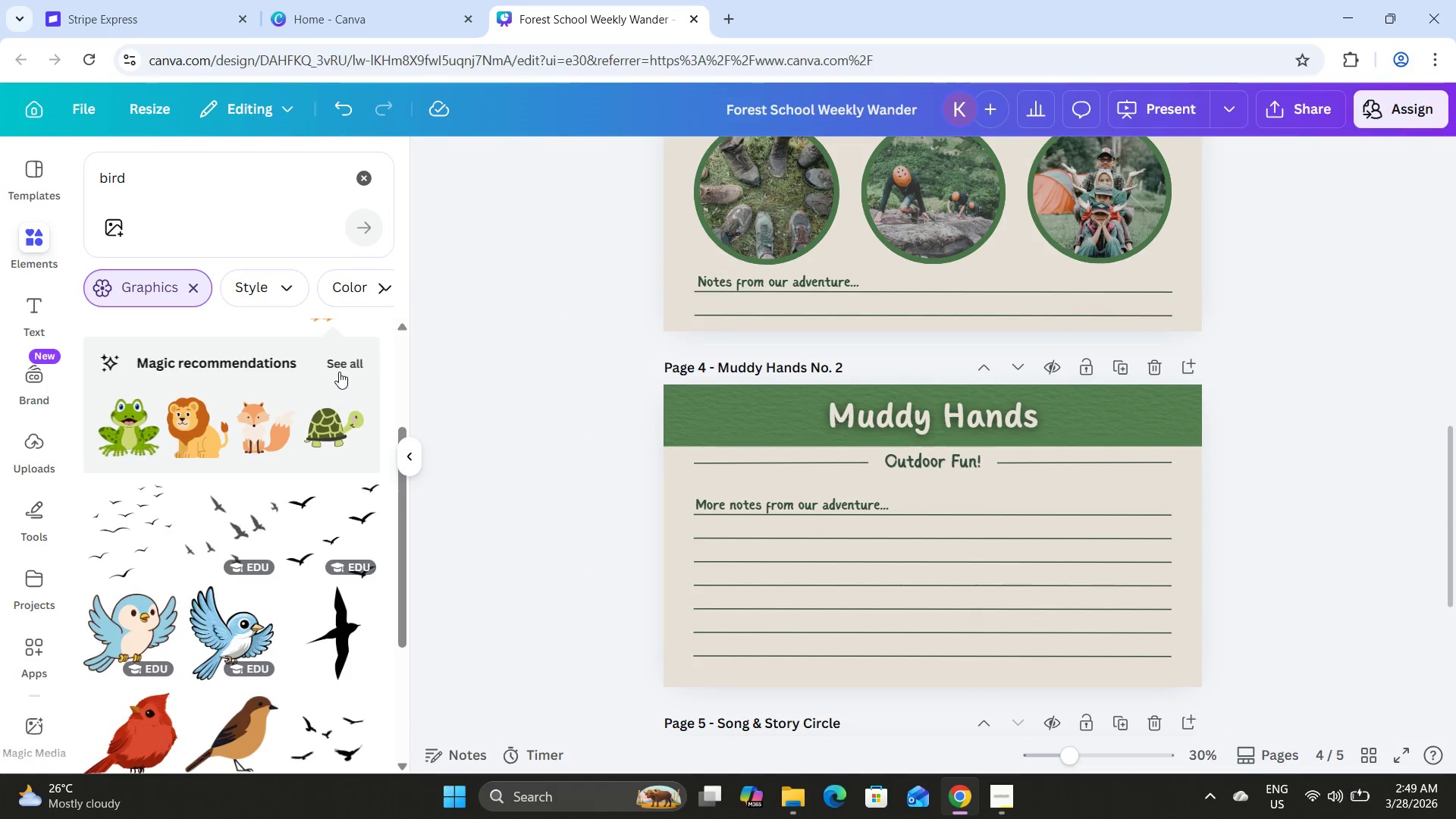 
left_click([338, 360])
 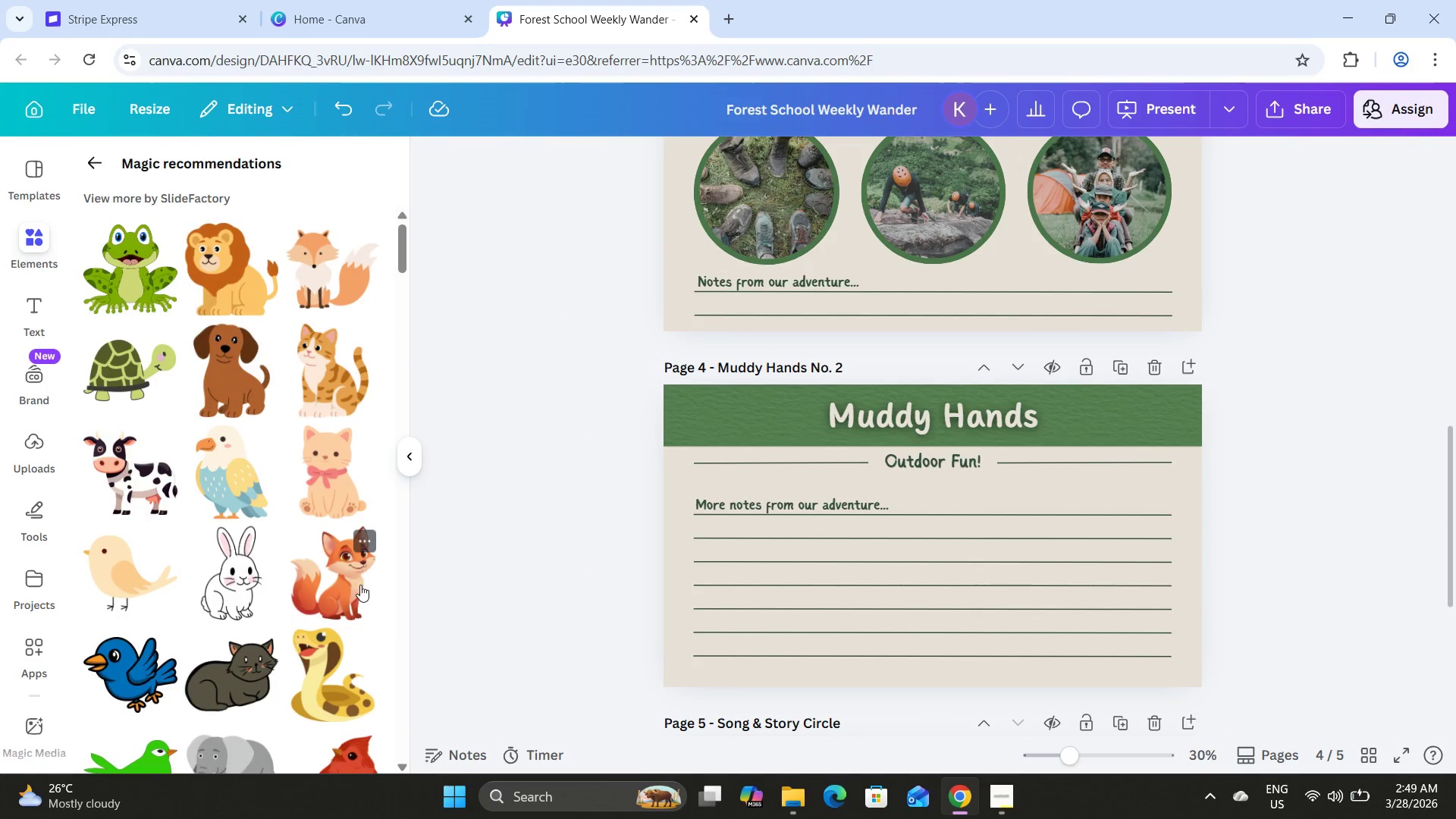 
scroll: coordinate [332, 560], scroll_direction: down, amount: 3.0
 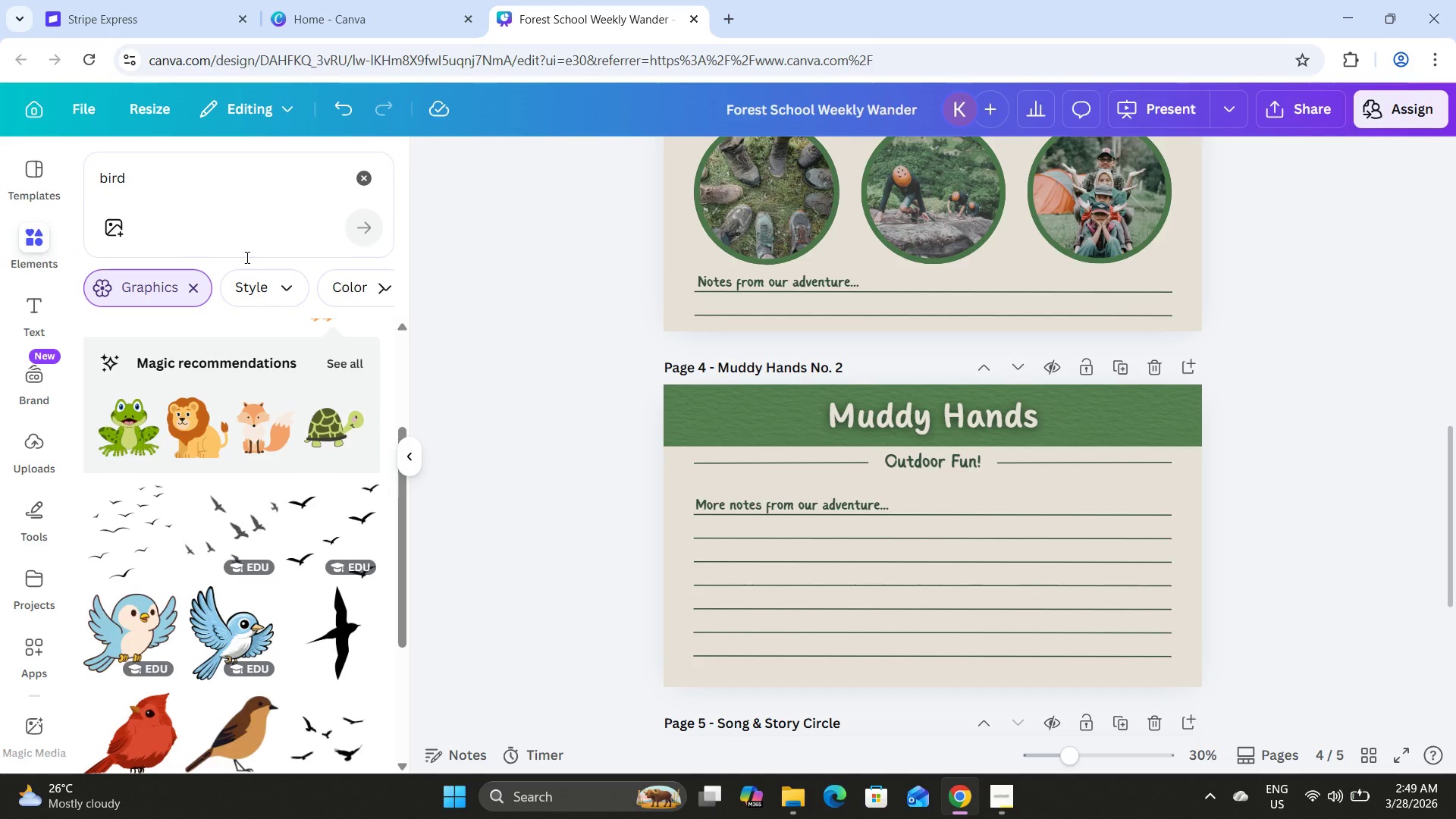 
left_click_drag(start_coordinate=[155, 185], to_coordinate=[82, 177])
 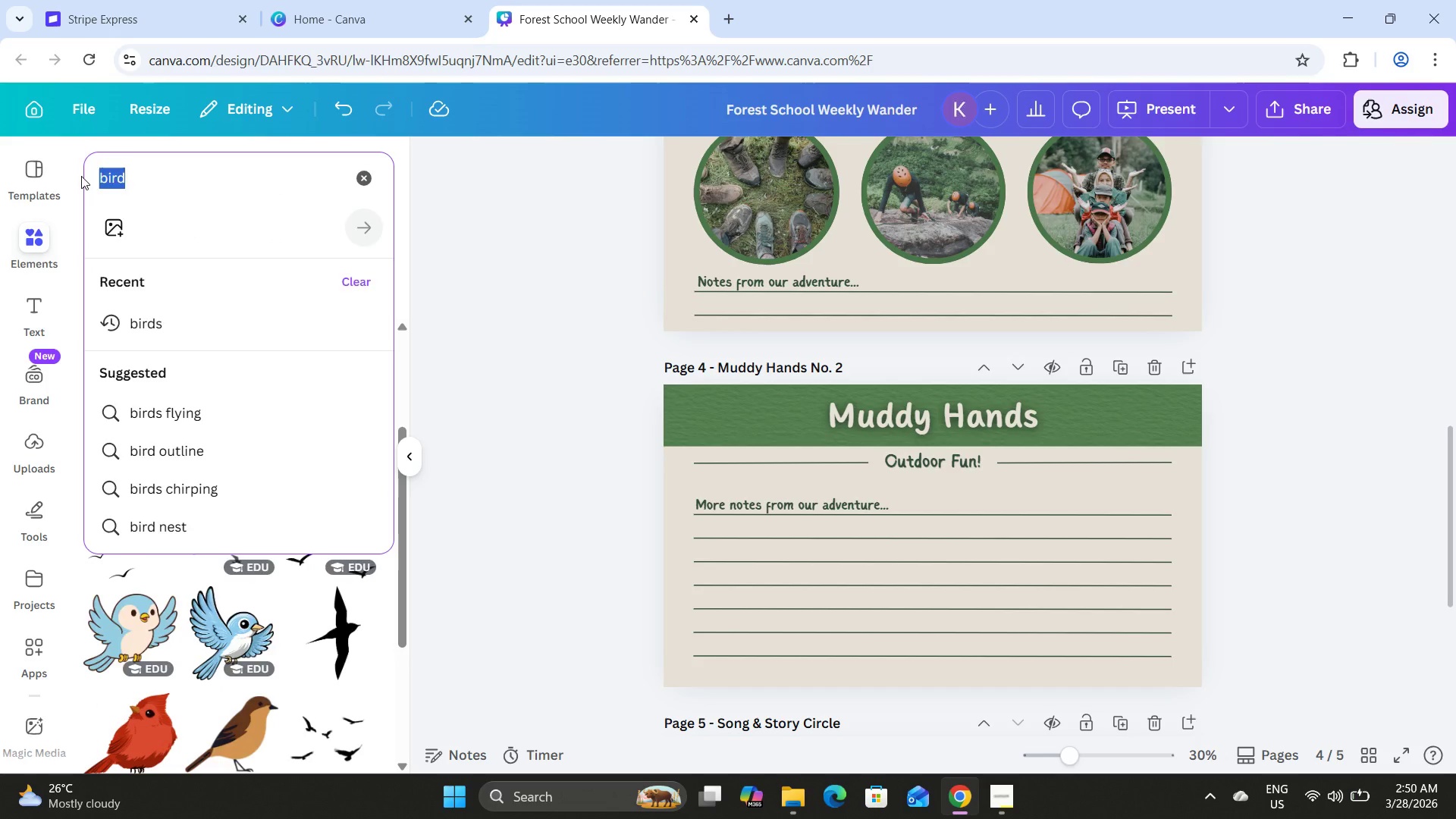 
type(leaves)
 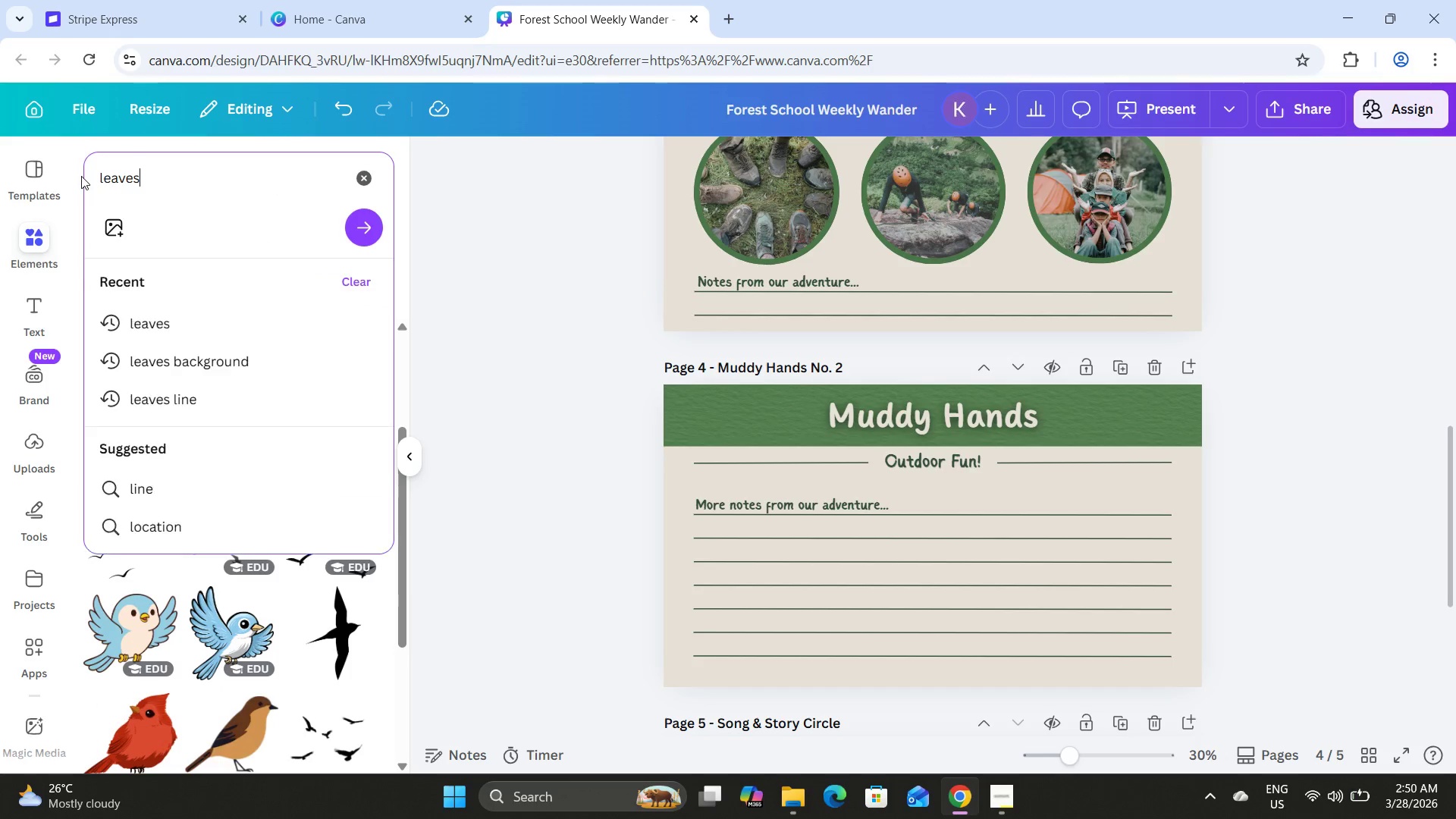 
key(Enter)
 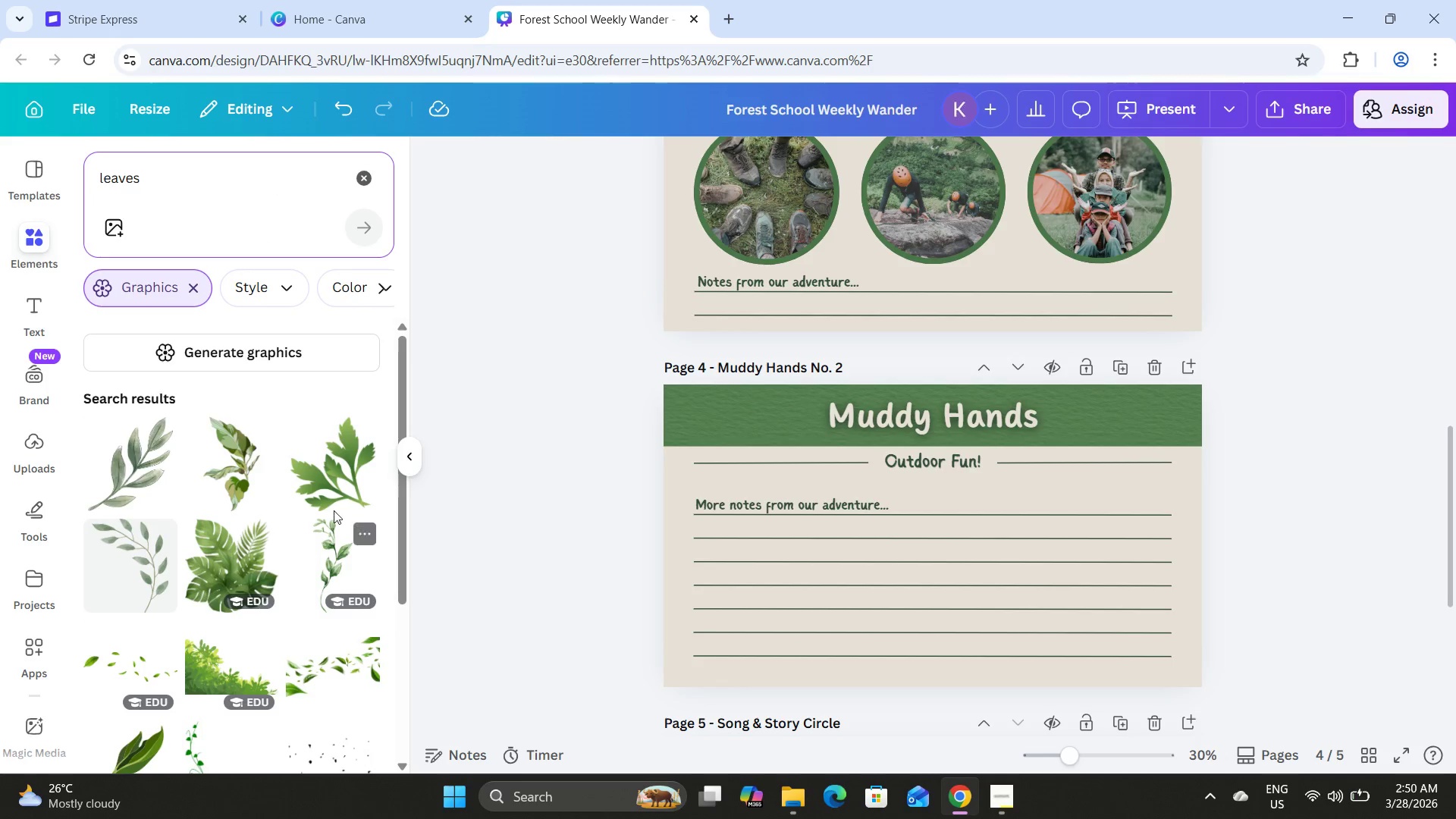 
scroll: coordinate [1019, 485], scroll_direction: down, amount: 18.0
 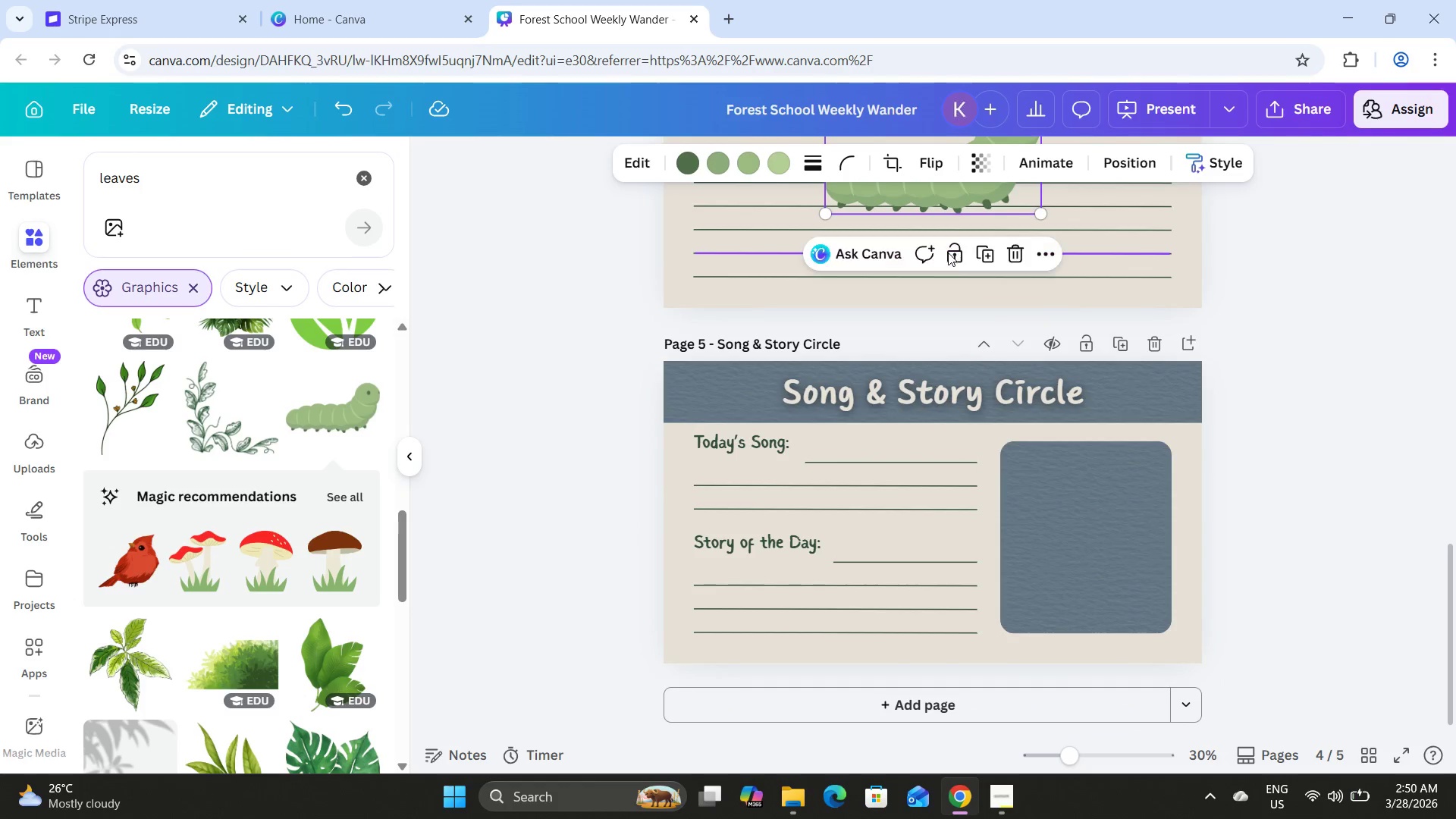 
scroll: coordinate [949, 269], scroll_direction: up, amount: 1.0
 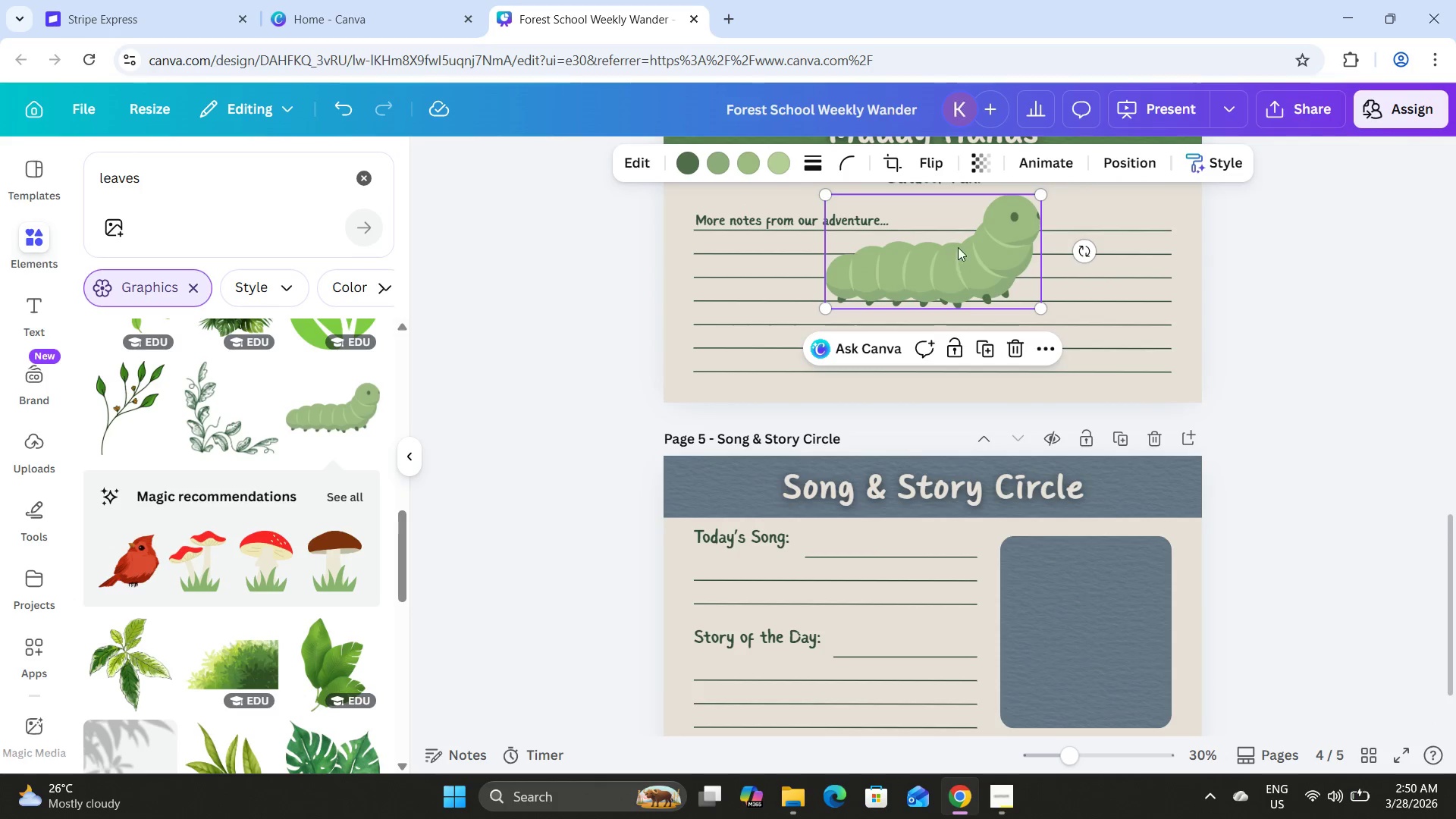 
left_click_drag(start_coordinate=[959, 240], to_coordinate=[805, 503])
 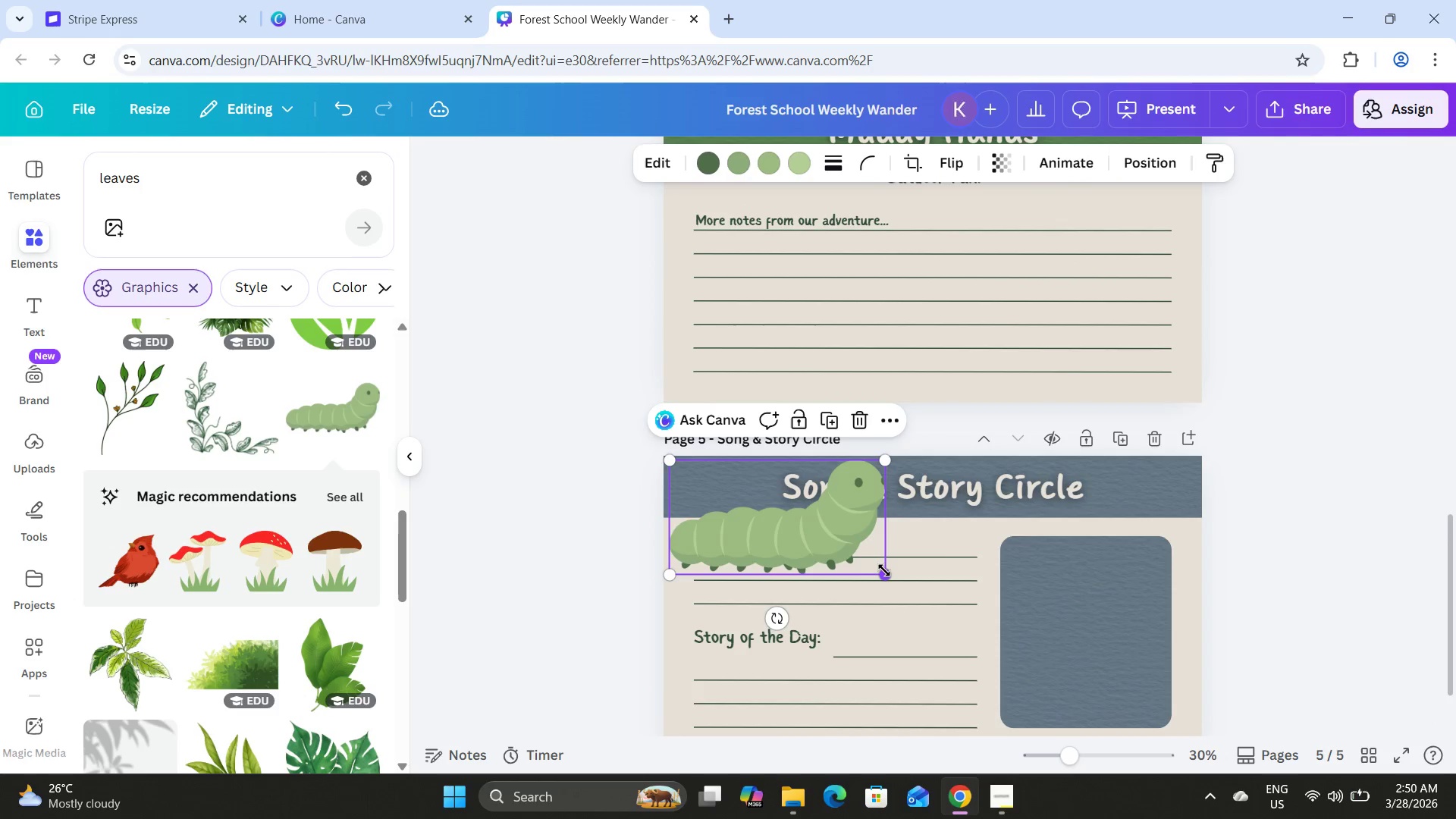 
left_click_drag(start_coordinate=[882, 570], to_coordinate=[728, 496])
 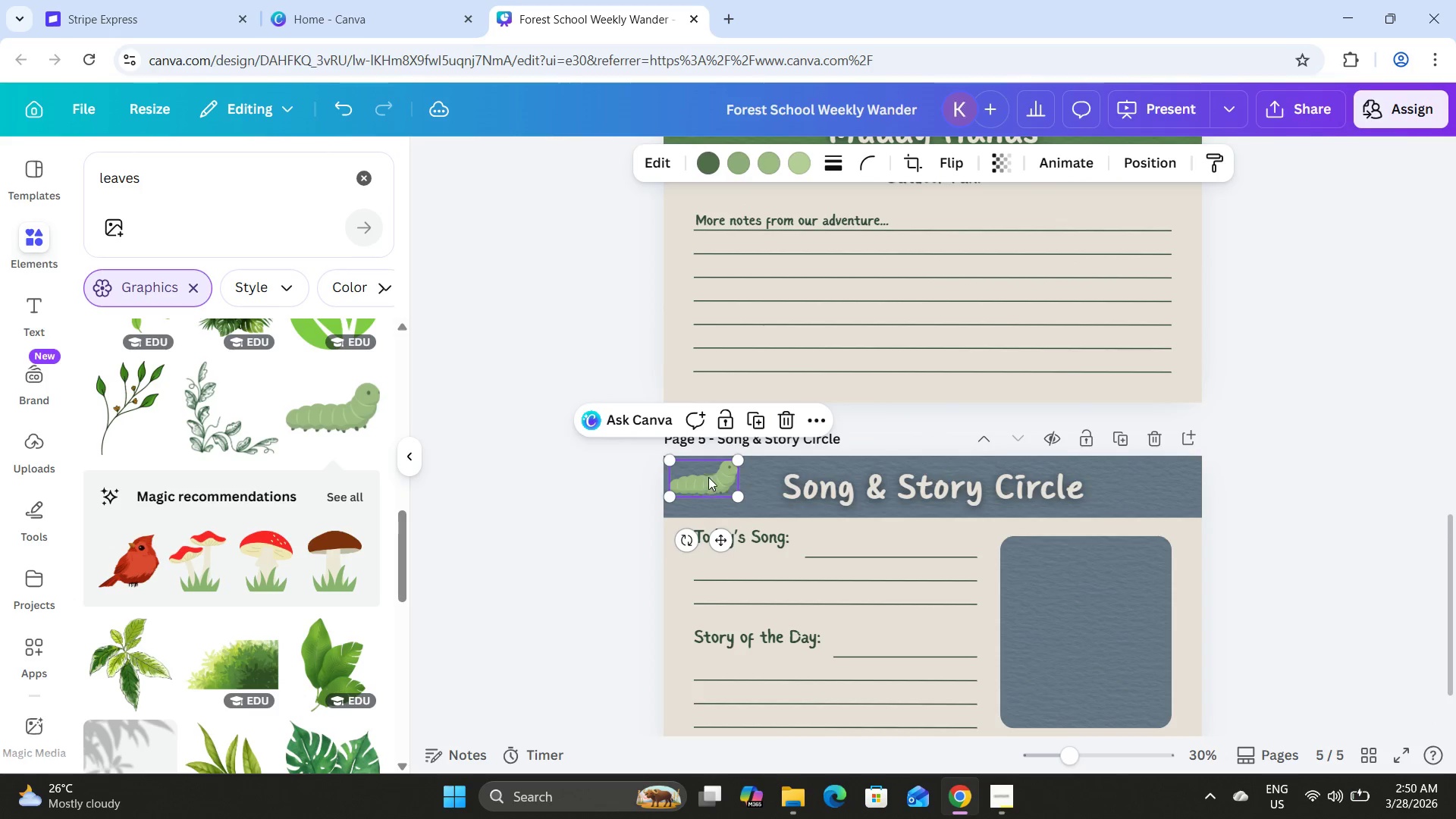 
left_click_drag(start_coordinate=[708, 477], to_coordinate=[734, 498])
 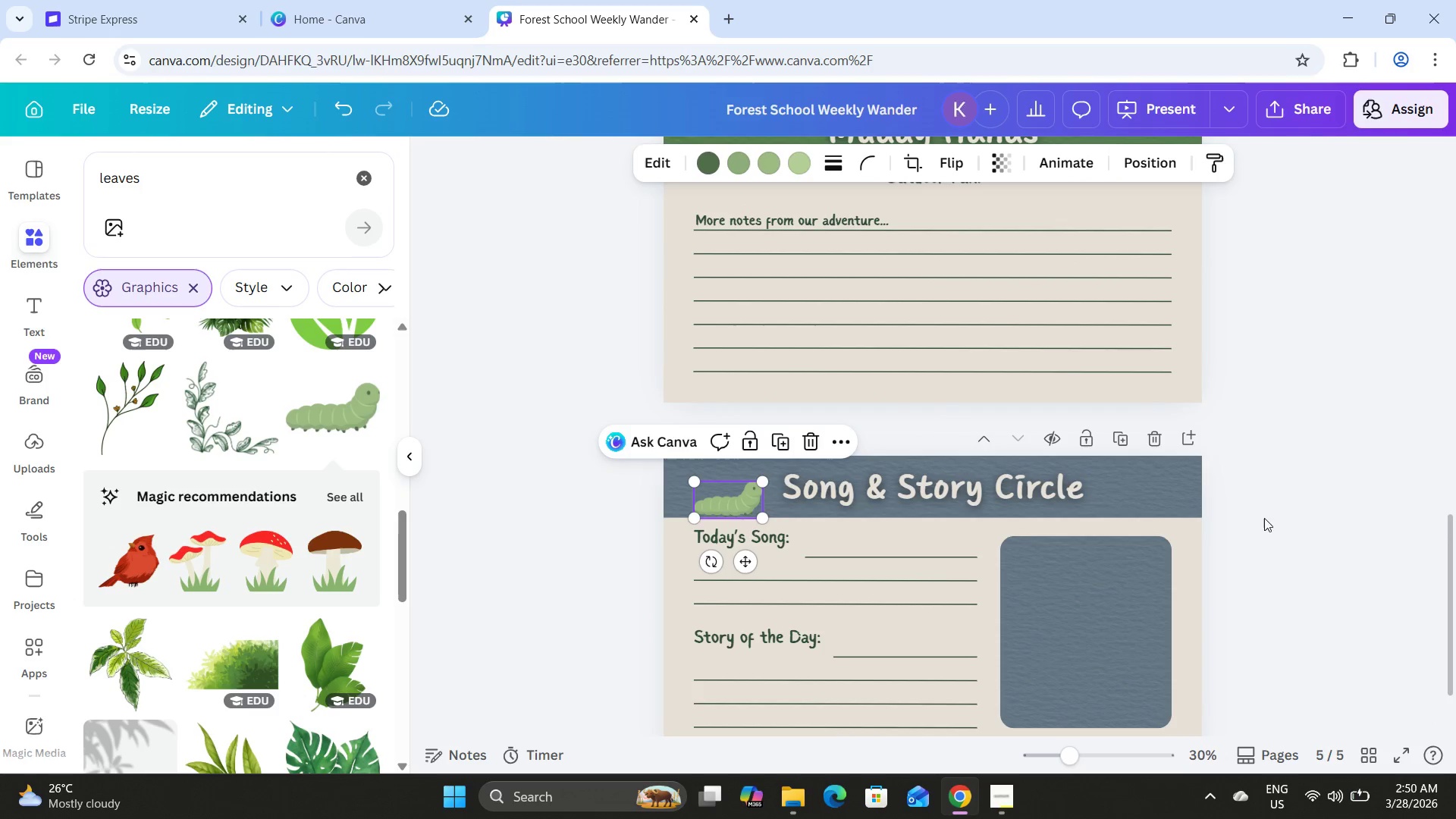 
left_click([1298, 515])
 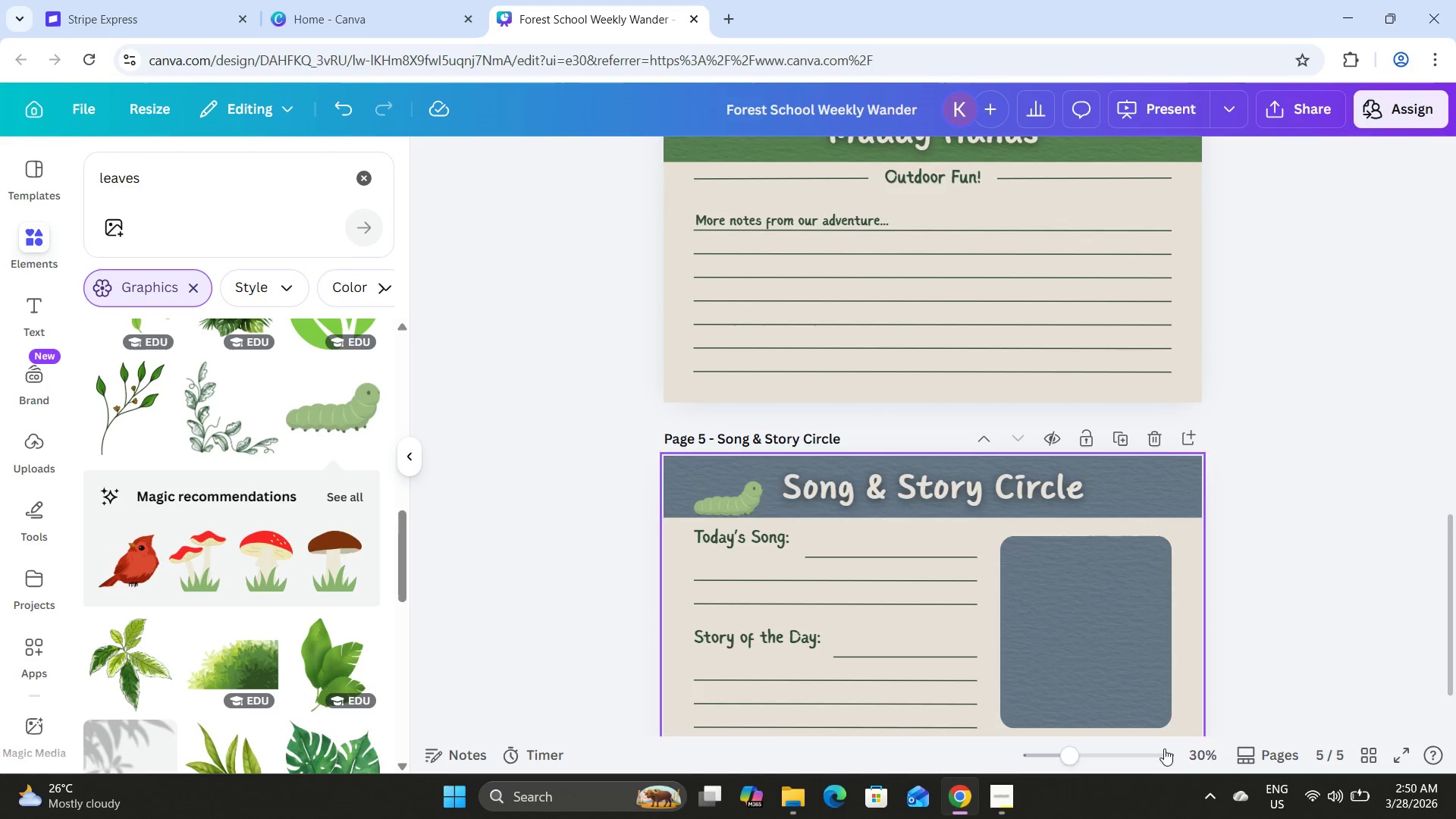 
left_click_drag(start_coordinate=[1070, 760], to_coordinate=[1083, 760])
 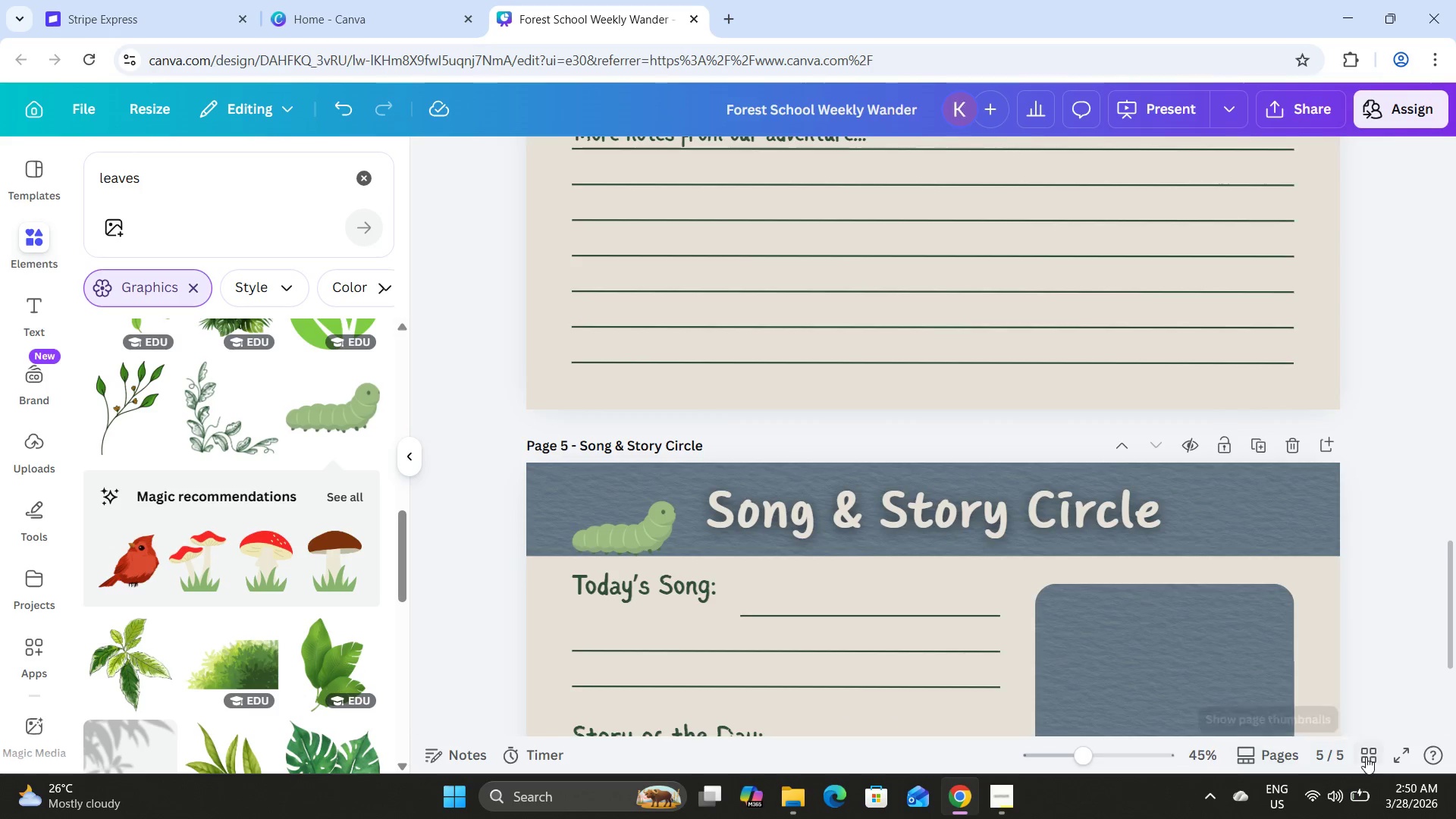 
left_click([1355, 750])
 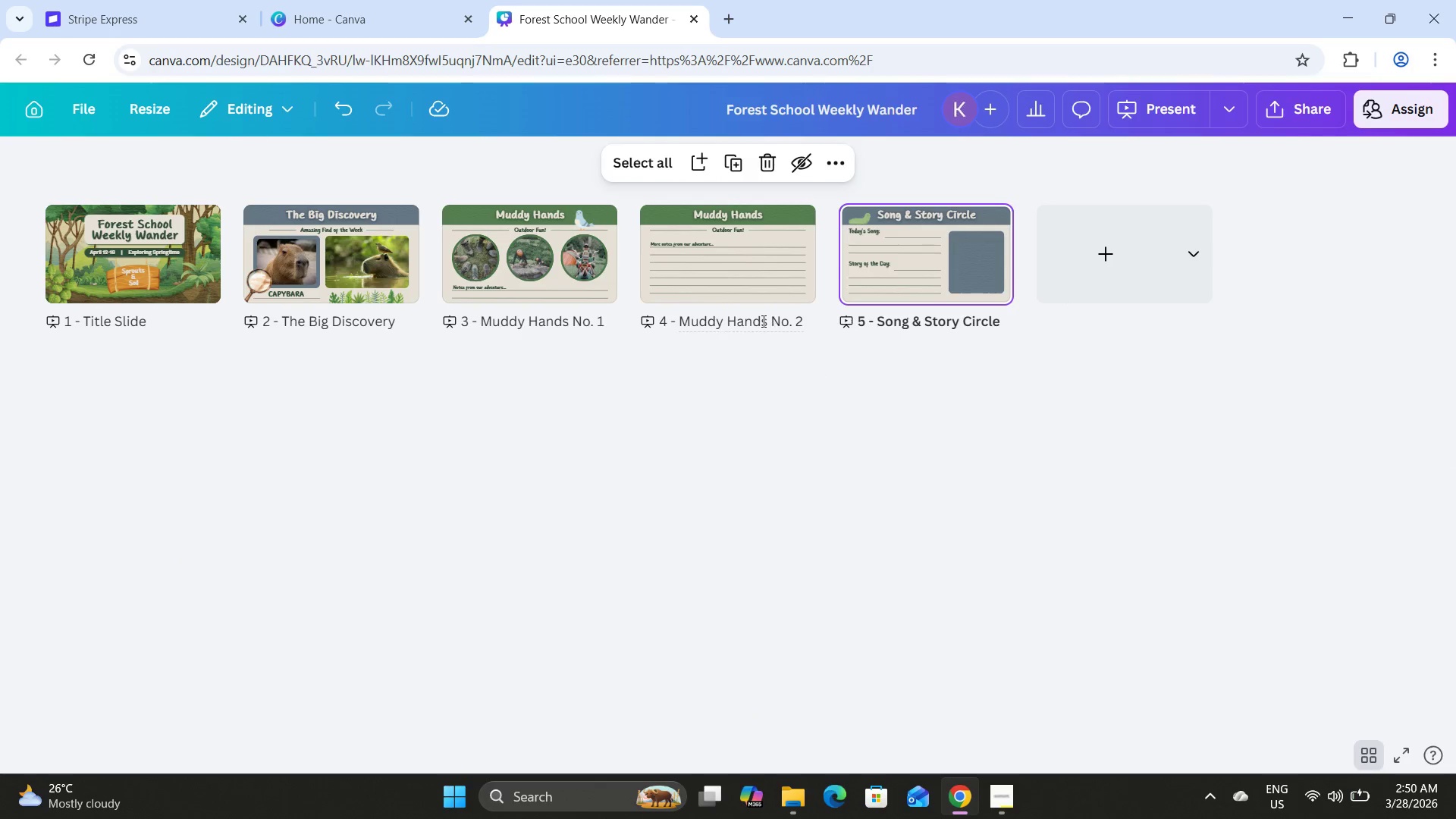 
mouse_move([747, 274])
 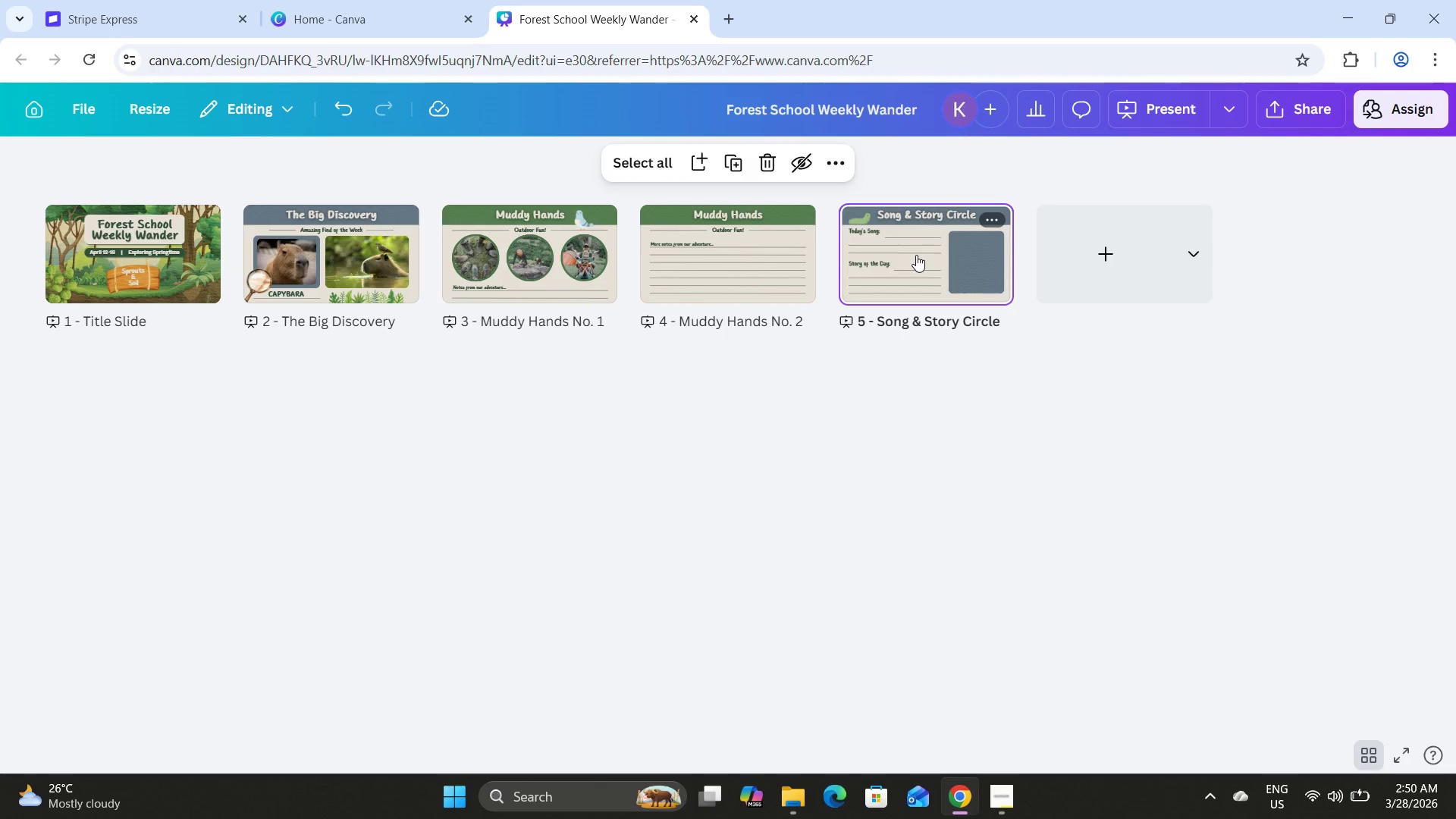 
double_click([916, 255])
 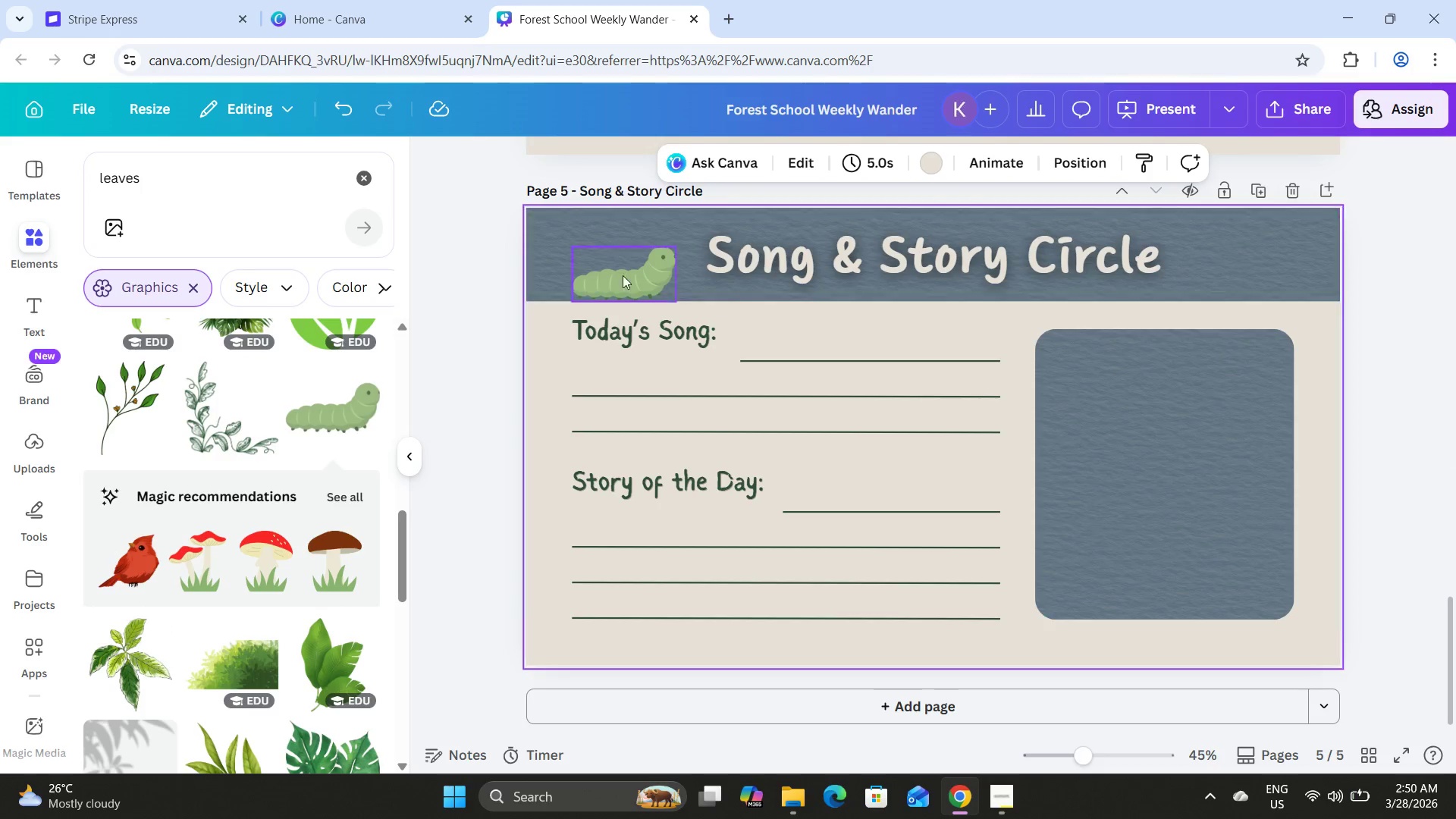 
left_click([604, 271])
 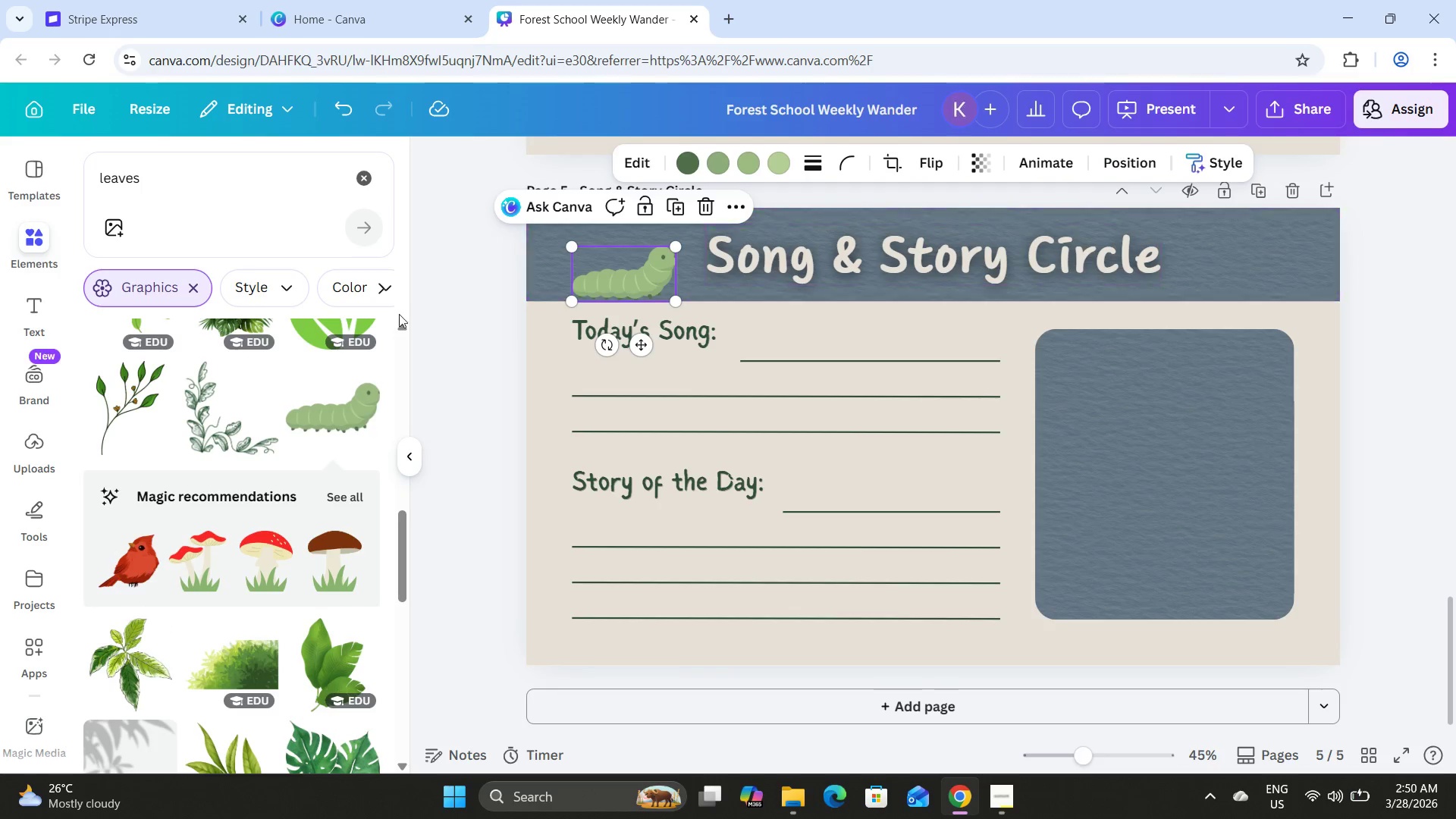 
scroll: coordinate [281, 404], scroll_direction: down, amount: 11.0
 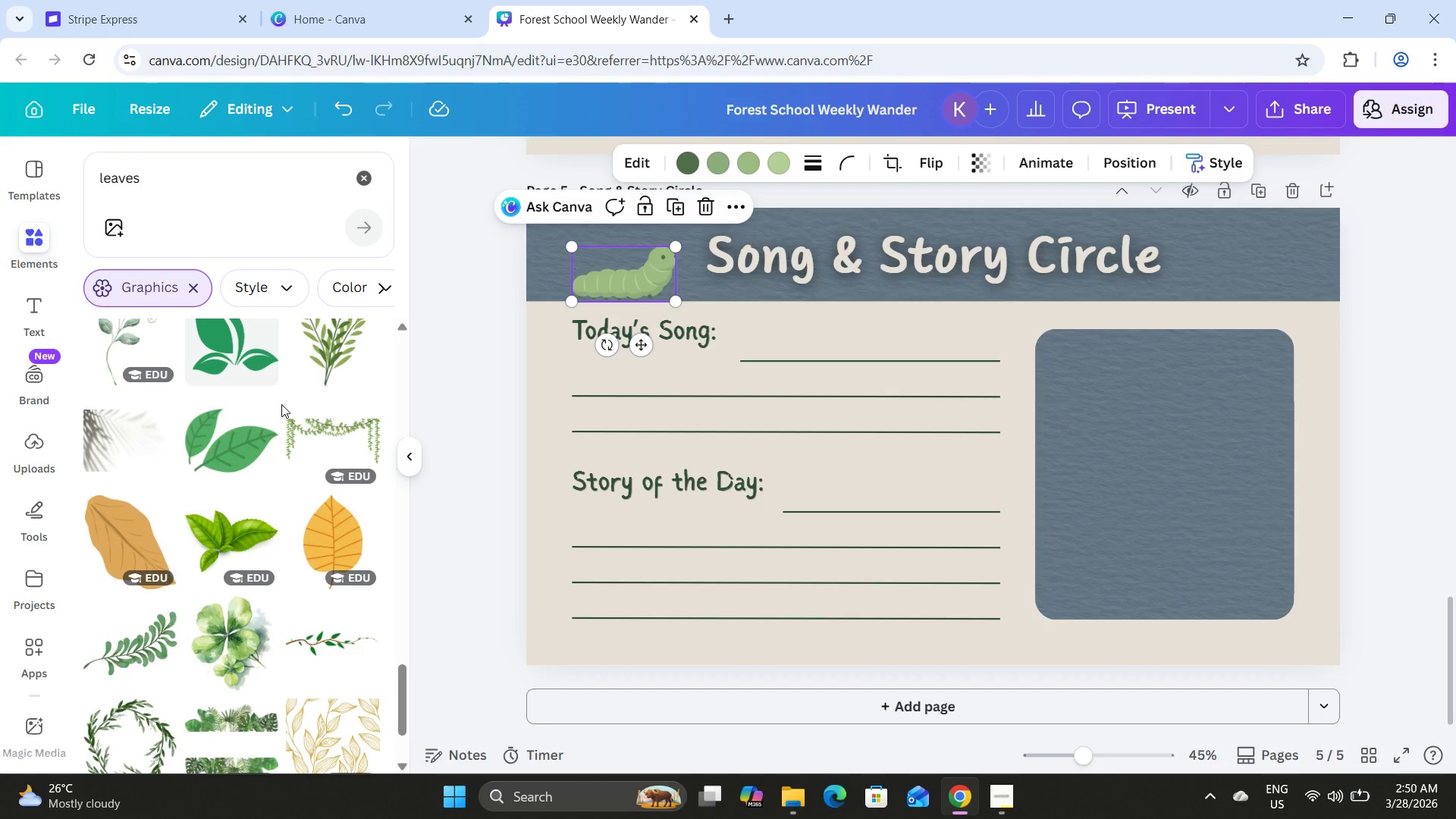 
scroll: coordinate [281, 404], scroll_direction: down, amount: 2.0
 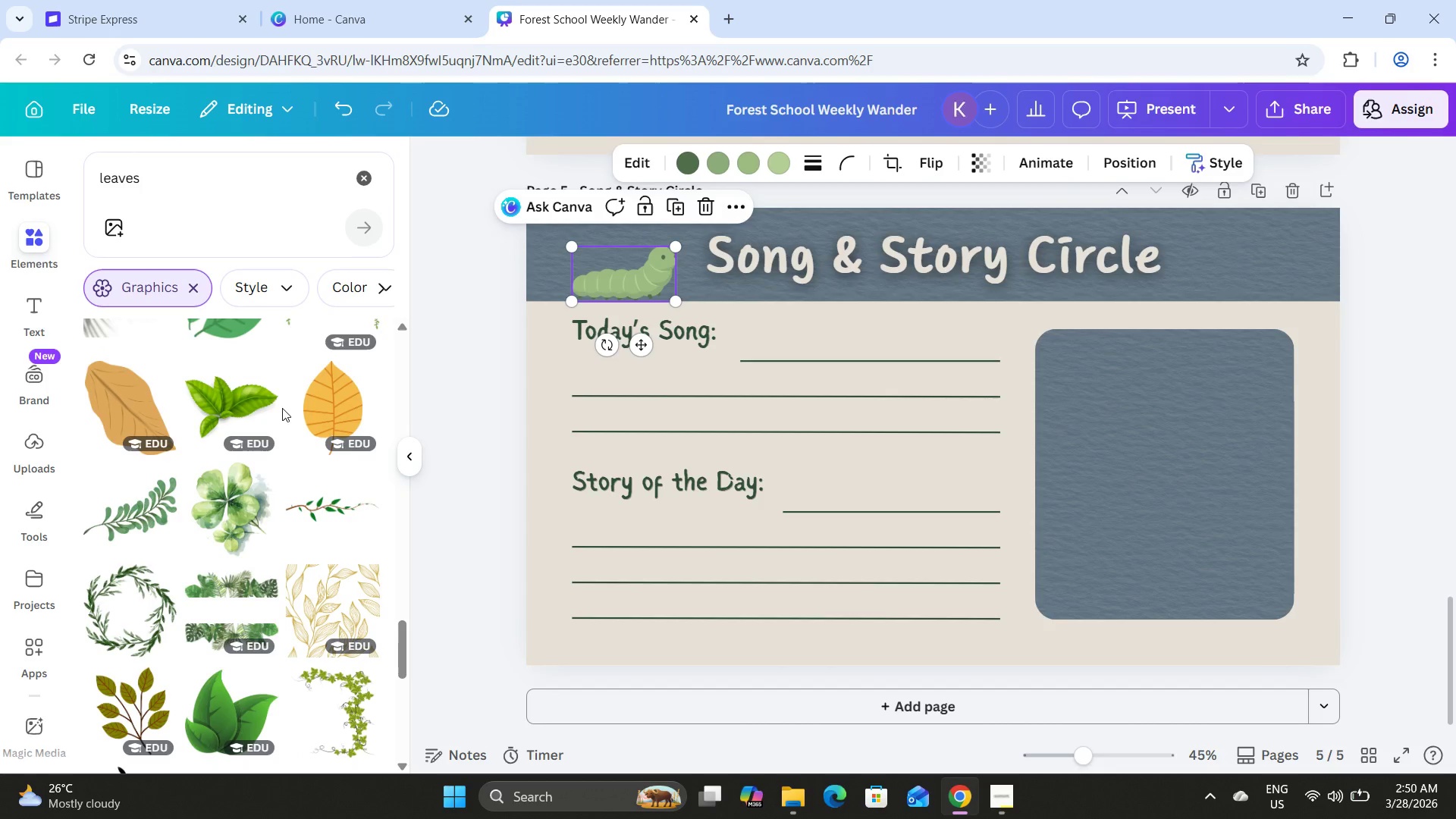 
scroll: coordinate [288, 415], scroll_direction: up, amount: 2.0
 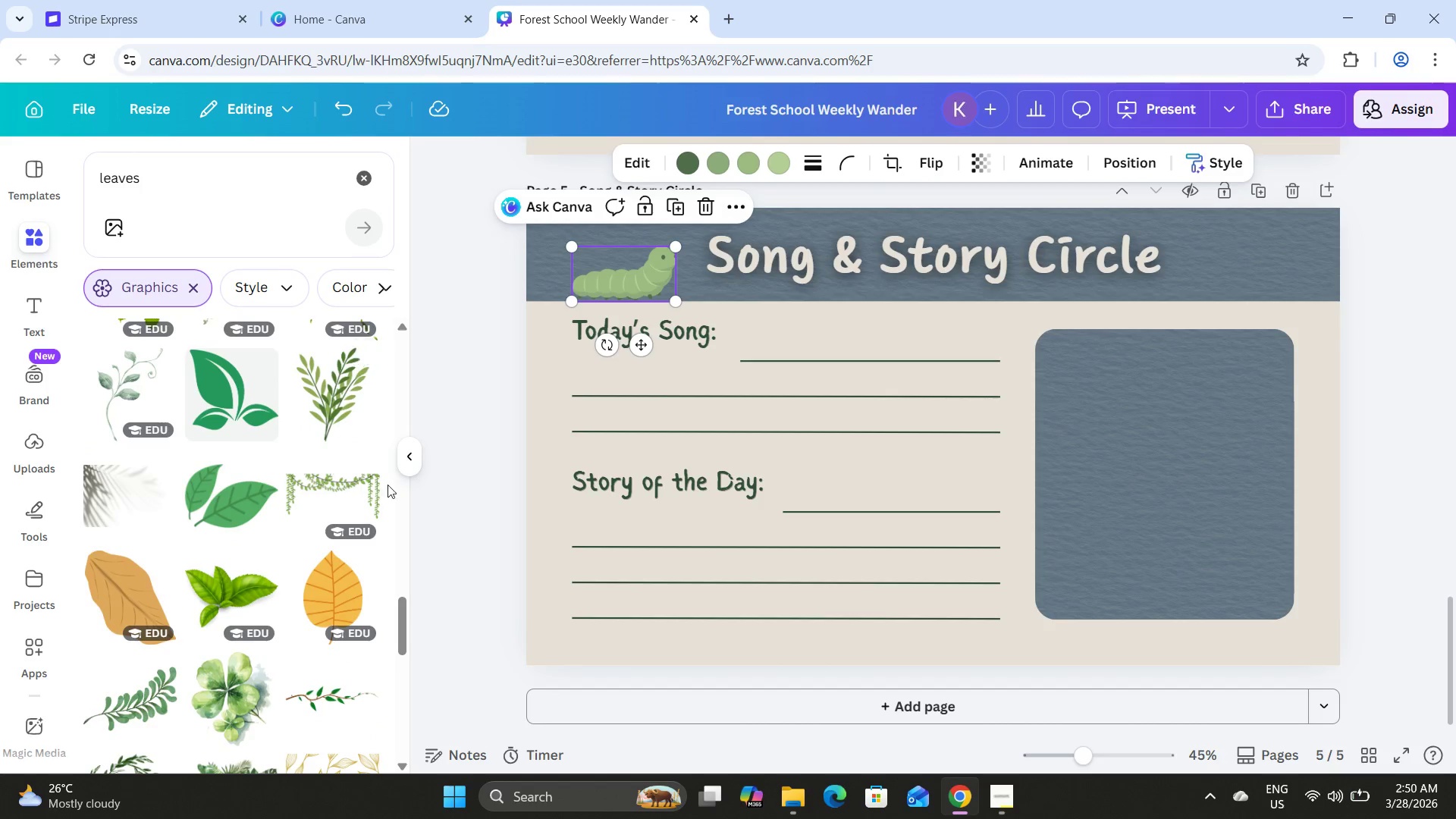 
left_click([364, 481])
 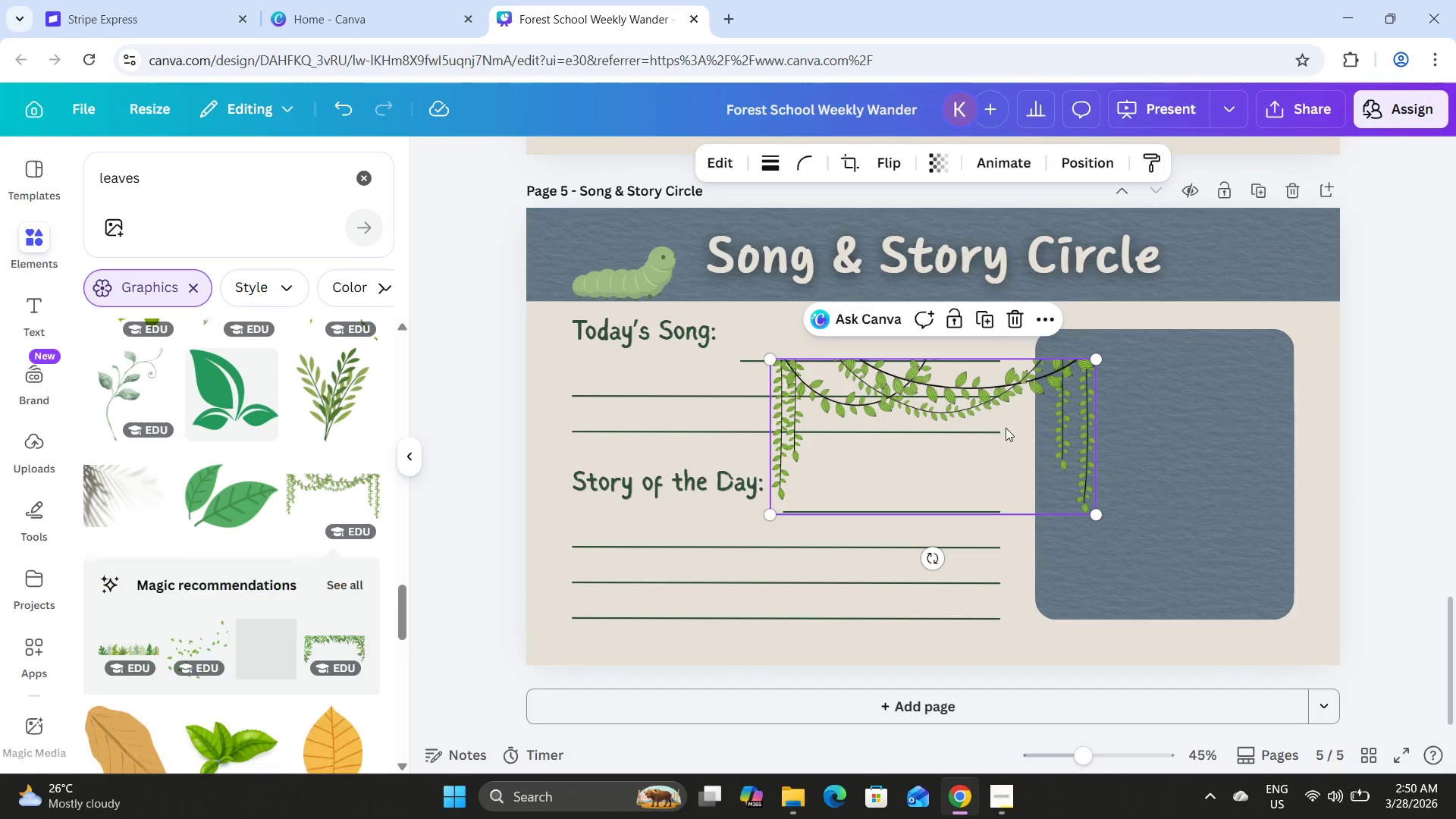 
left_click_drag(start_coordinate=[957, 394], to_coordinate=[1216, 334])
 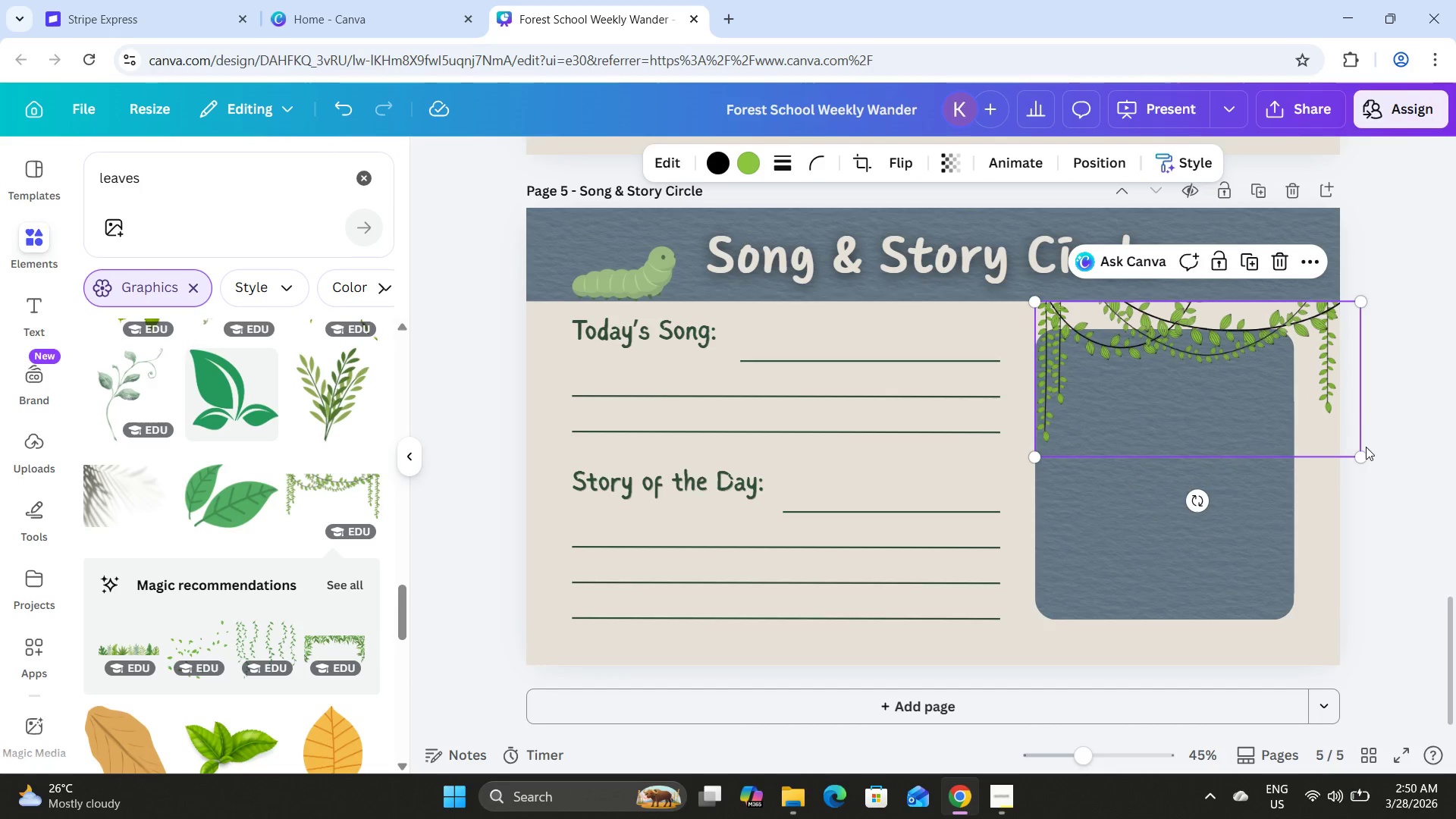 
left_click_drag(start_coordinate=[1360, 453], to_coordinate=[1295, 420])
 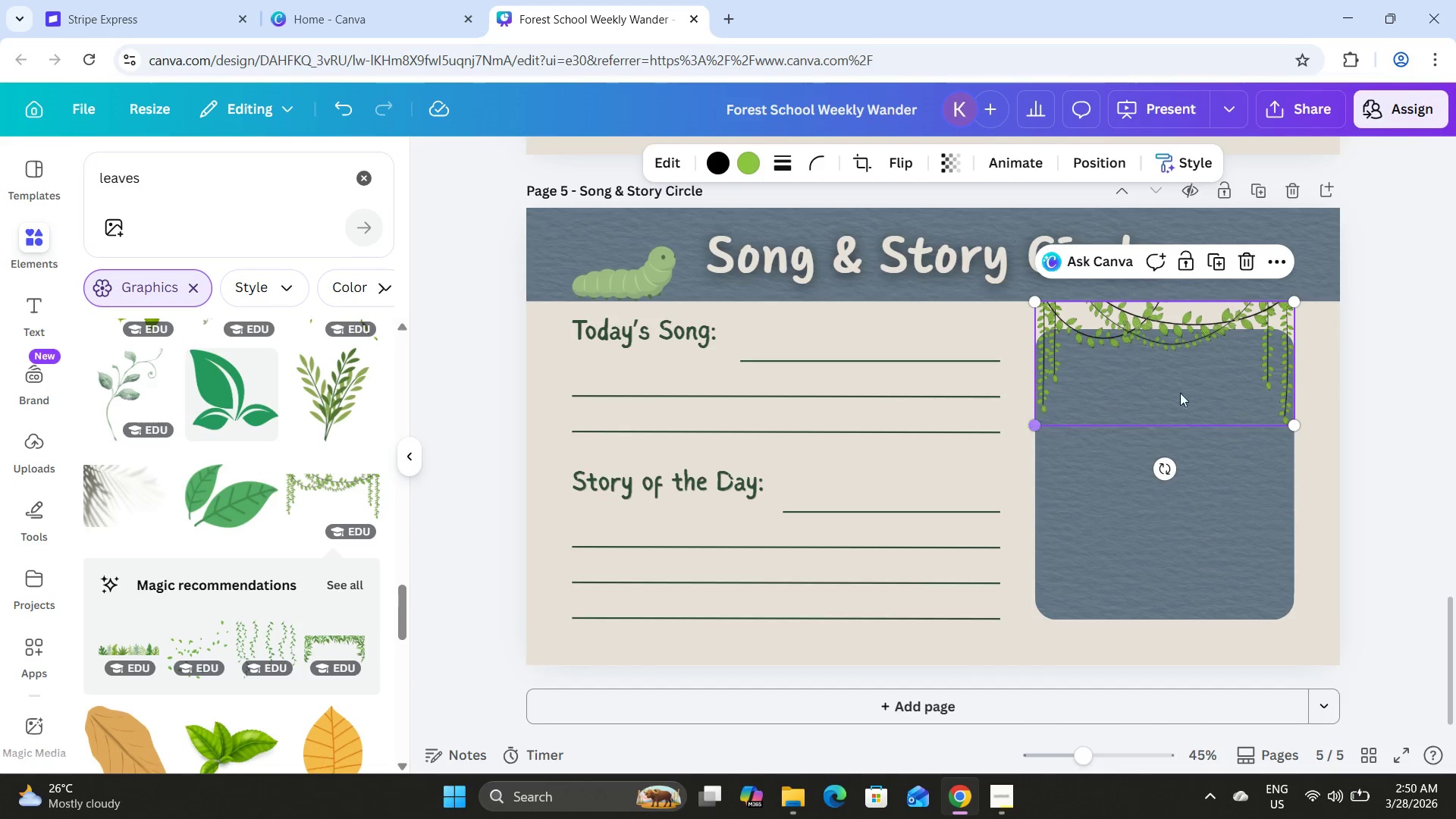 
left_click([1417, 359])
 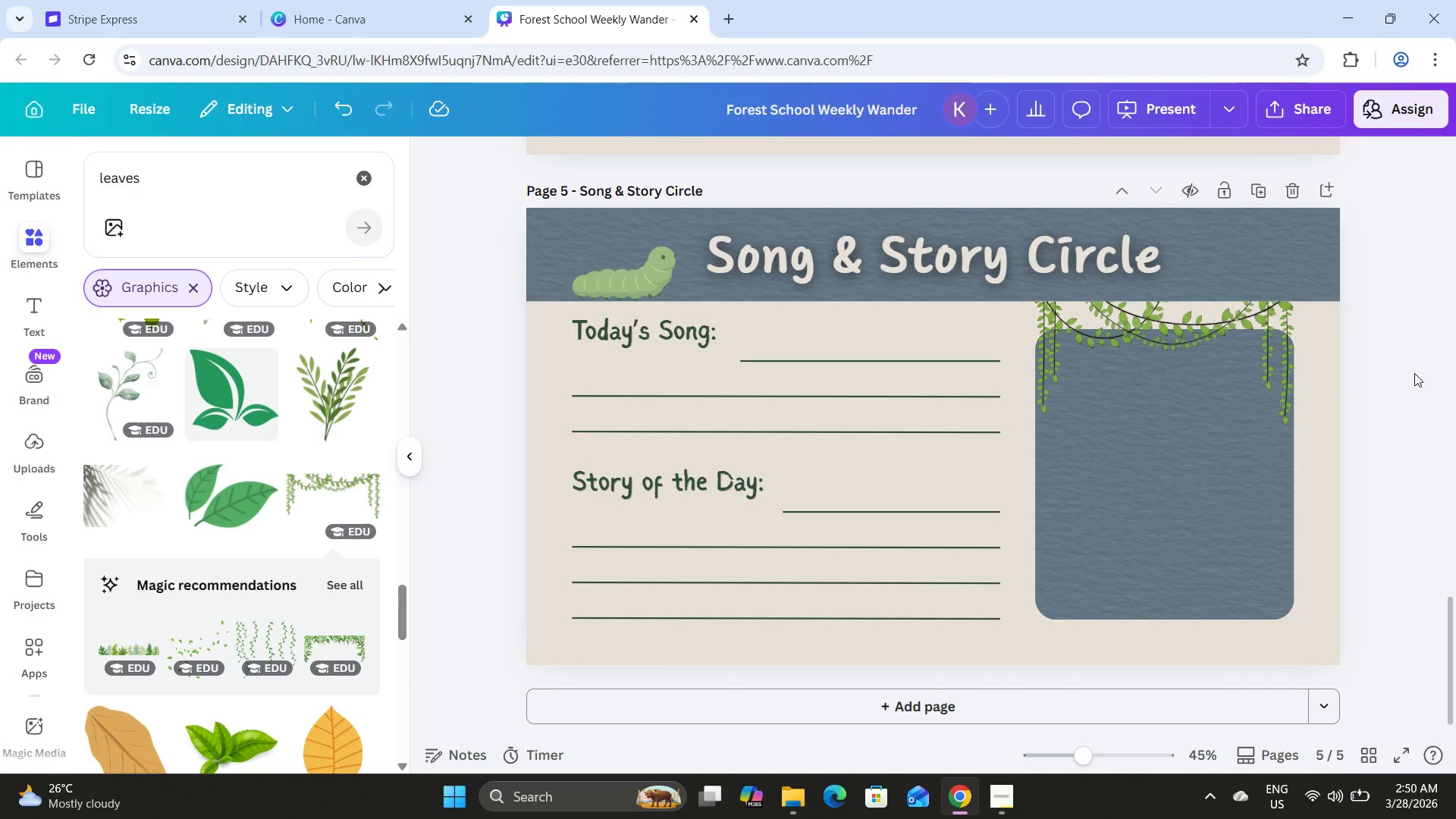 
left_click([1414, 373])
 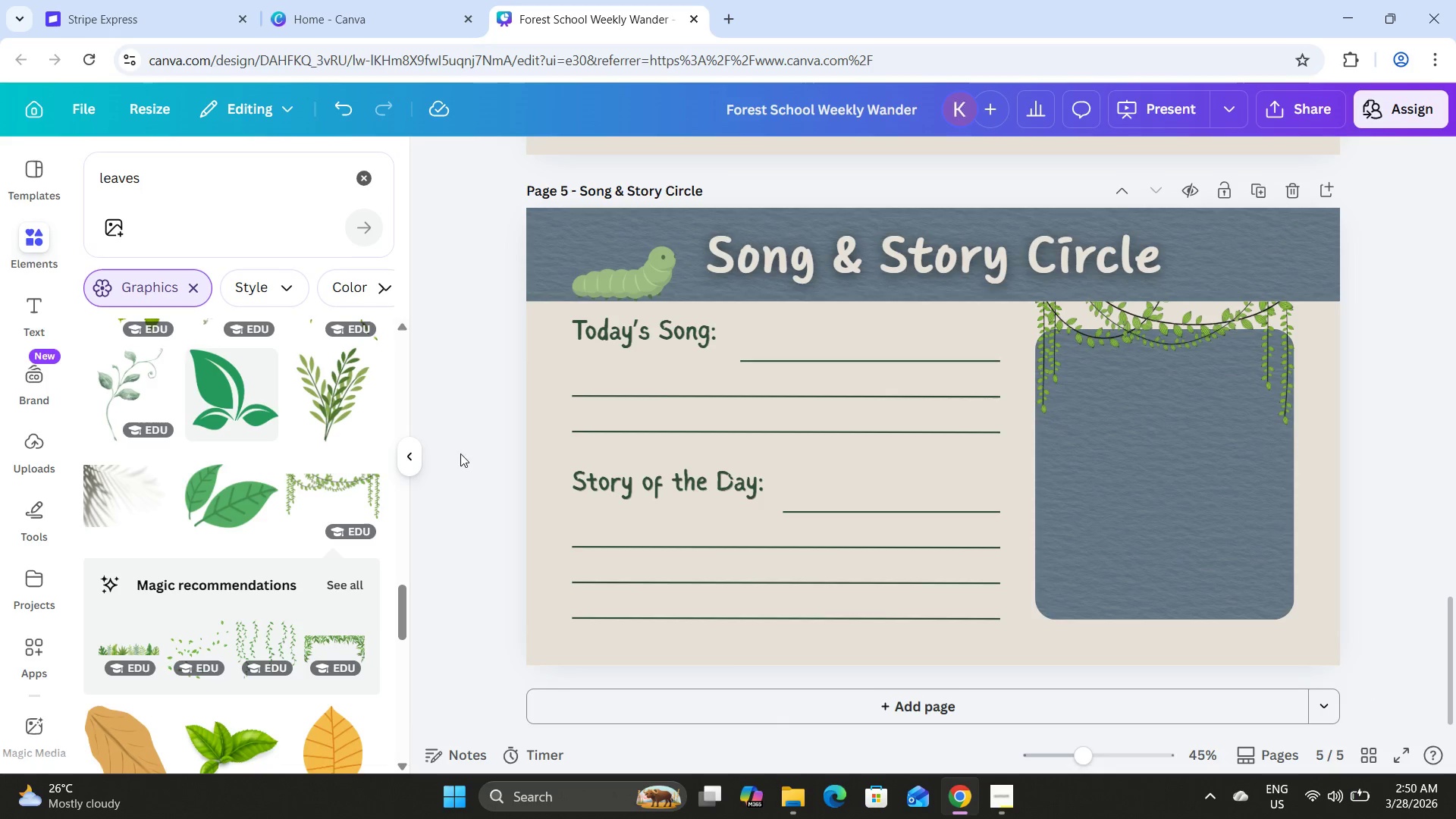 
left_click([626, 277])
 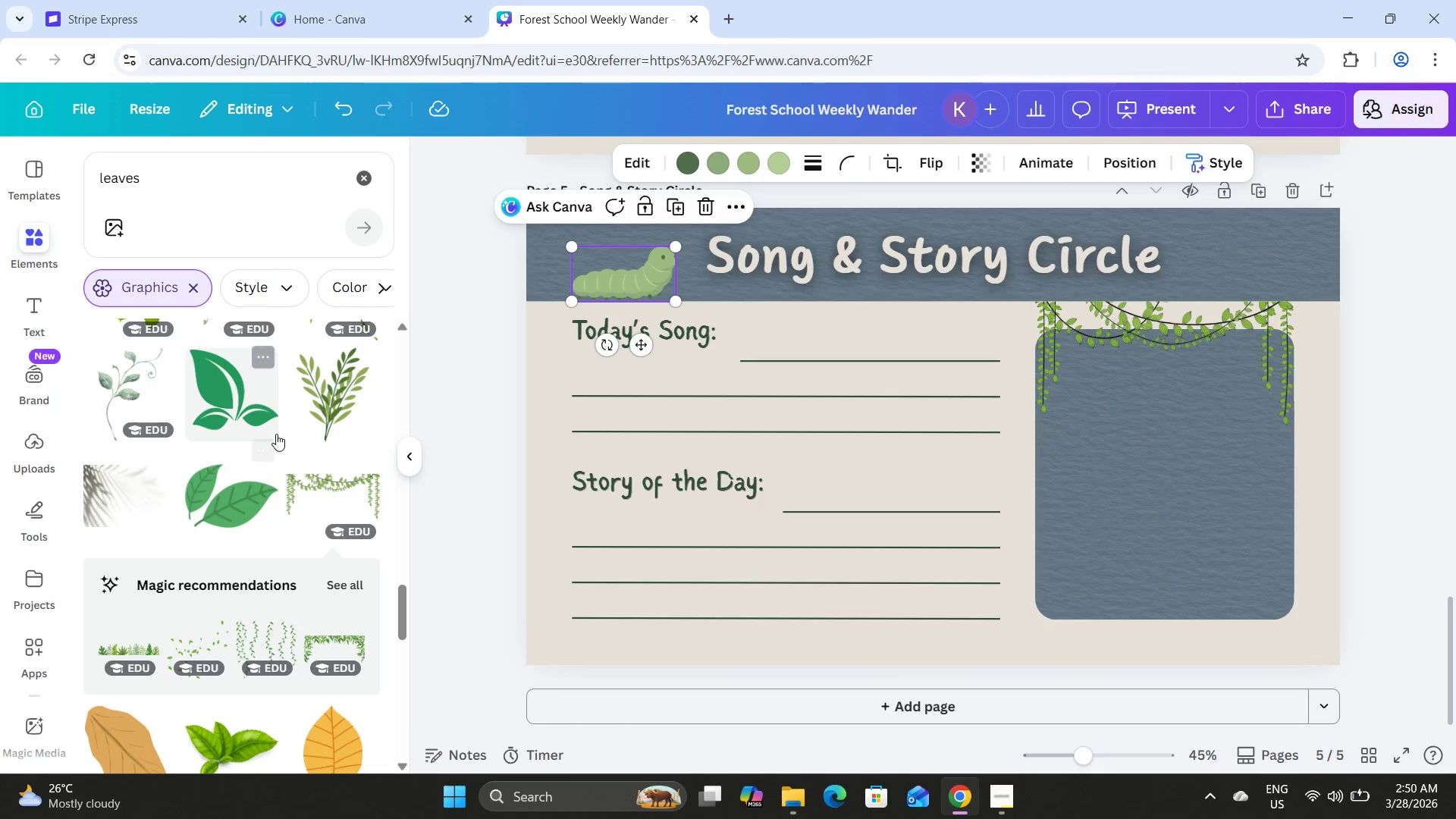 
left_click_drag(start_coordinate=[164, 176], to_coordinate=[36, 175])
 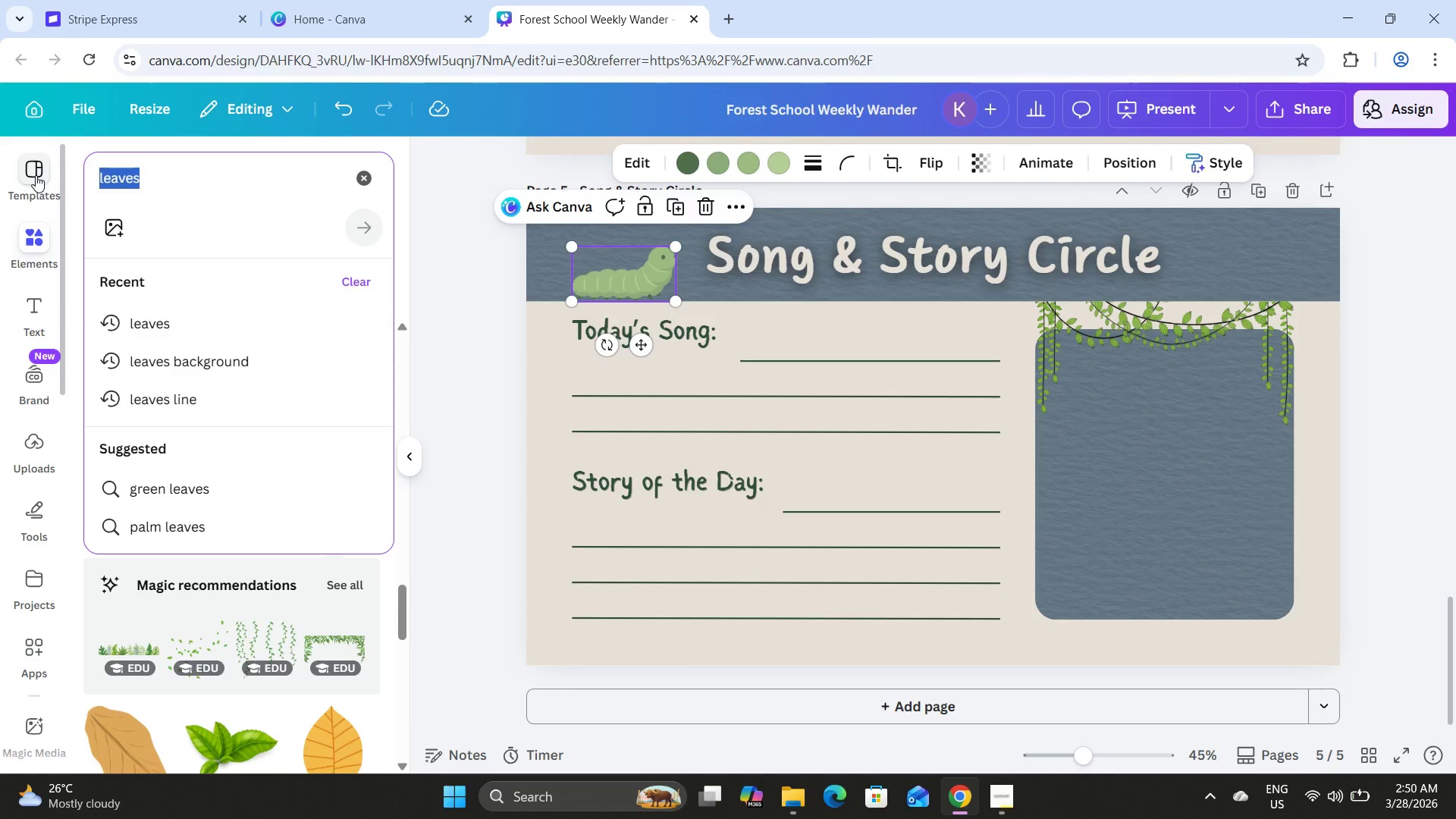 
type(caterpillar)
 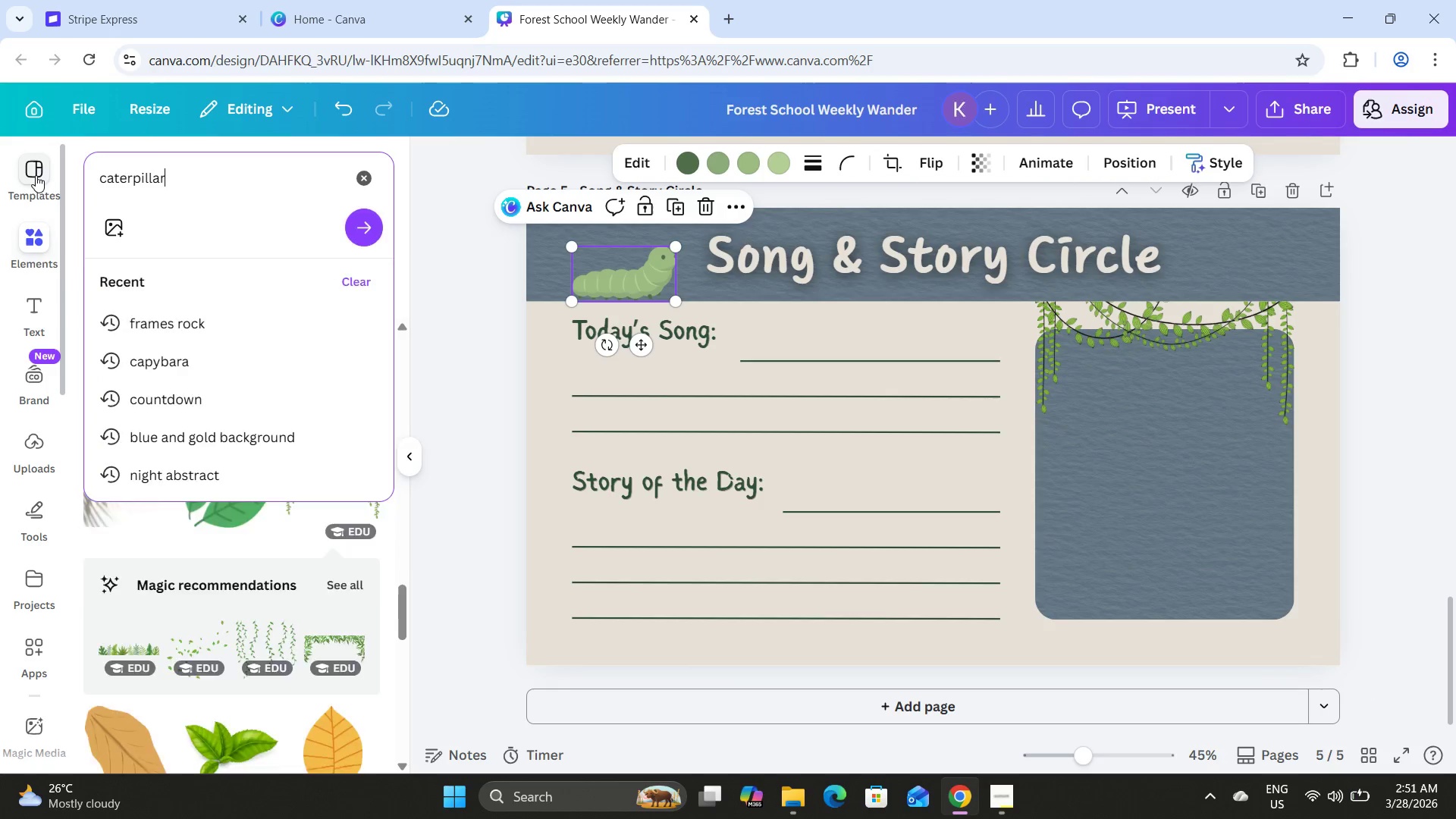 
key(Enter)
 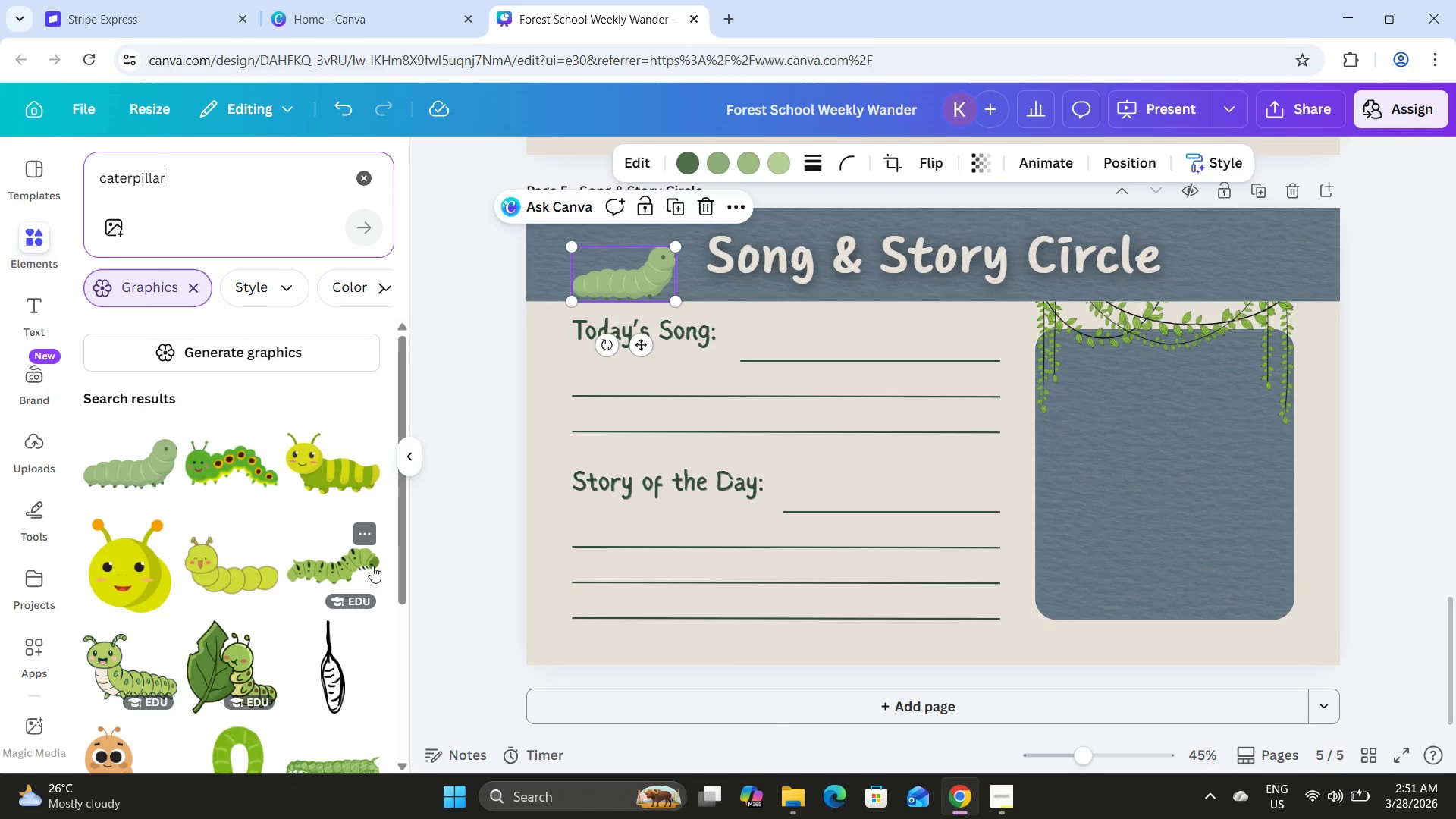 
scroll: coordinate [297, 501], scroll_direction: down, amount: 1.0
 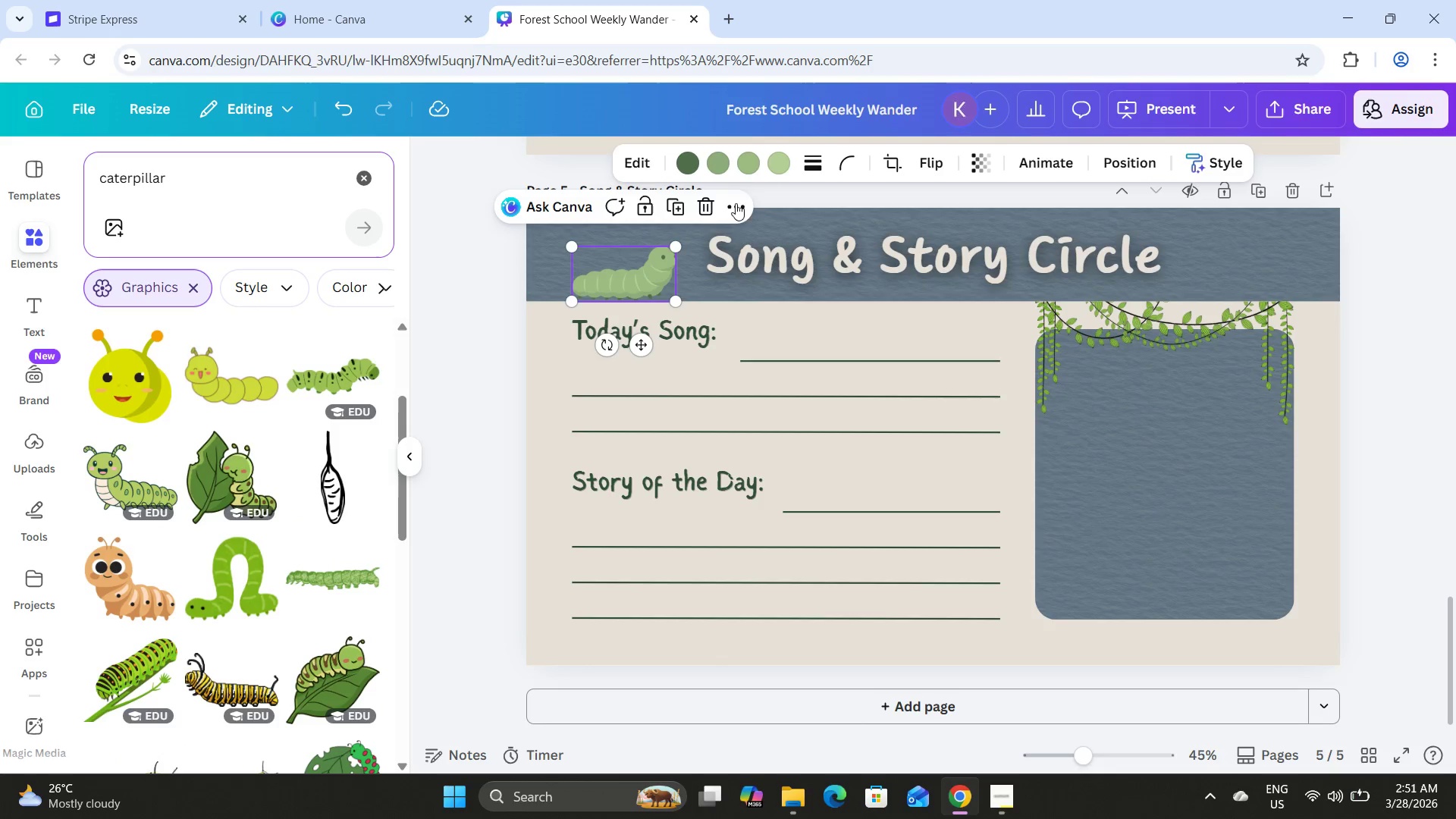 
left_click([703, 203])
 